 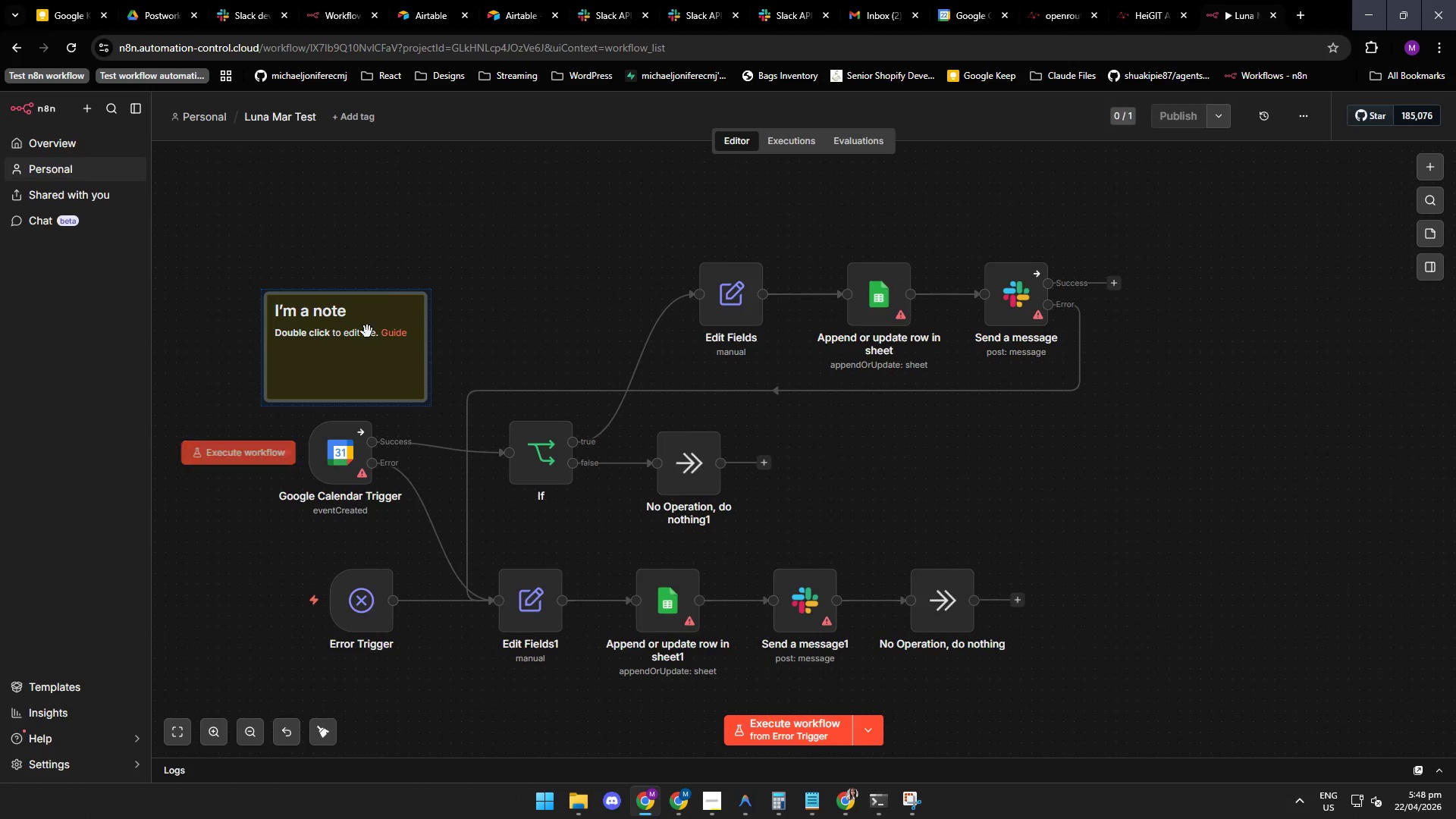 
double_click([367, 325])
 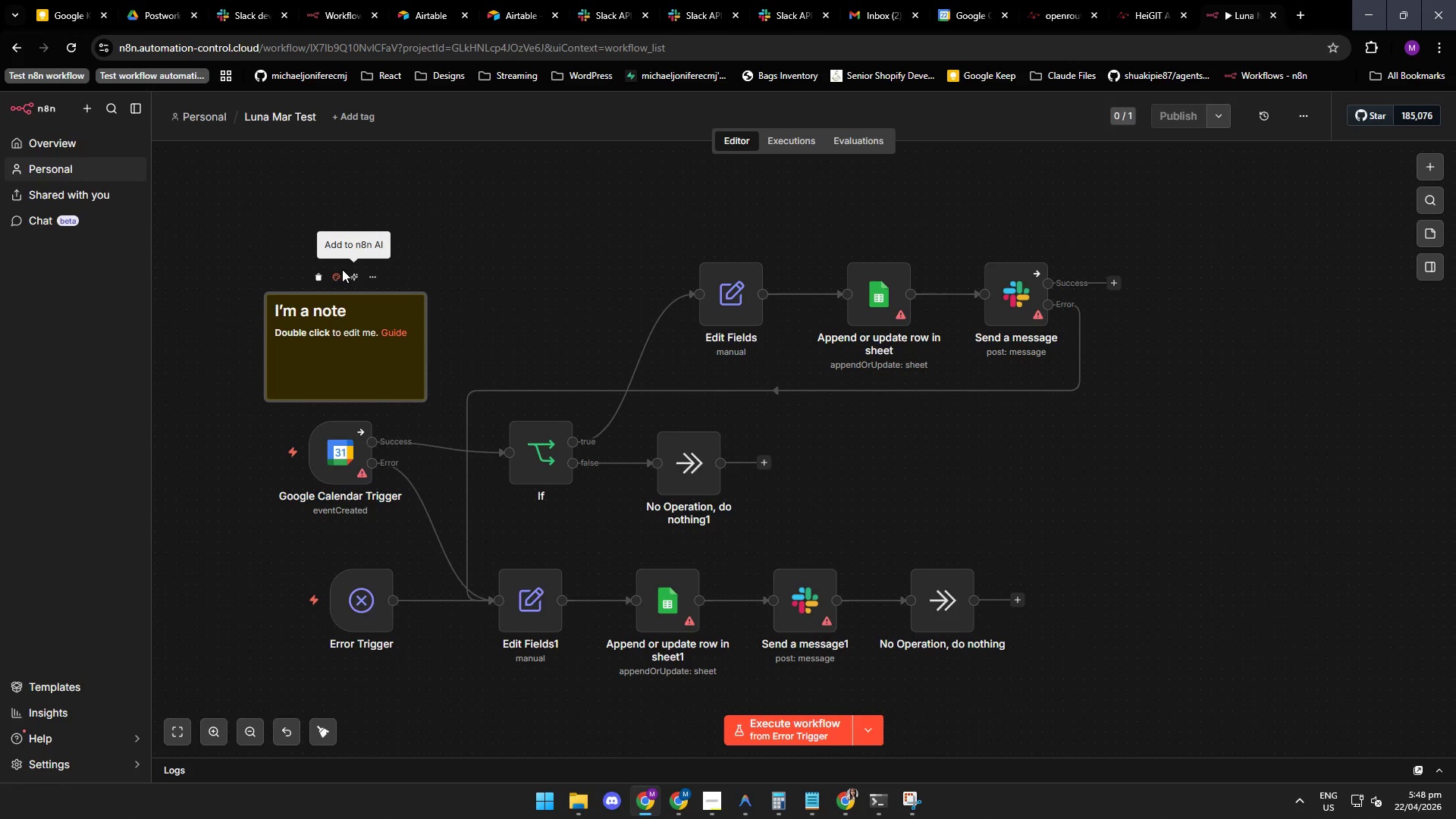 
left_click([338, 272])
 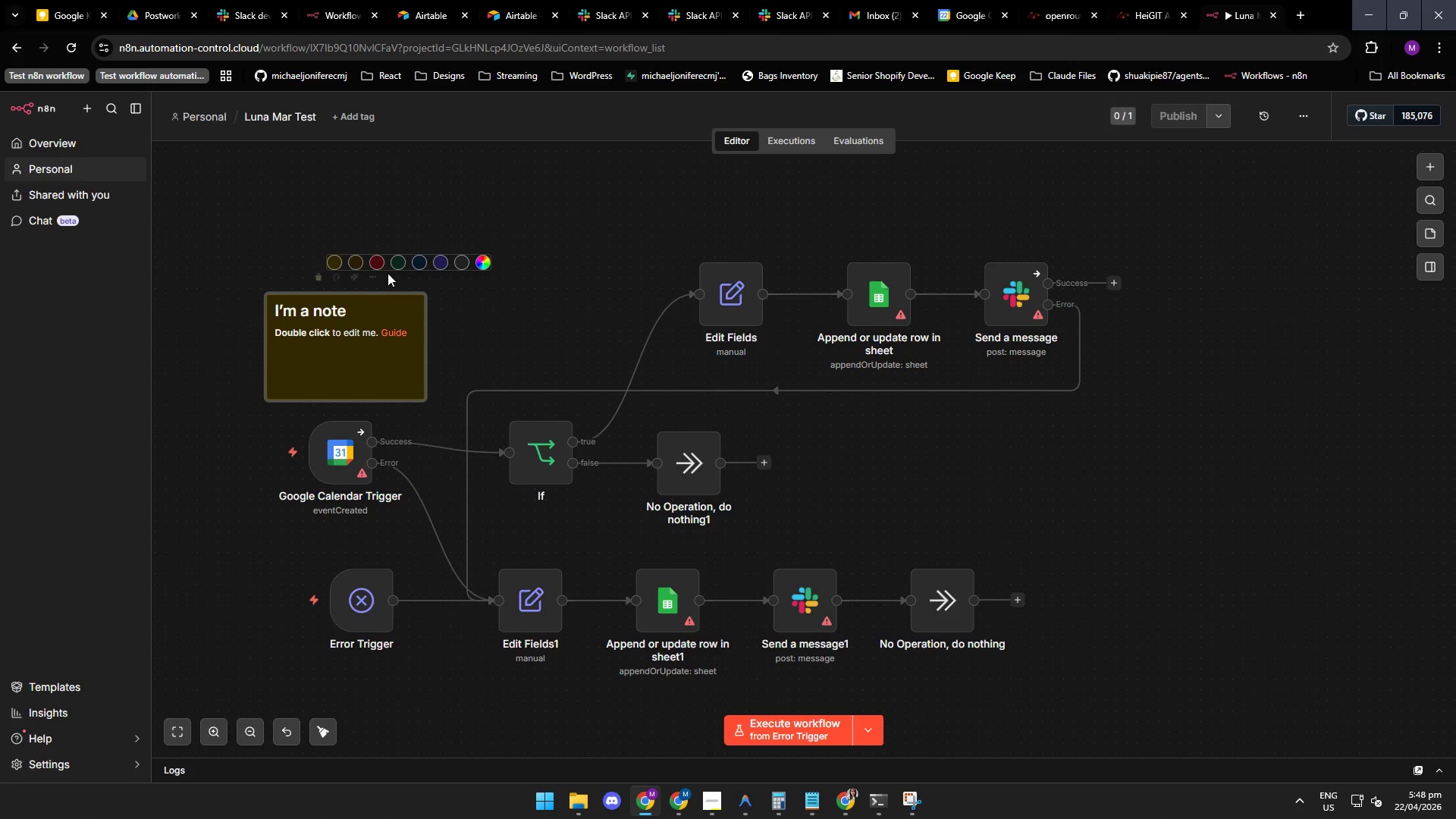 
left_click([400, 262])
 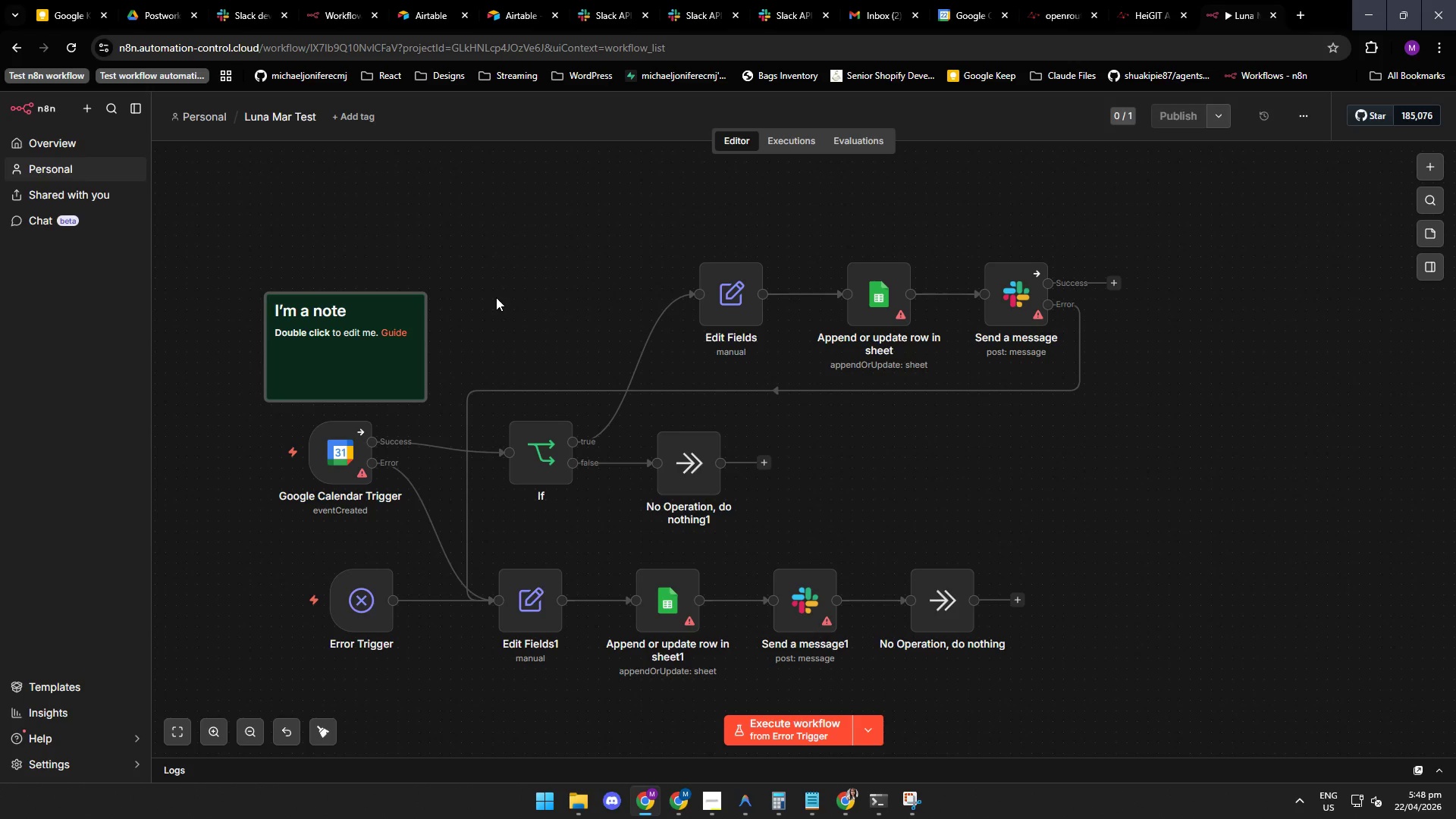 
left_click([496, 297])
 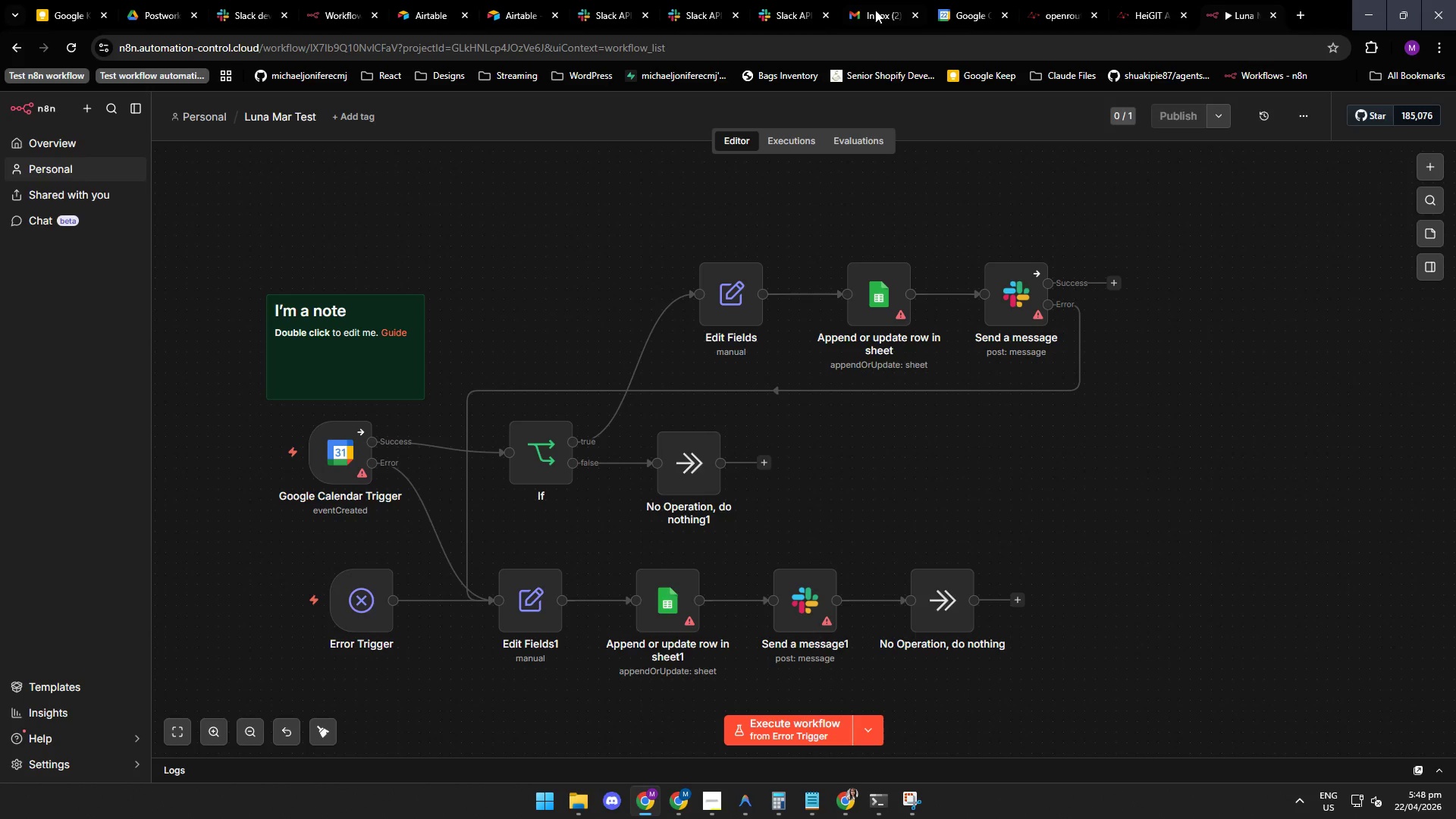 
wait(5.31)
 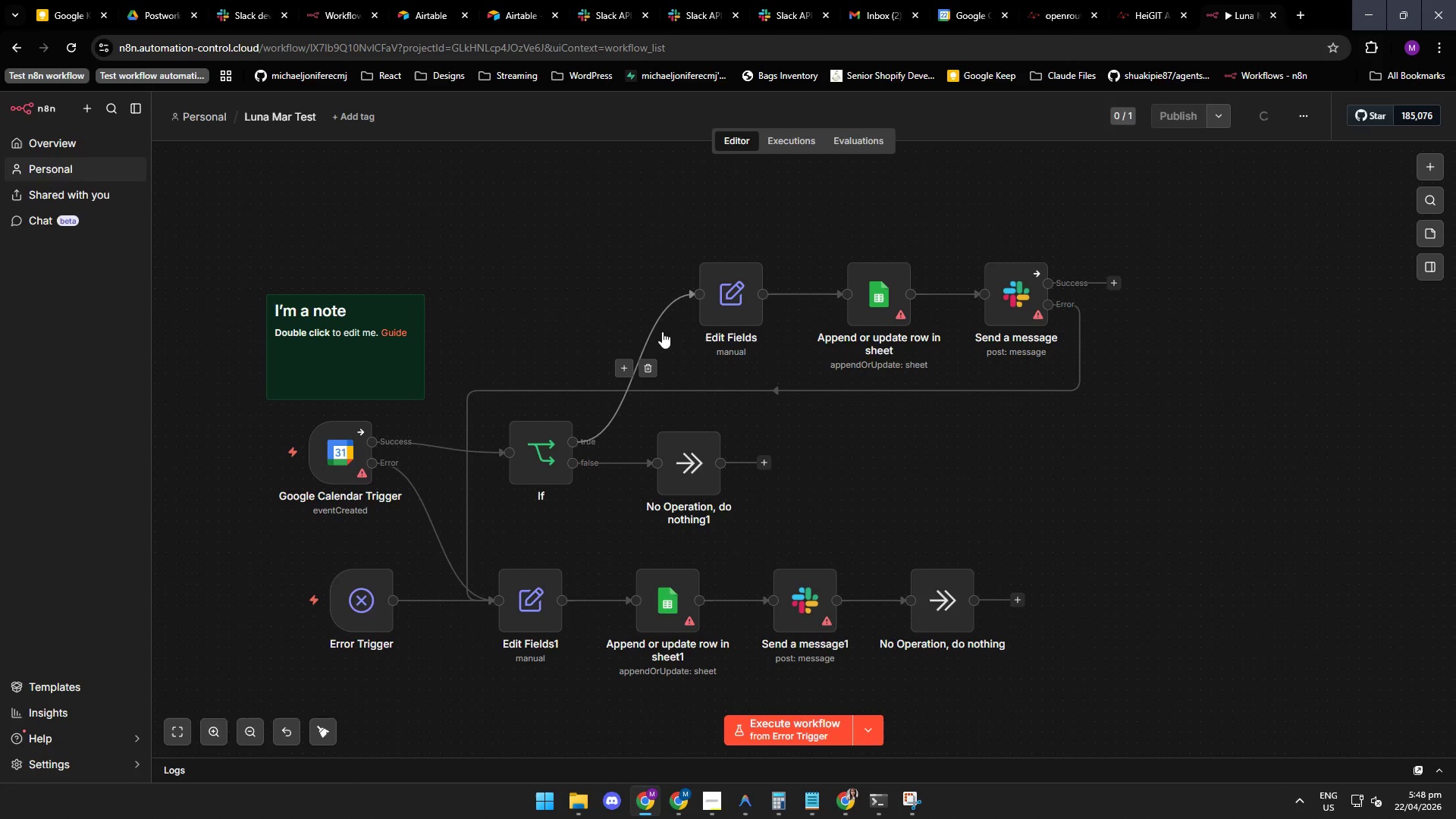 
left_click([792, 11])
 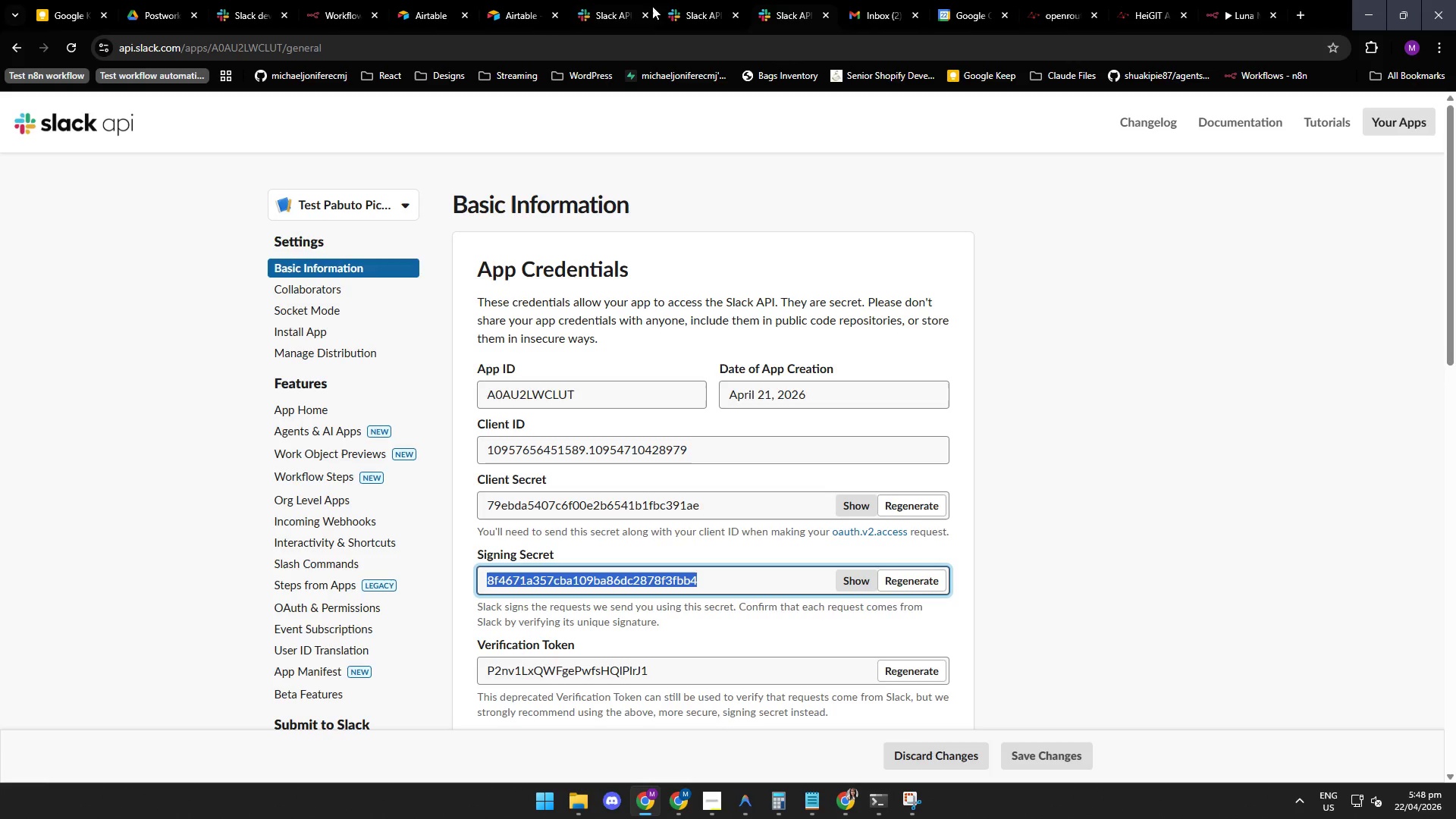 
left_click([619, 6])
 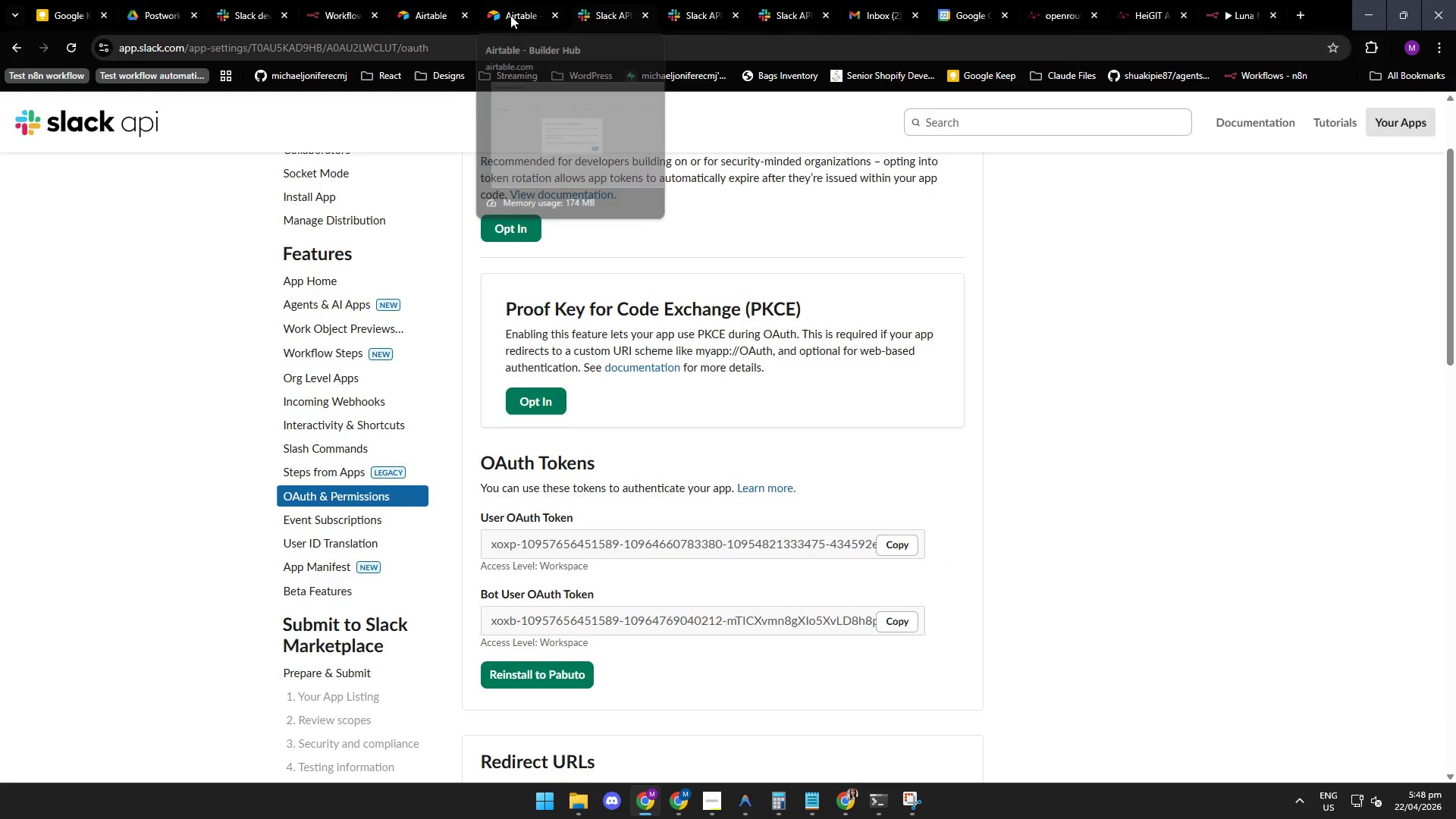 
left_click([510, 15])
 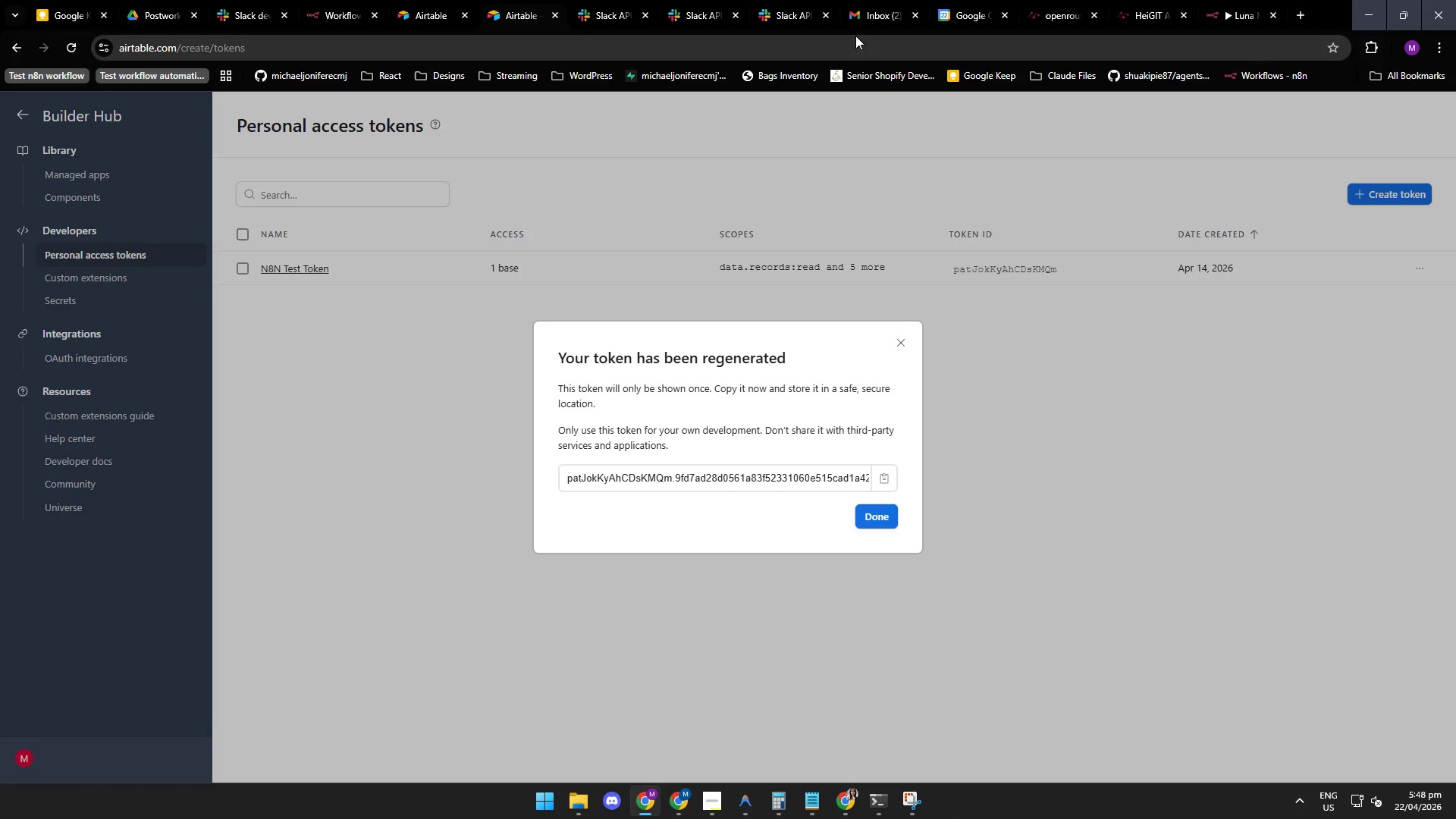 
left_click([344, 17])
 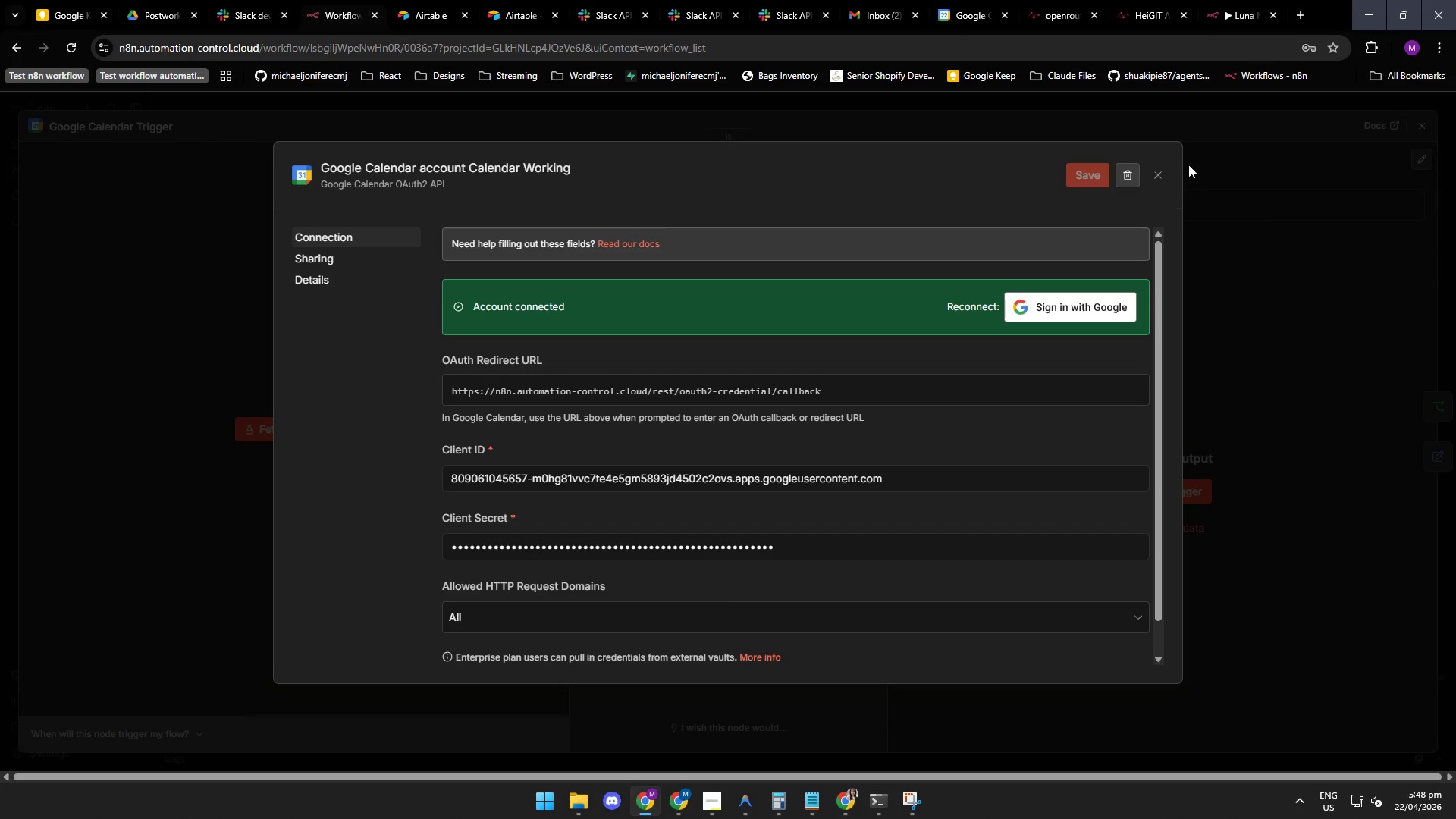 
left_click([1160, 177])
 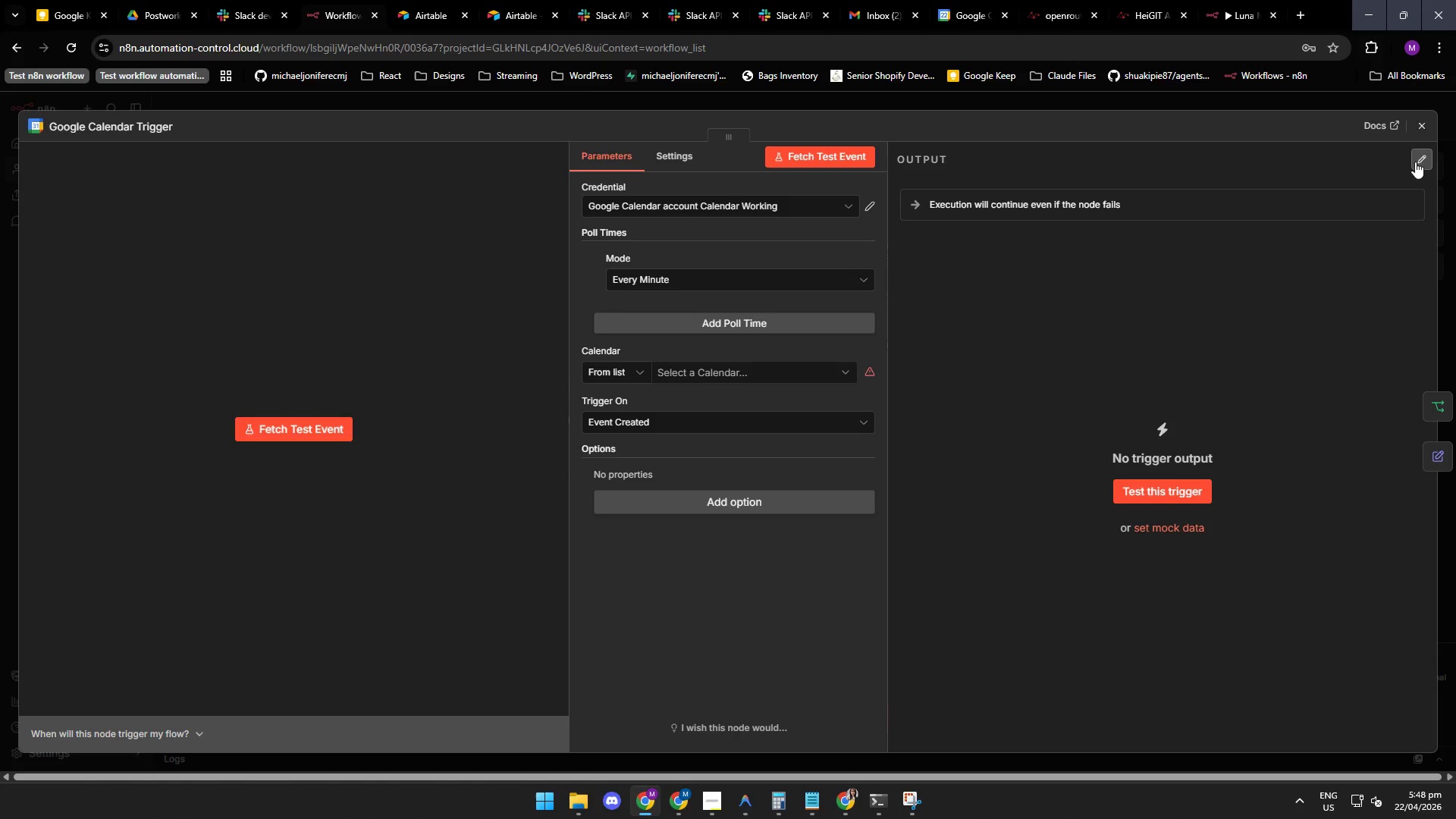 
left_click([1423, 125])
 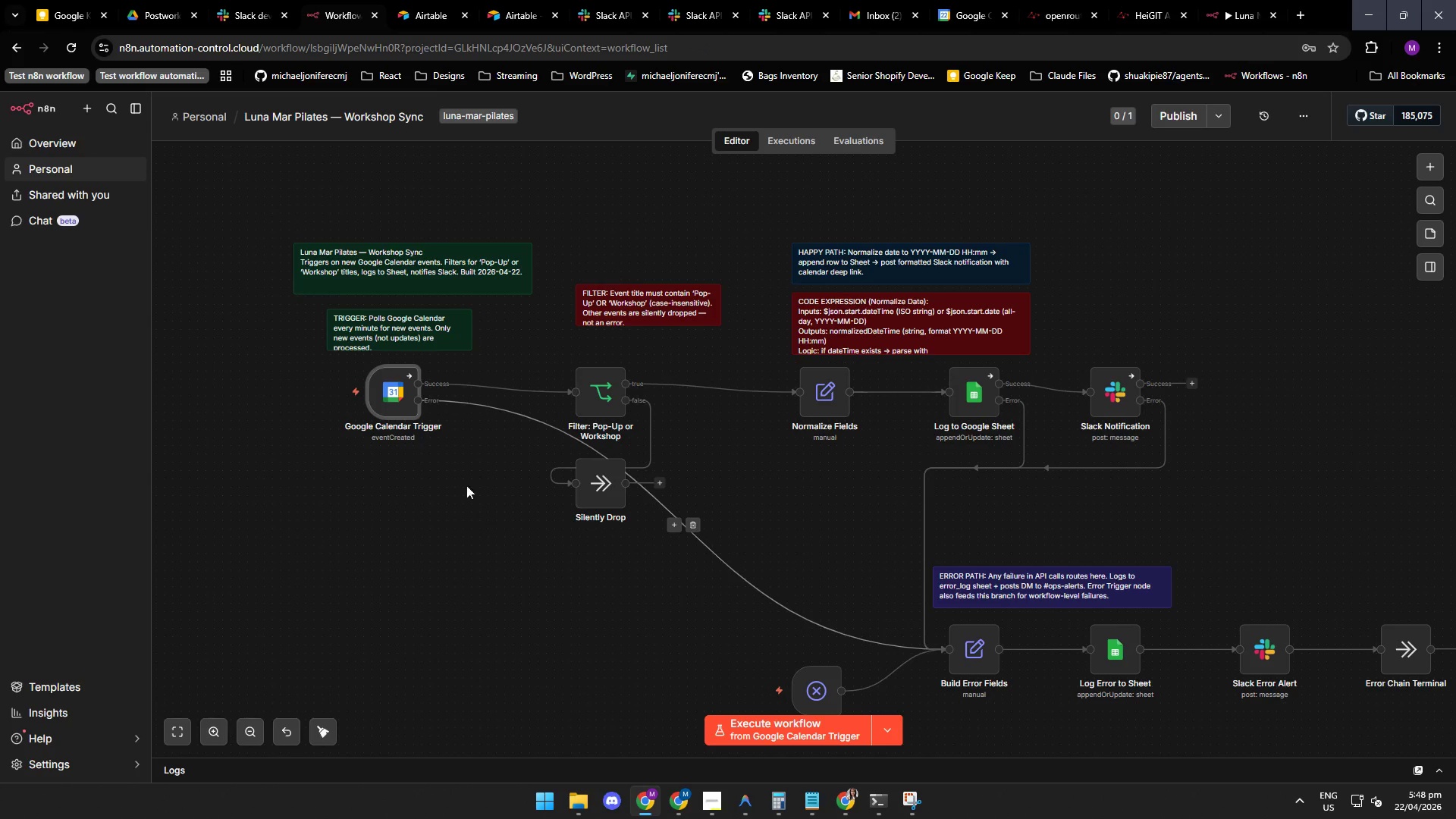 
left_click_drag(start_coordinate=[388, 400], to_coordinate=[435, 459])
 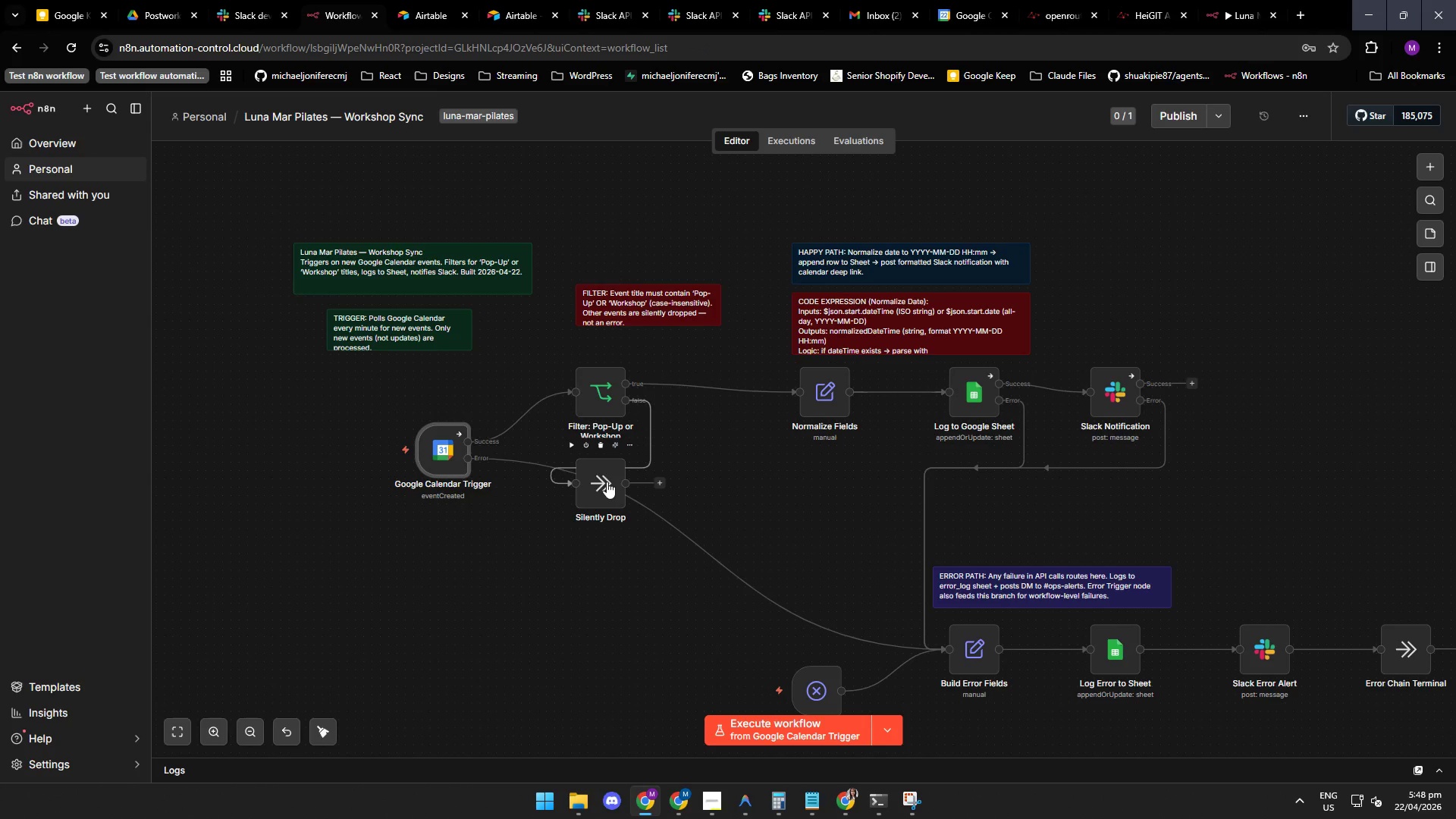 
left_click_drag(start_coordinate=[598, 486], to_coordinate=[689, 457])
 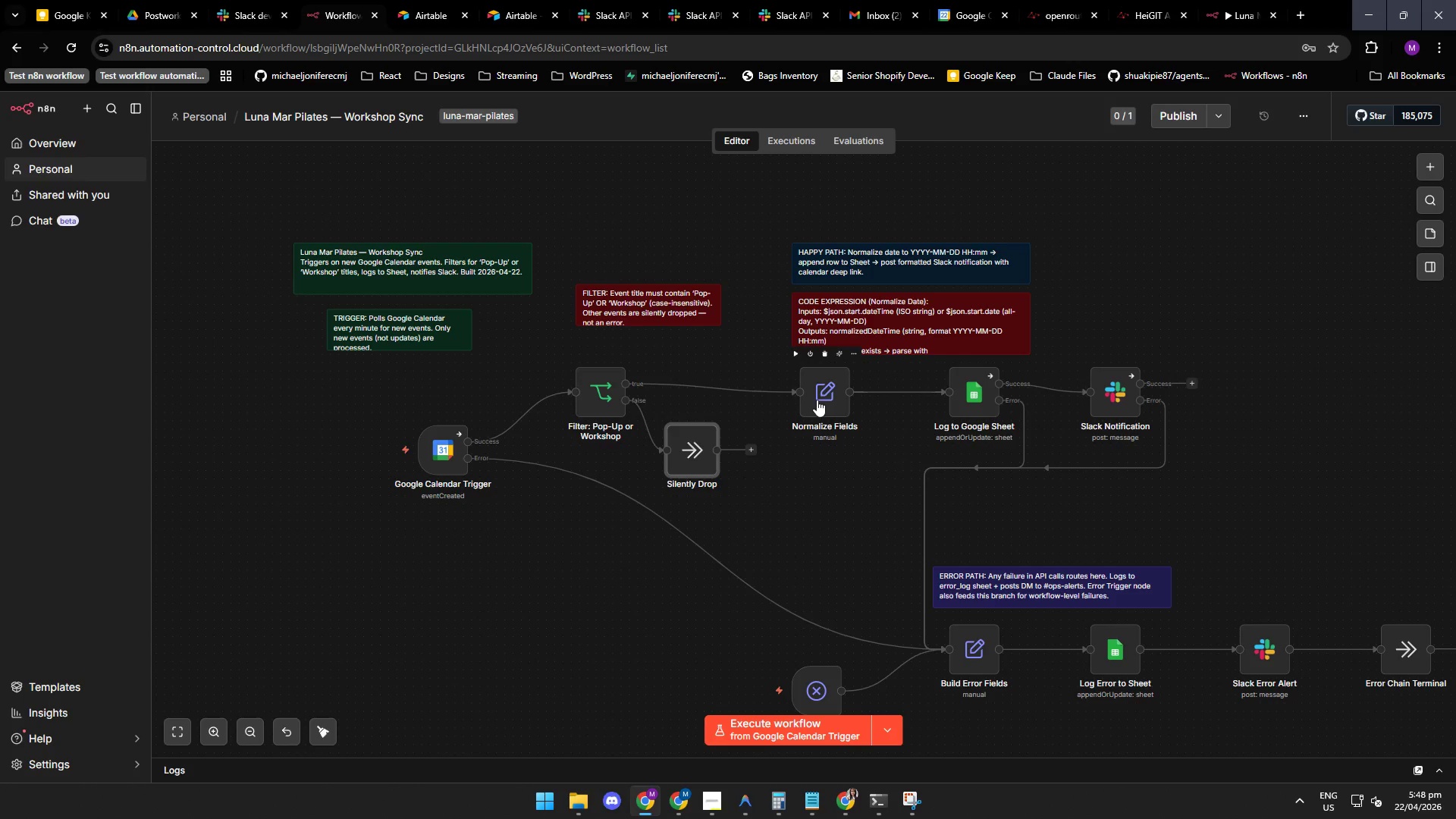 
left_click([819, 398])
 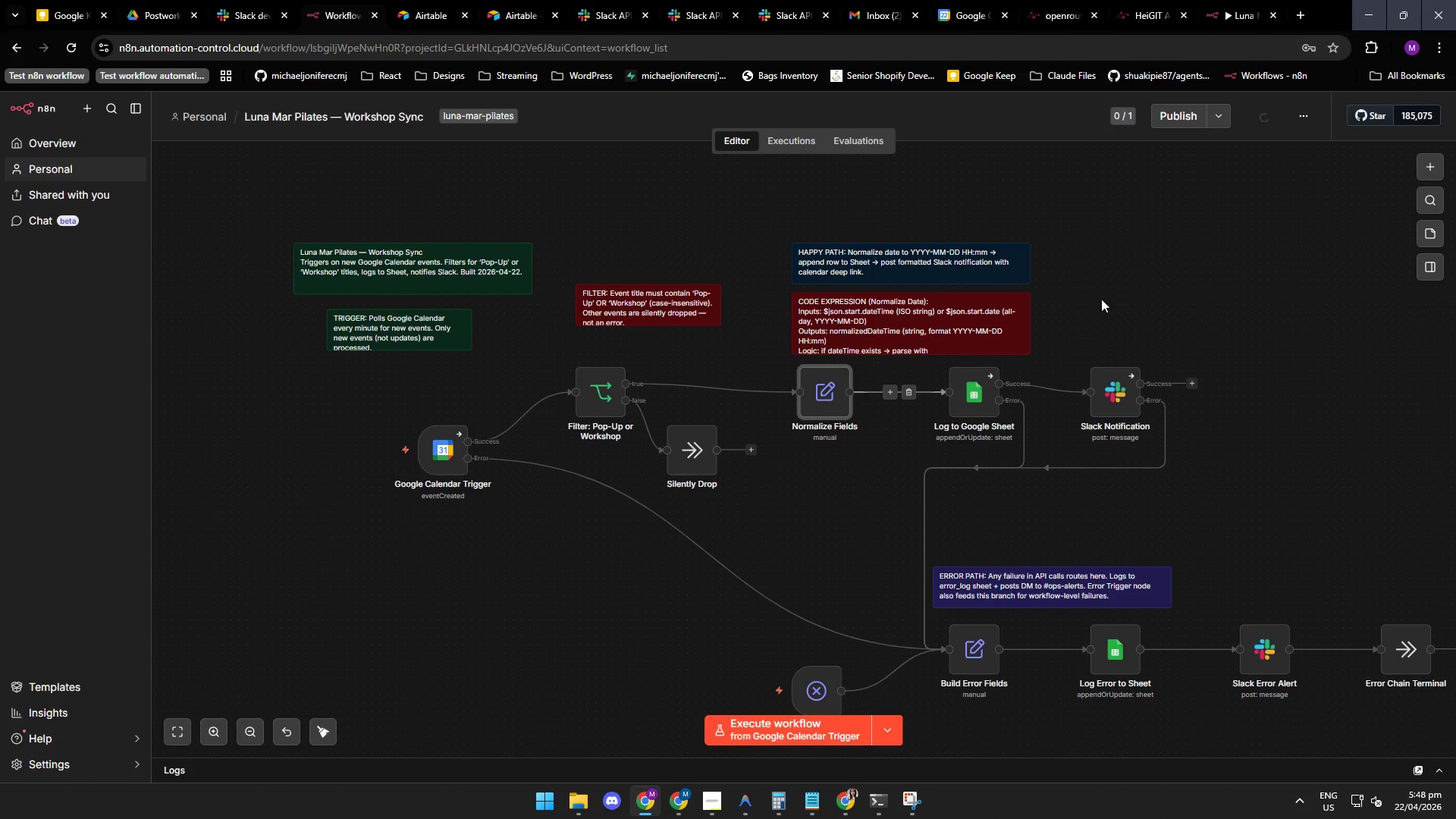 
left_click_drag(start_coordinate=[1104, 328], to_coordinate=[561, 250])
 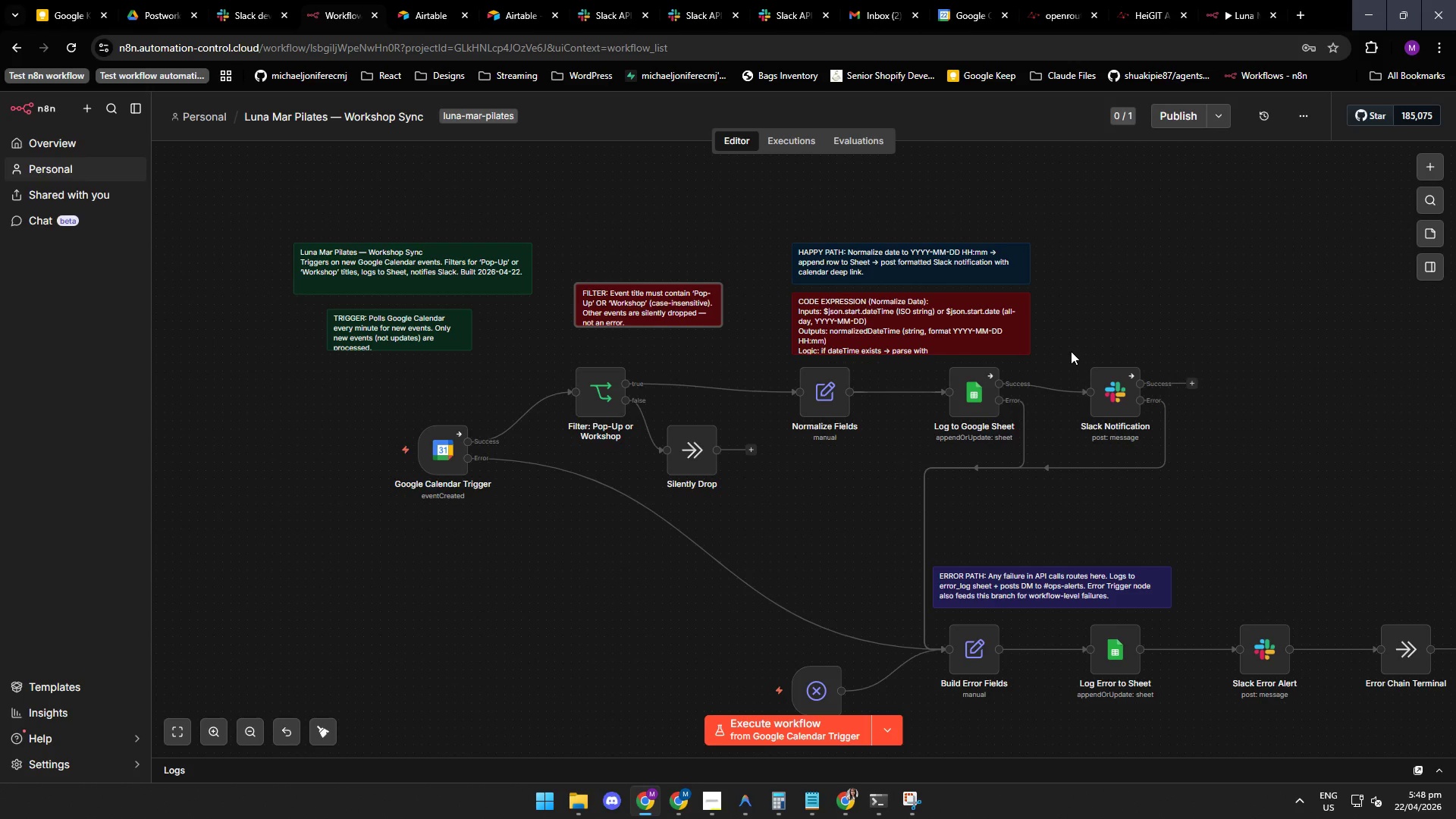 
left_click_drag(start_coordinate=[1057, 361], to_coordinate=[548, 221])
 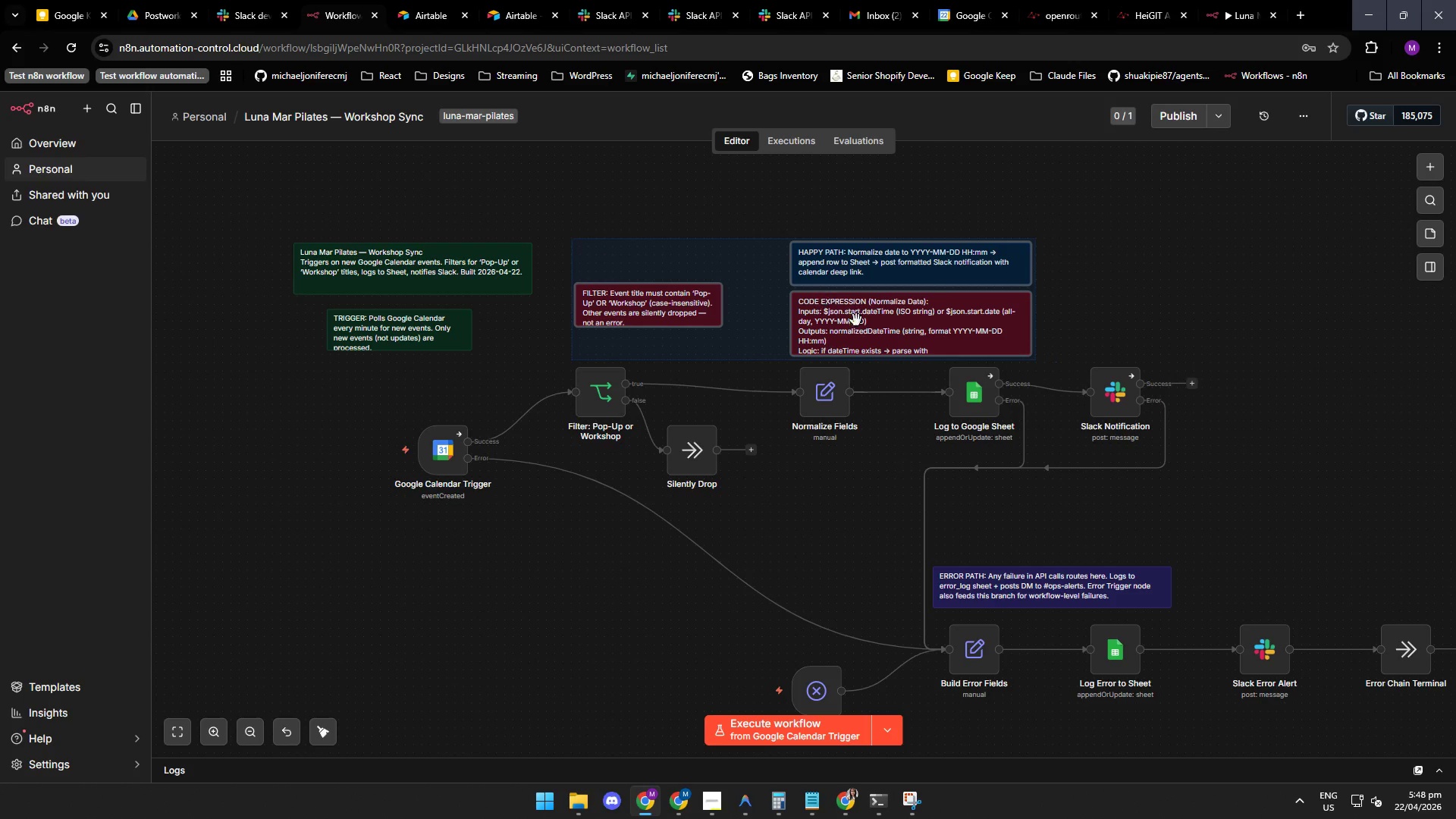 
left_click_drag(start_coordinate=[865, 329], to_coordinate=[868, 244])
 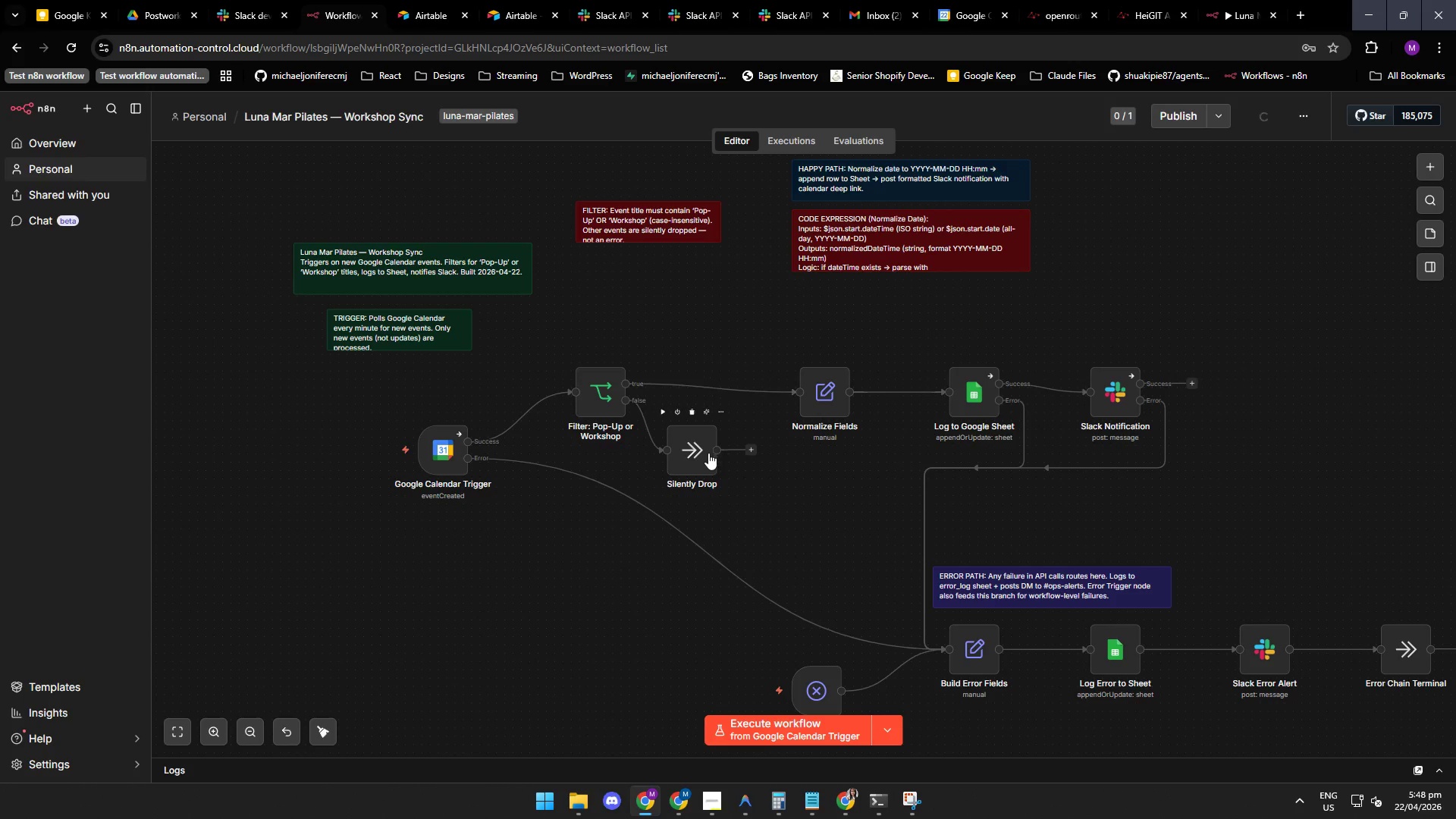 
left_click_drag(start_coordinate=[814, 393], to_coordinate=[743, 313])
 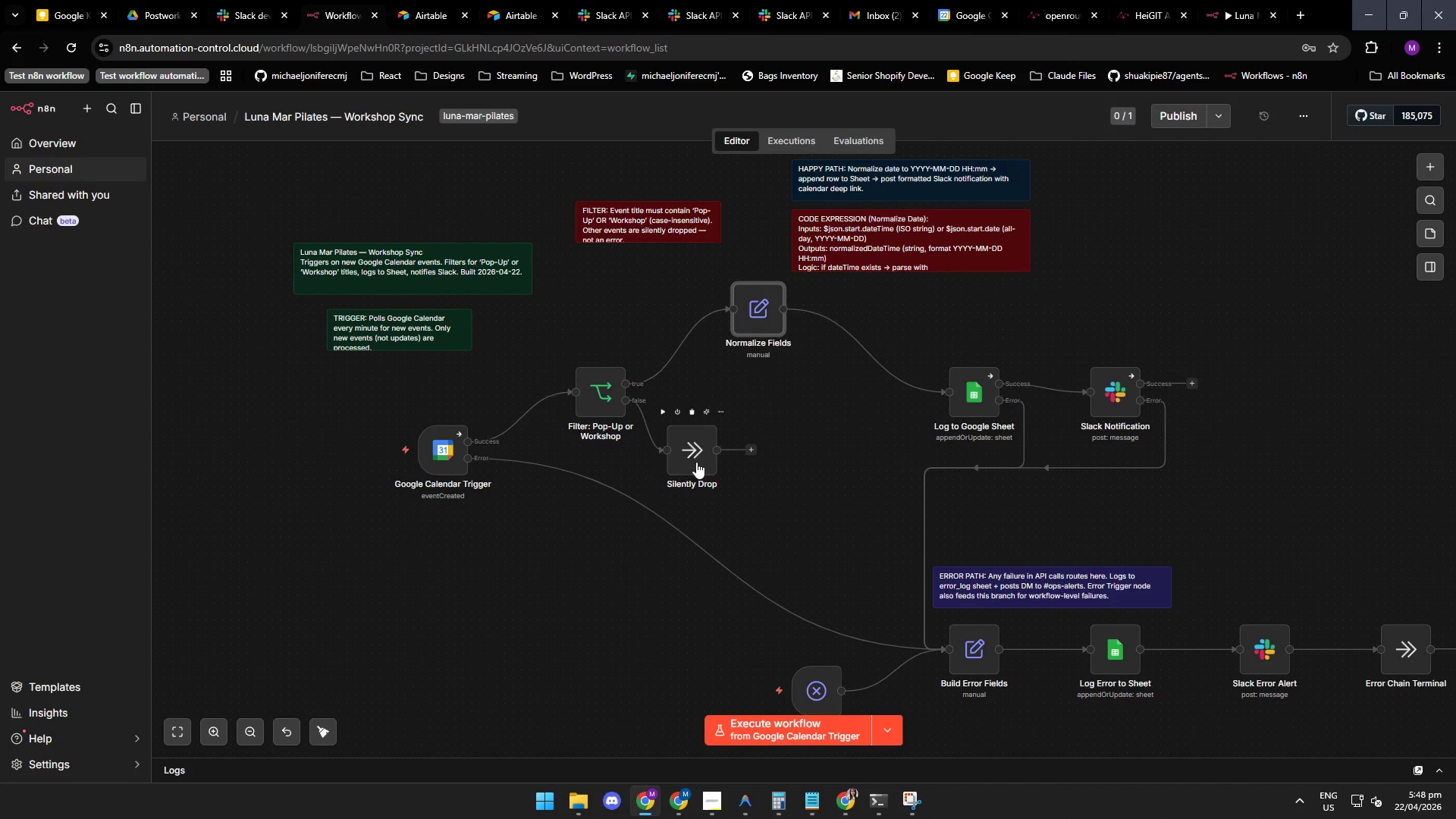 
left_click_drag(start_coordinate=[695, 462], to_coordinate=[732, 410])
 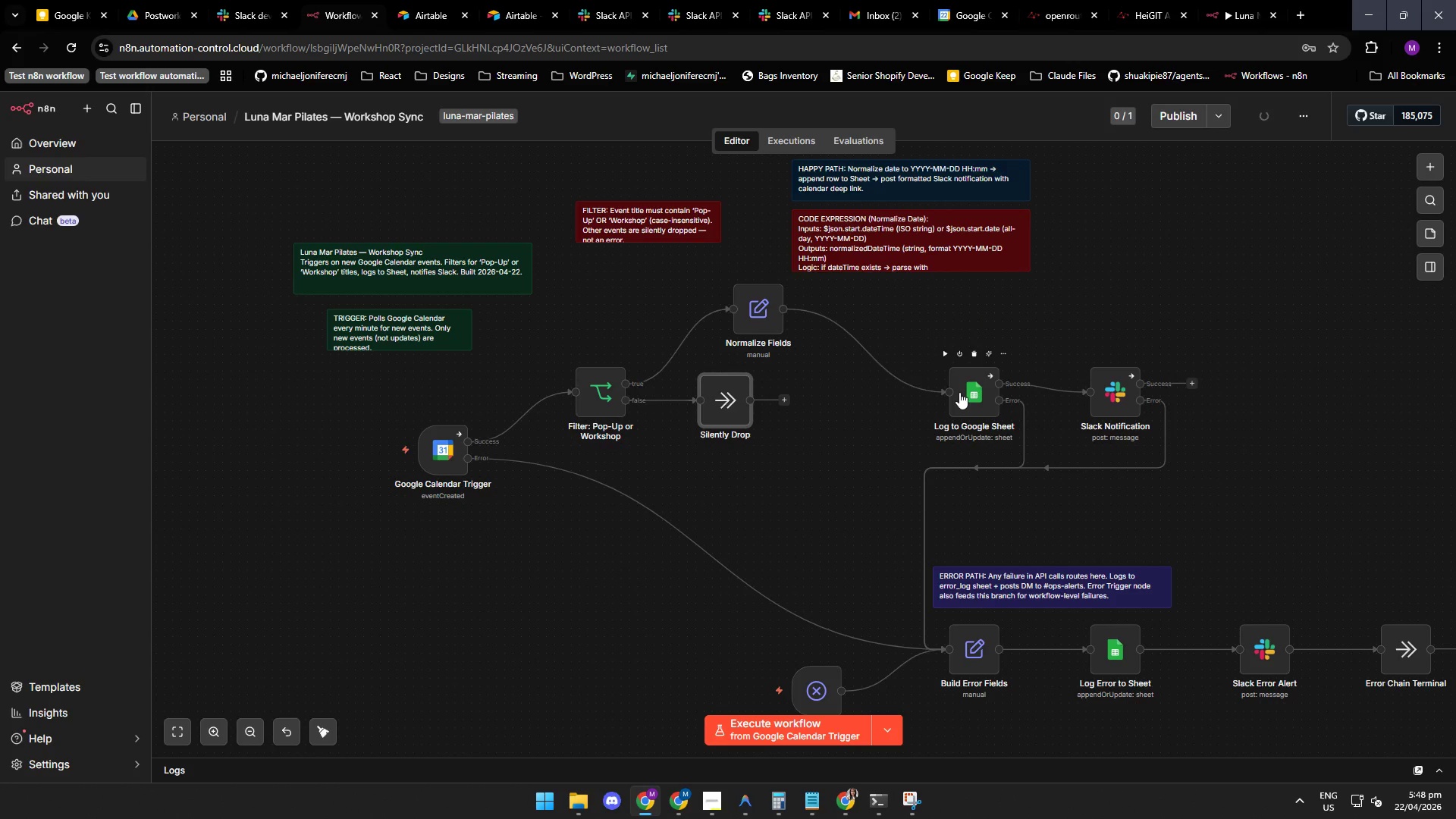 
left_click_drag(start_coordinate=[965, 391], to_coordinate=[871, 309])
 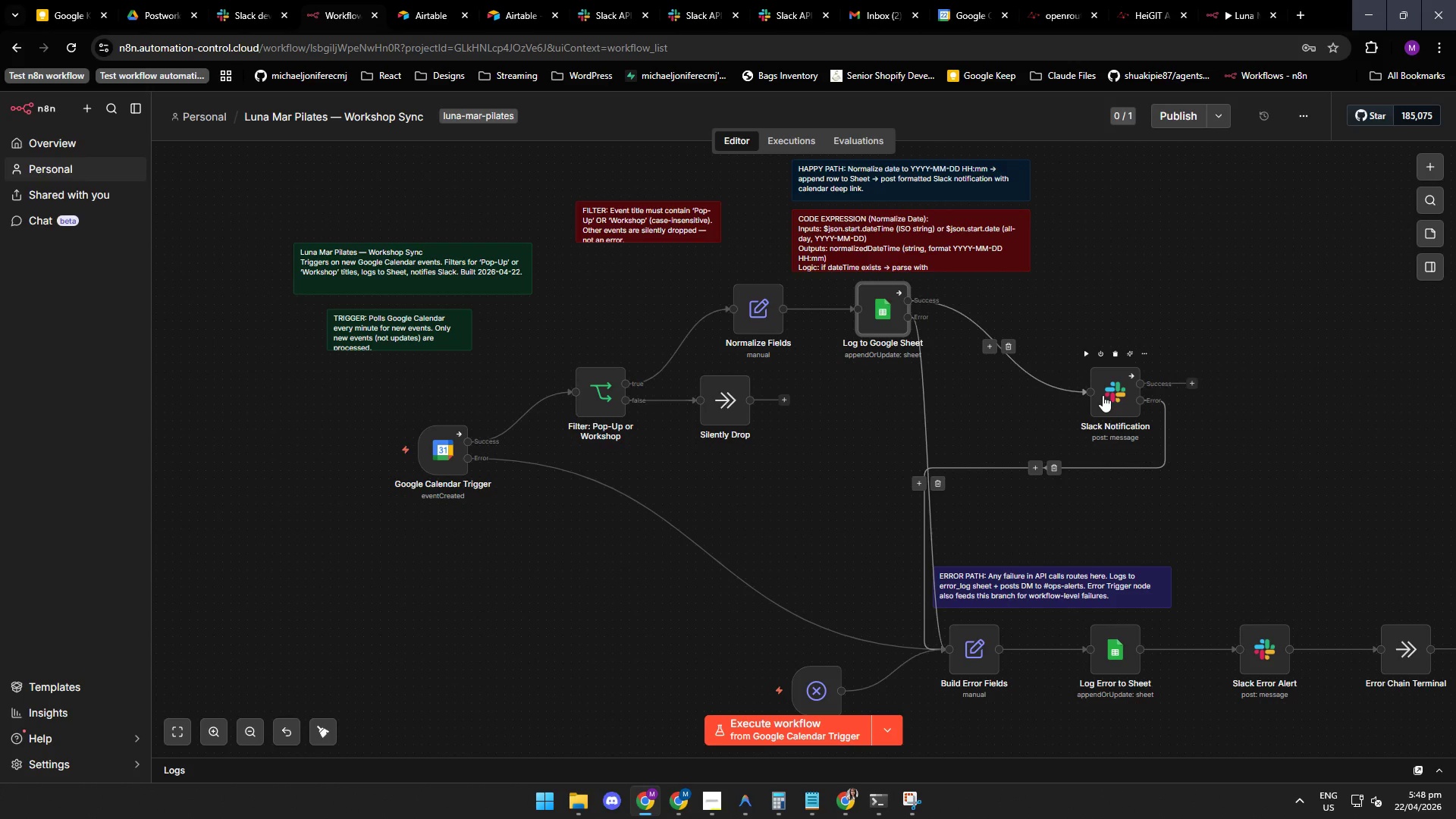 
left_click_drag(start_coordinate=[1103, 395], to_coordinate=[1007, 300])
 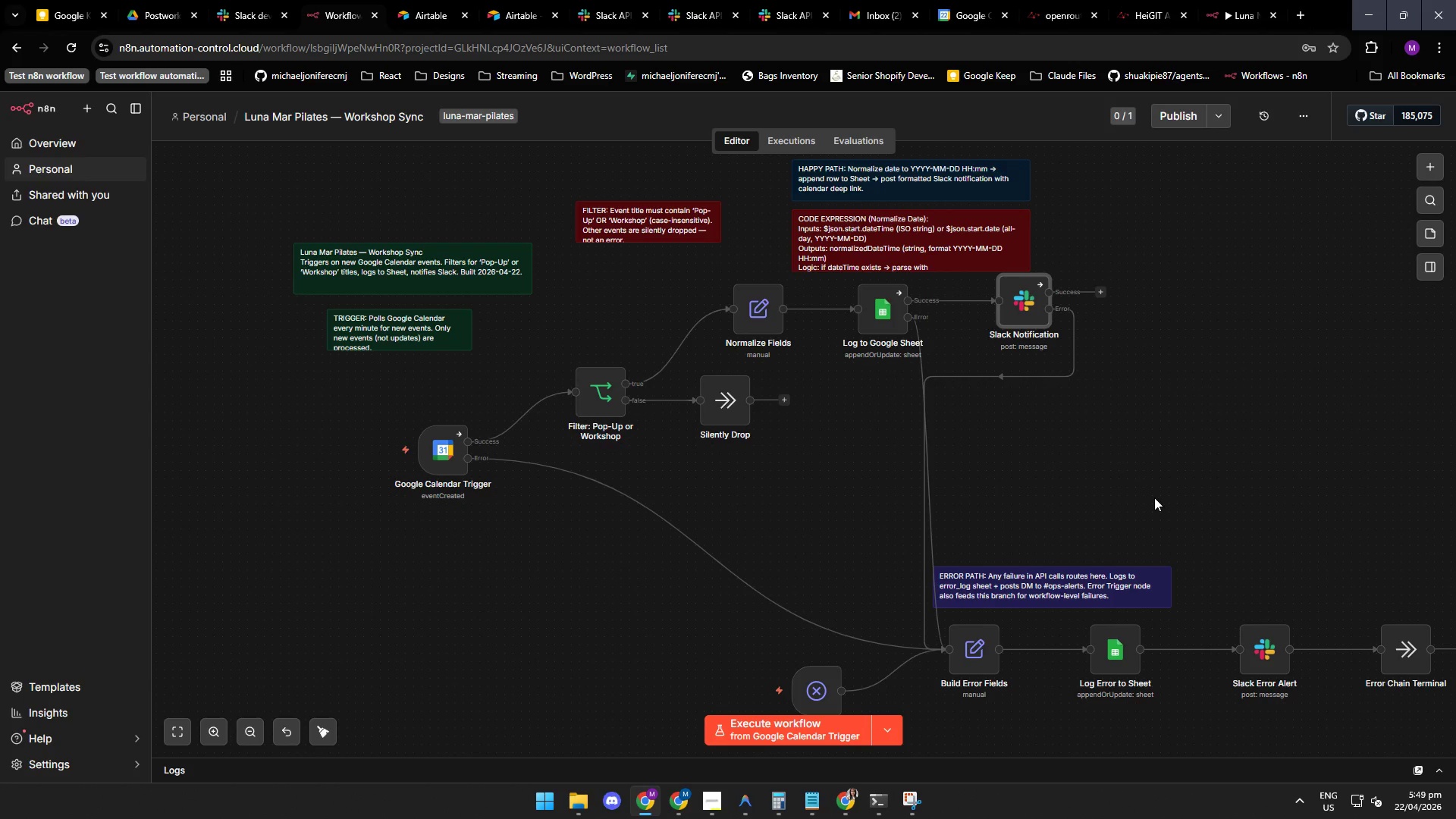 
wait(10.53)
 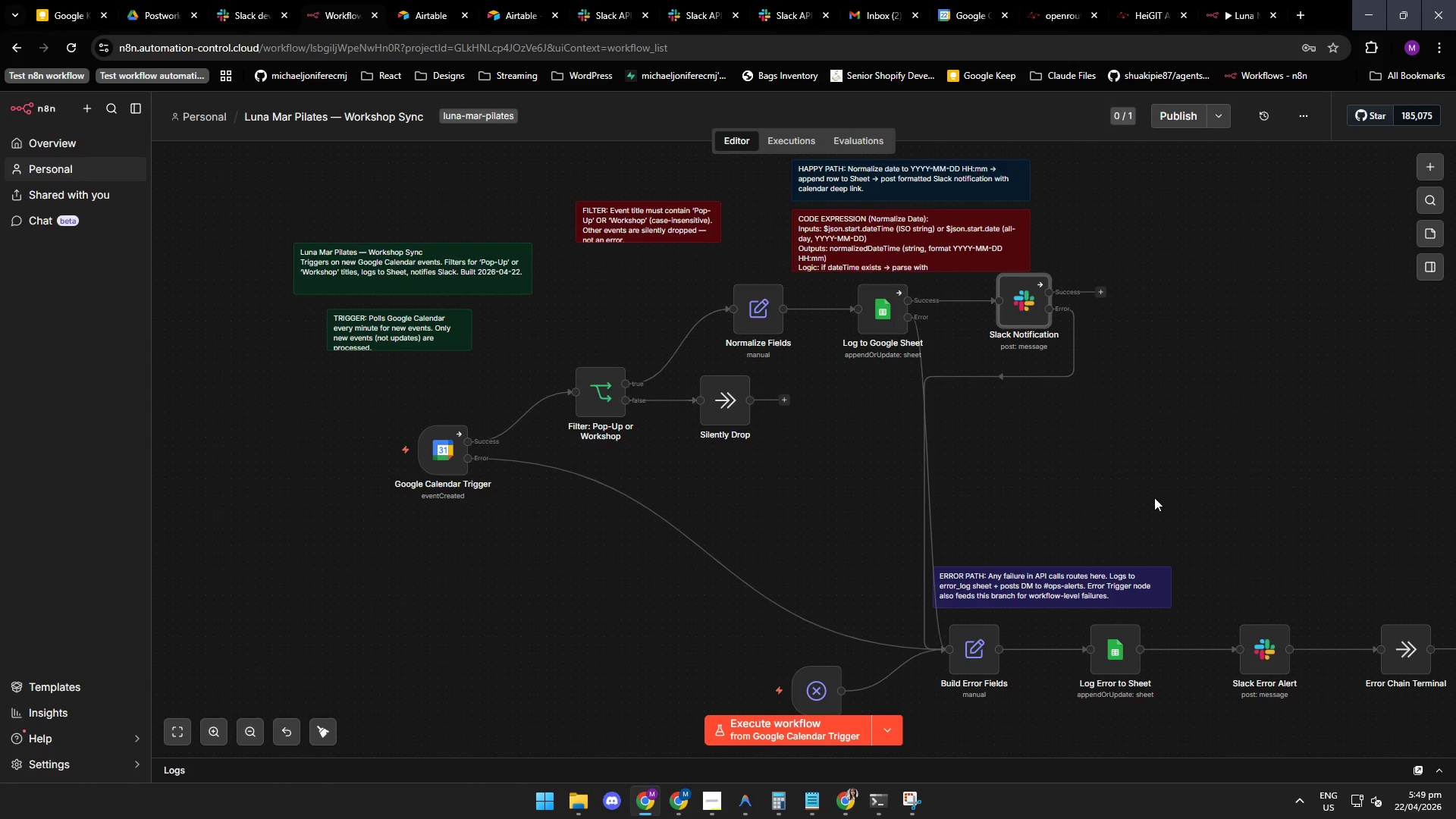 
left_click_drag(start_coordinate=[811, 690], to_coordinate=[818, 648])
 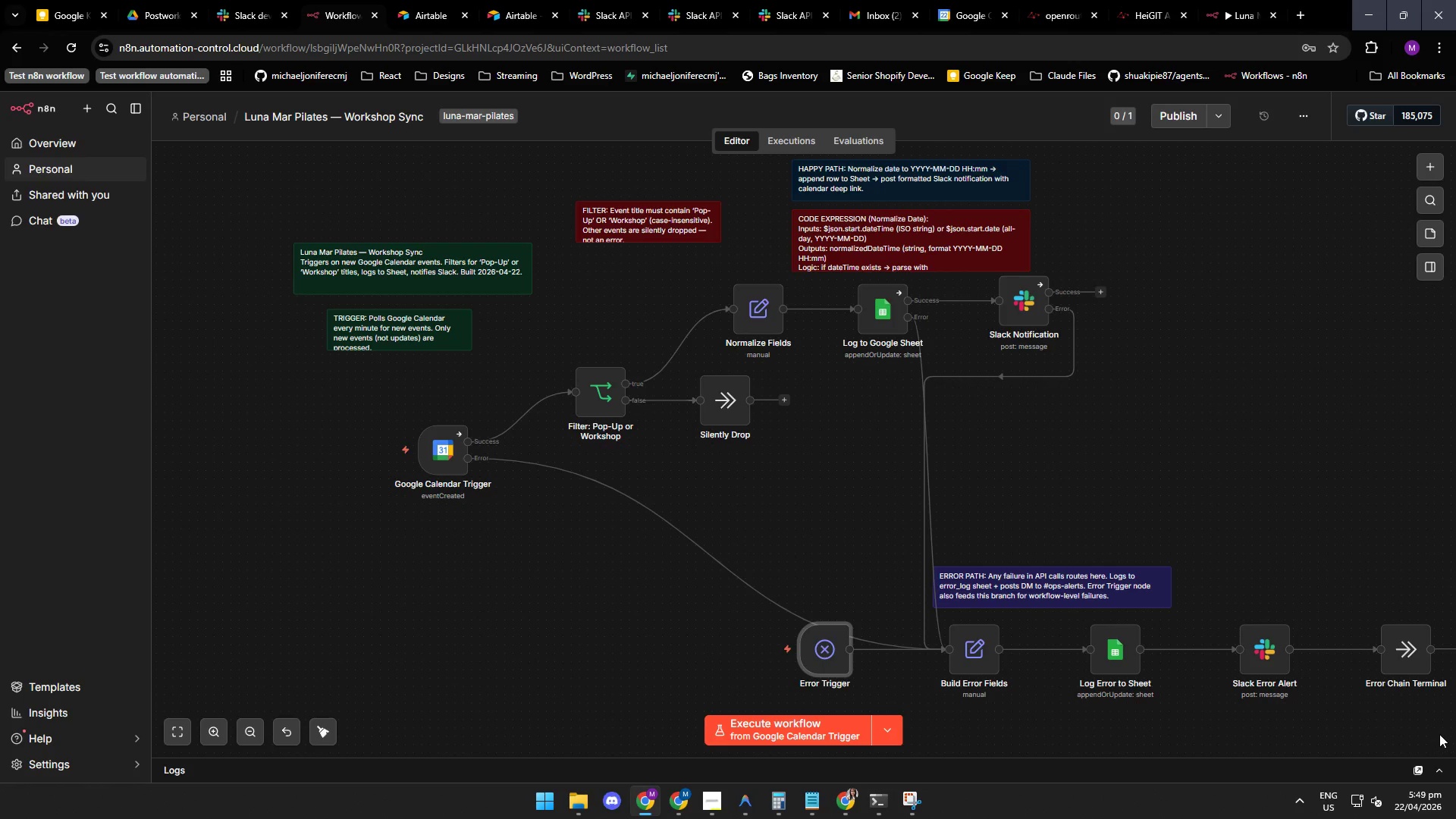 
left_click_drag(start_coordinate=[1441, 734], to_coordinate=[759, 584])
 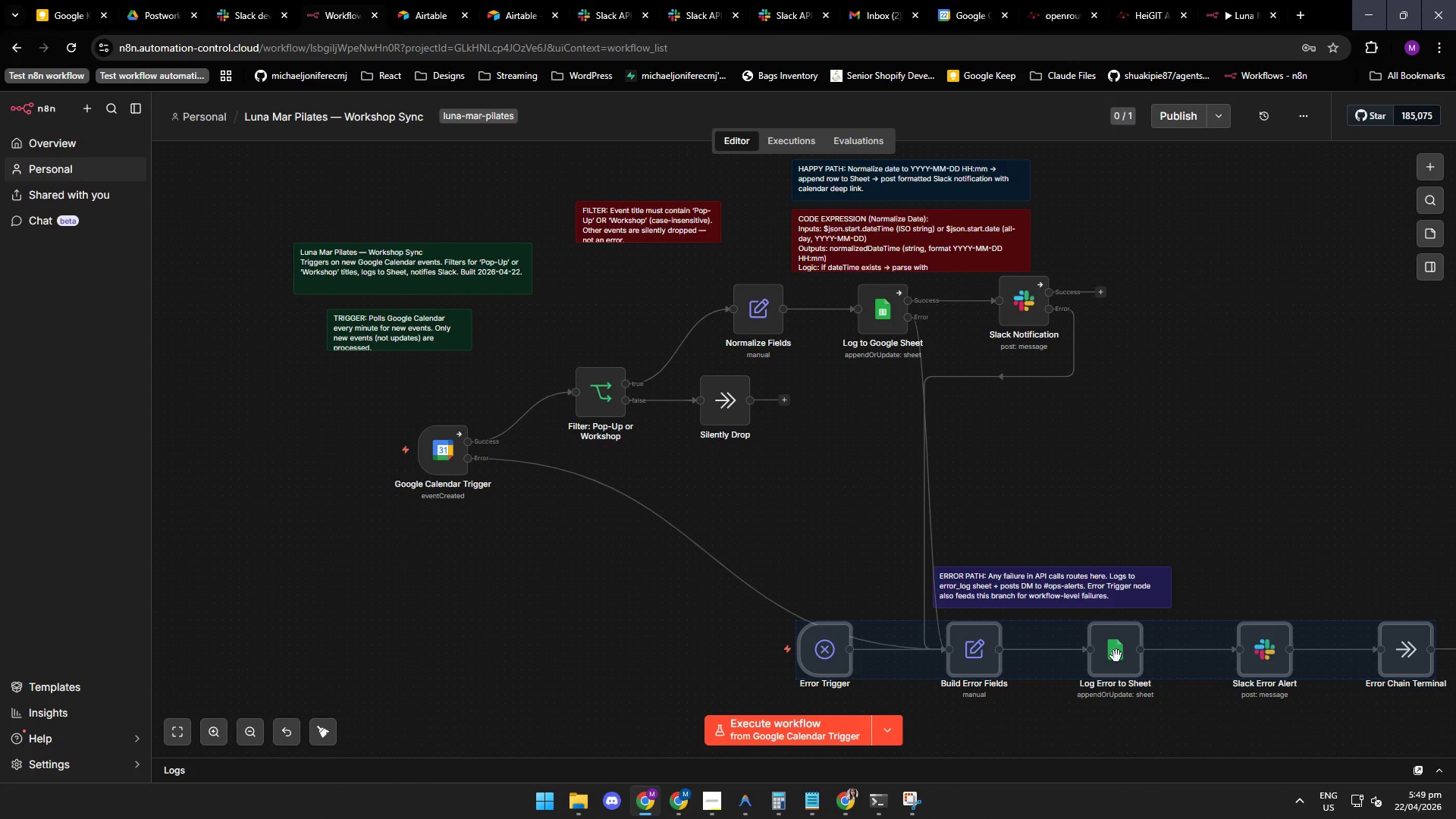 
left_click_drag(start_coordinate=[1116, 655], to_coordinate=[724, 613])
 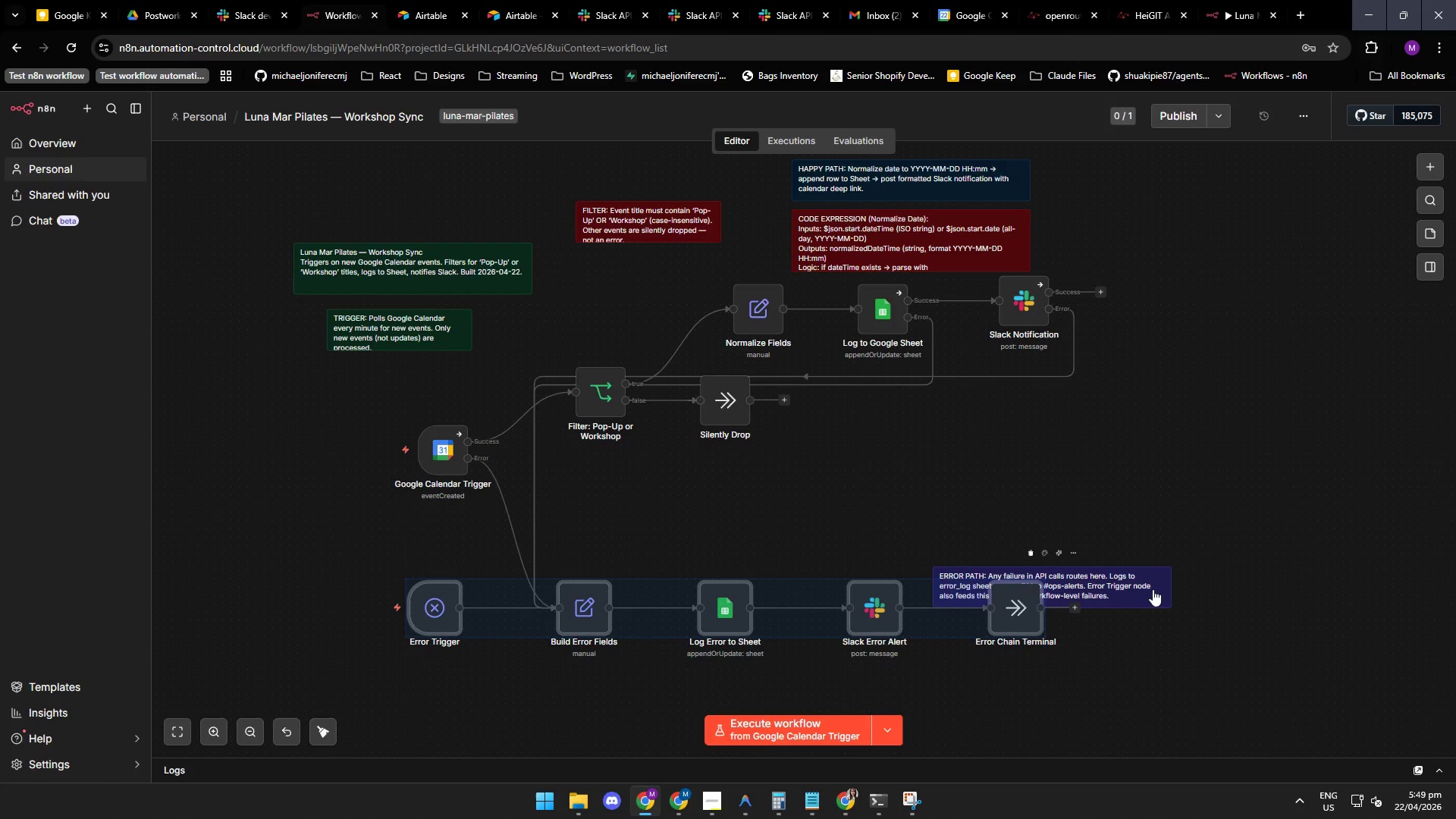 
left_click_drag(start_coordinate=[1155, 590], to_coordinate=[781, 542])
 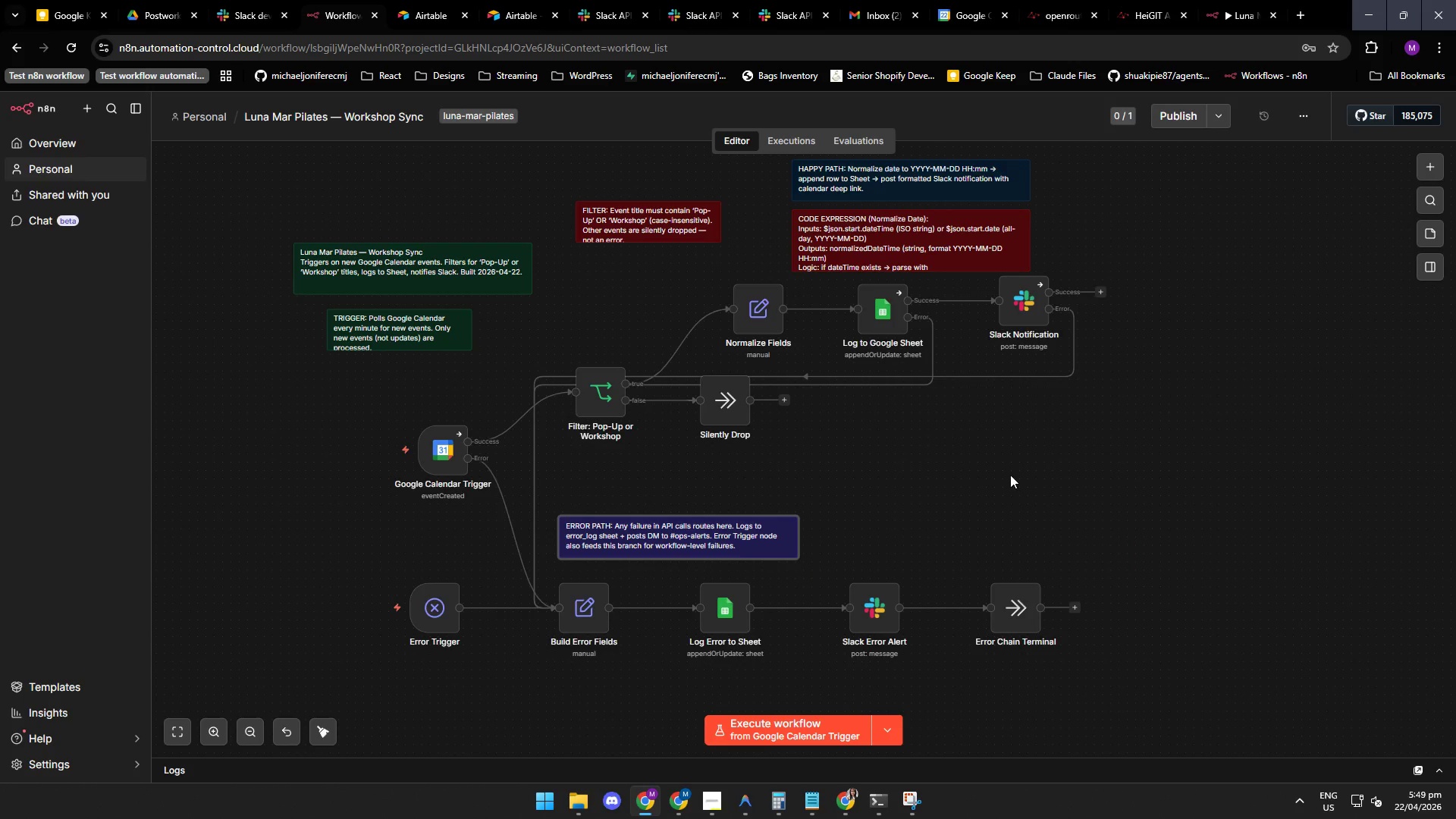 
left_click([1010, 475])
 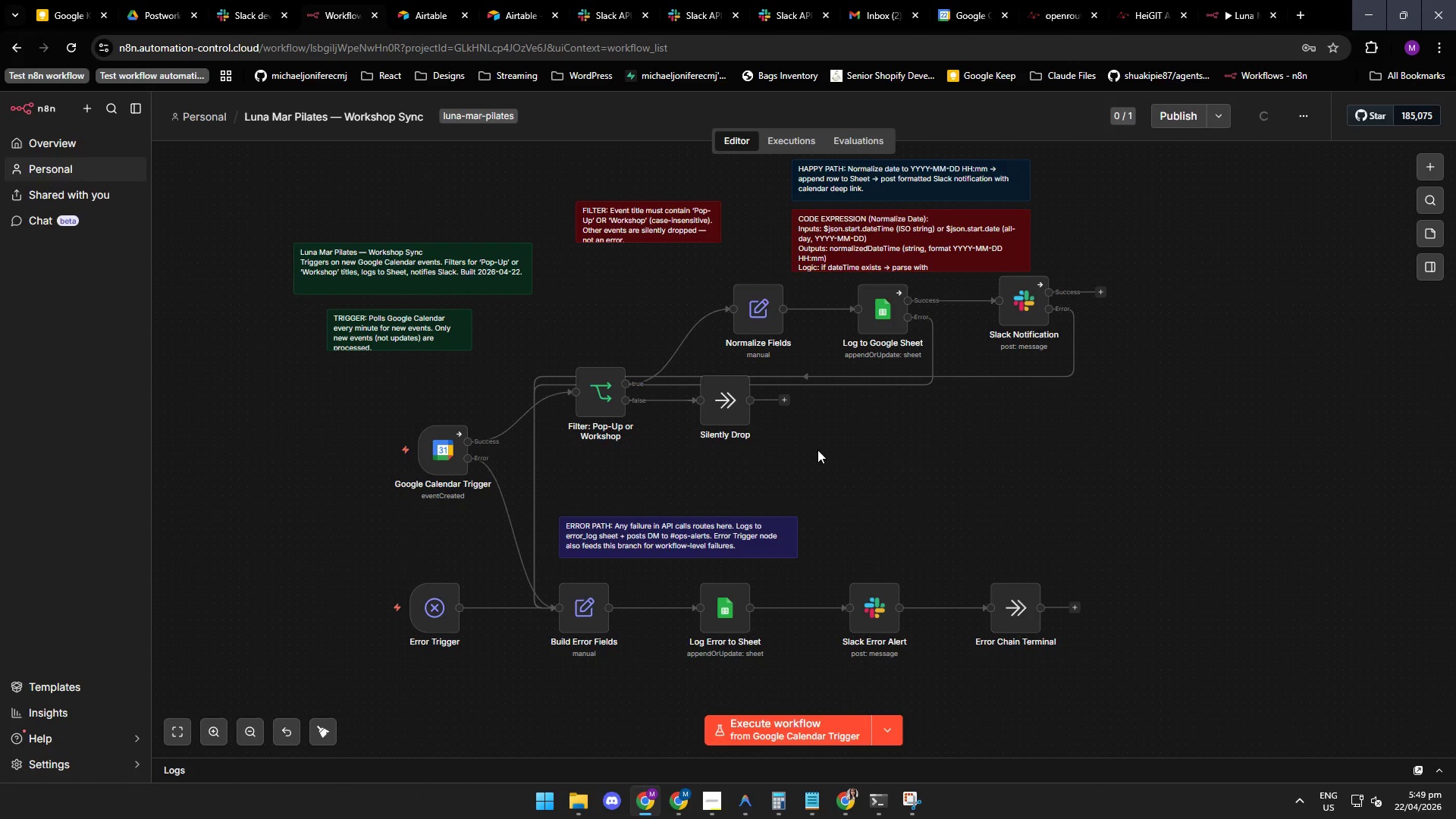 
left_click_drag(start_coordinate=[927, 485], to_coordinate=[545, 359])
 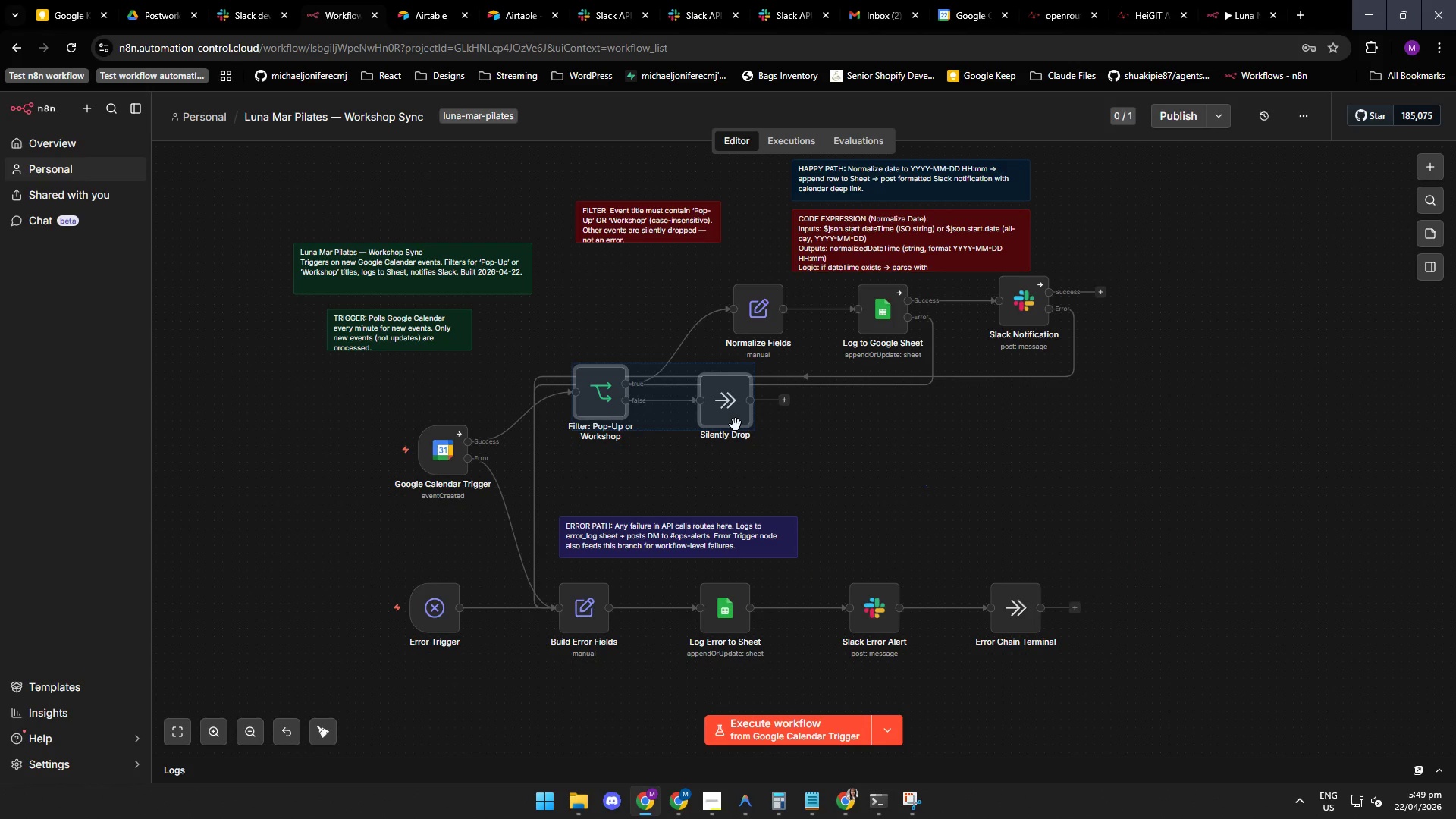 
left_click_drag(start_coordinate=[736, 425], to_coordinate=[725, 479])
 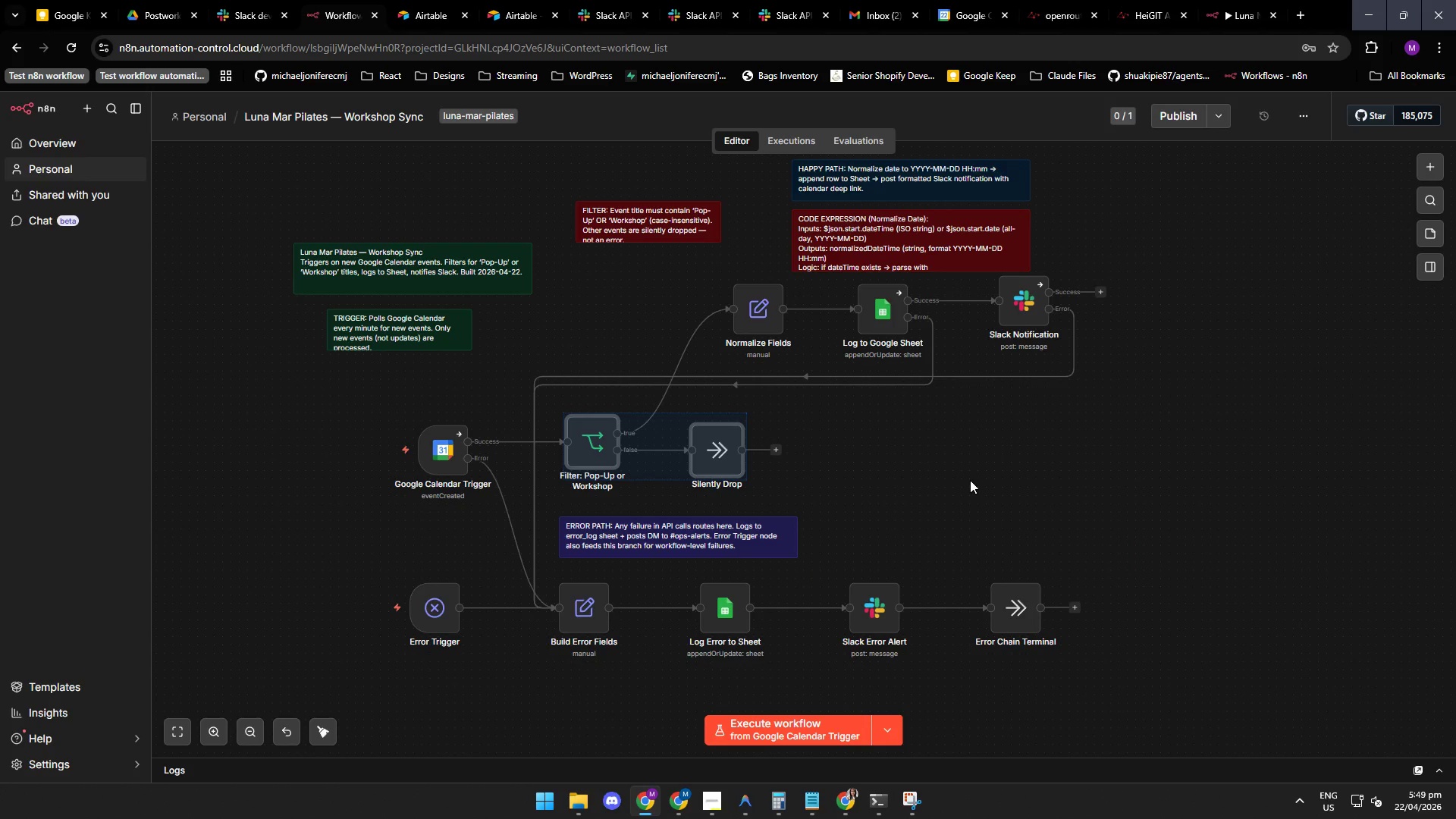 
left_click([970, 480])
 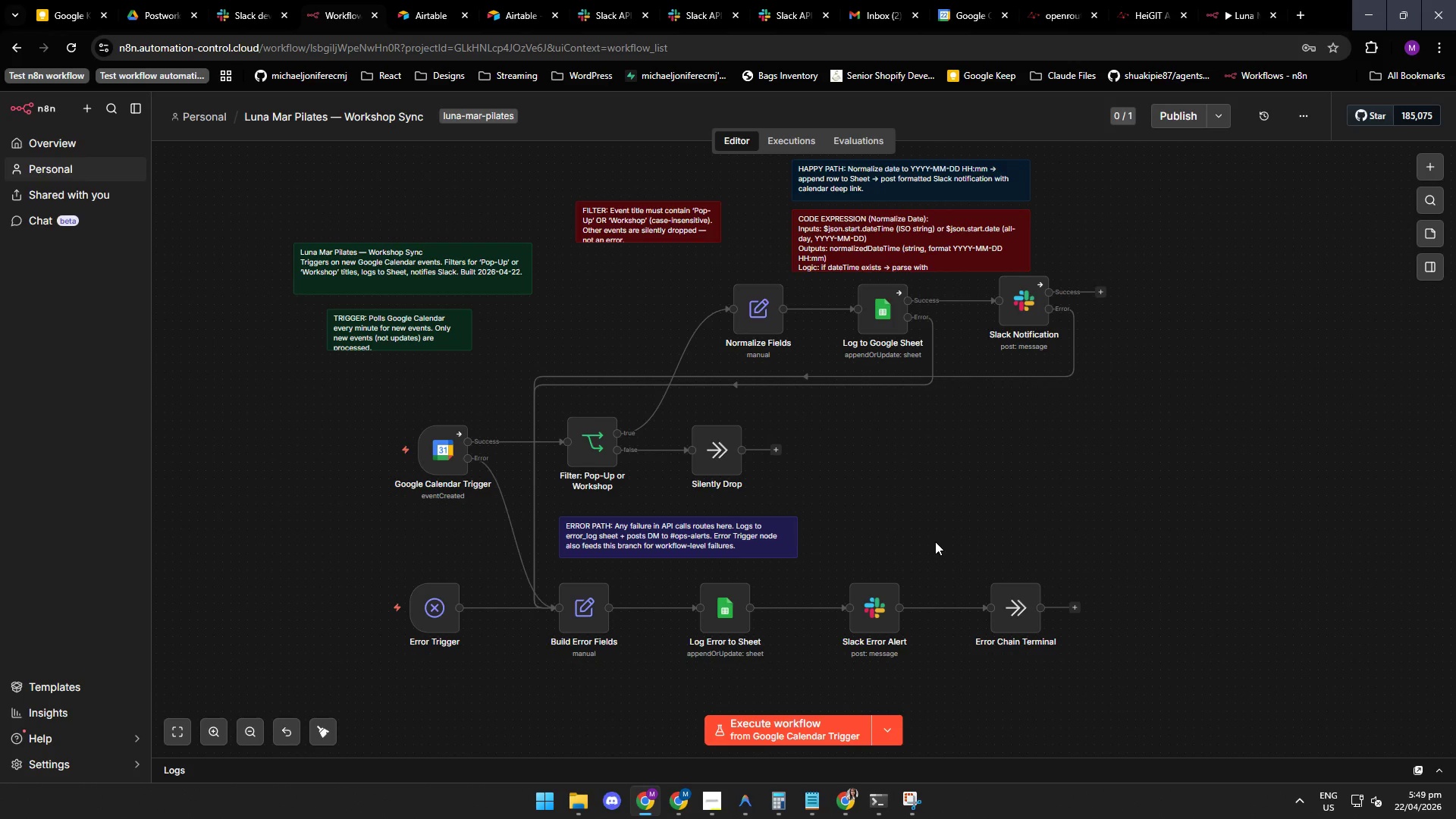 
wait(5.74)
 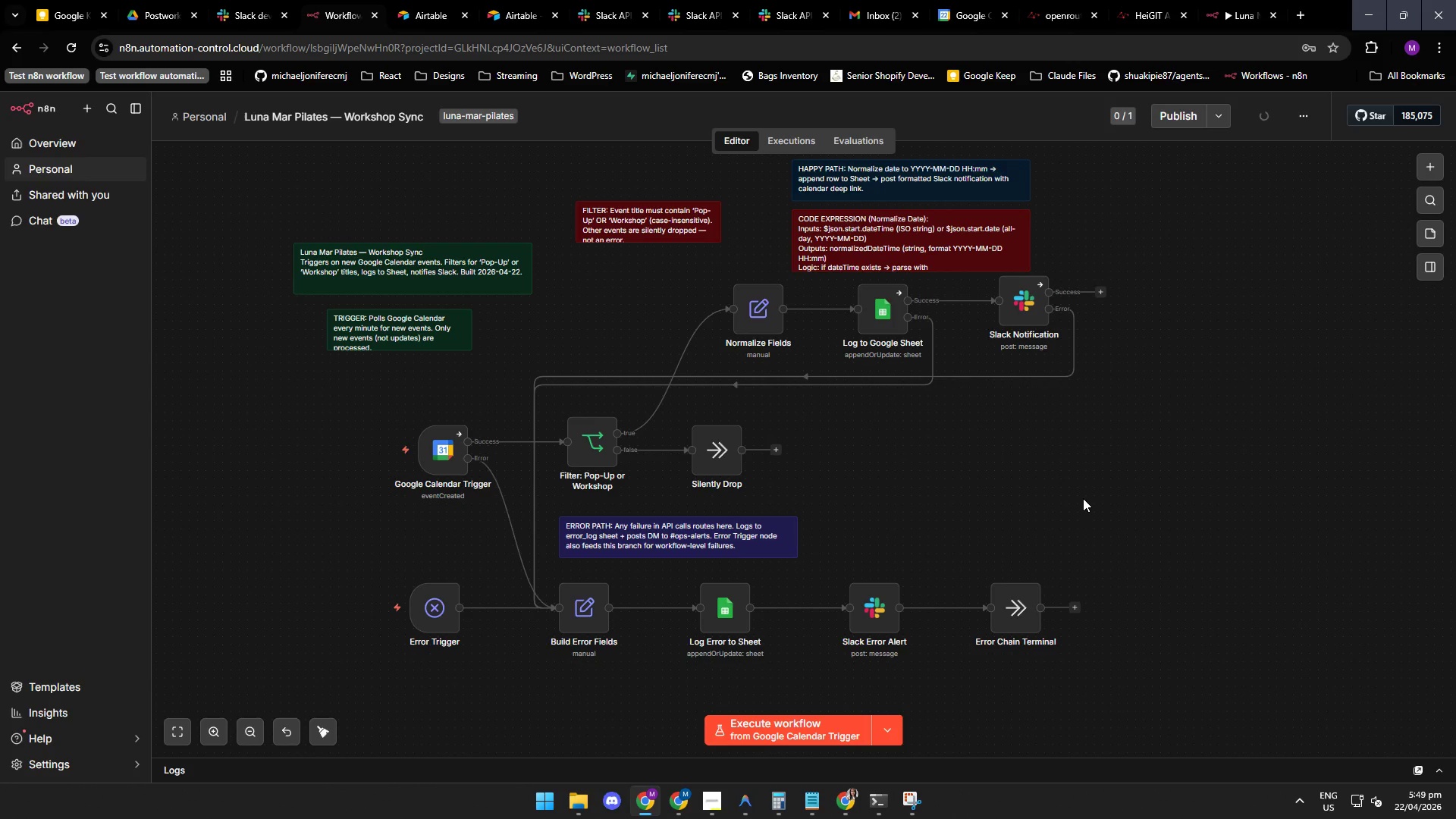 
left_click([1232, 14])
 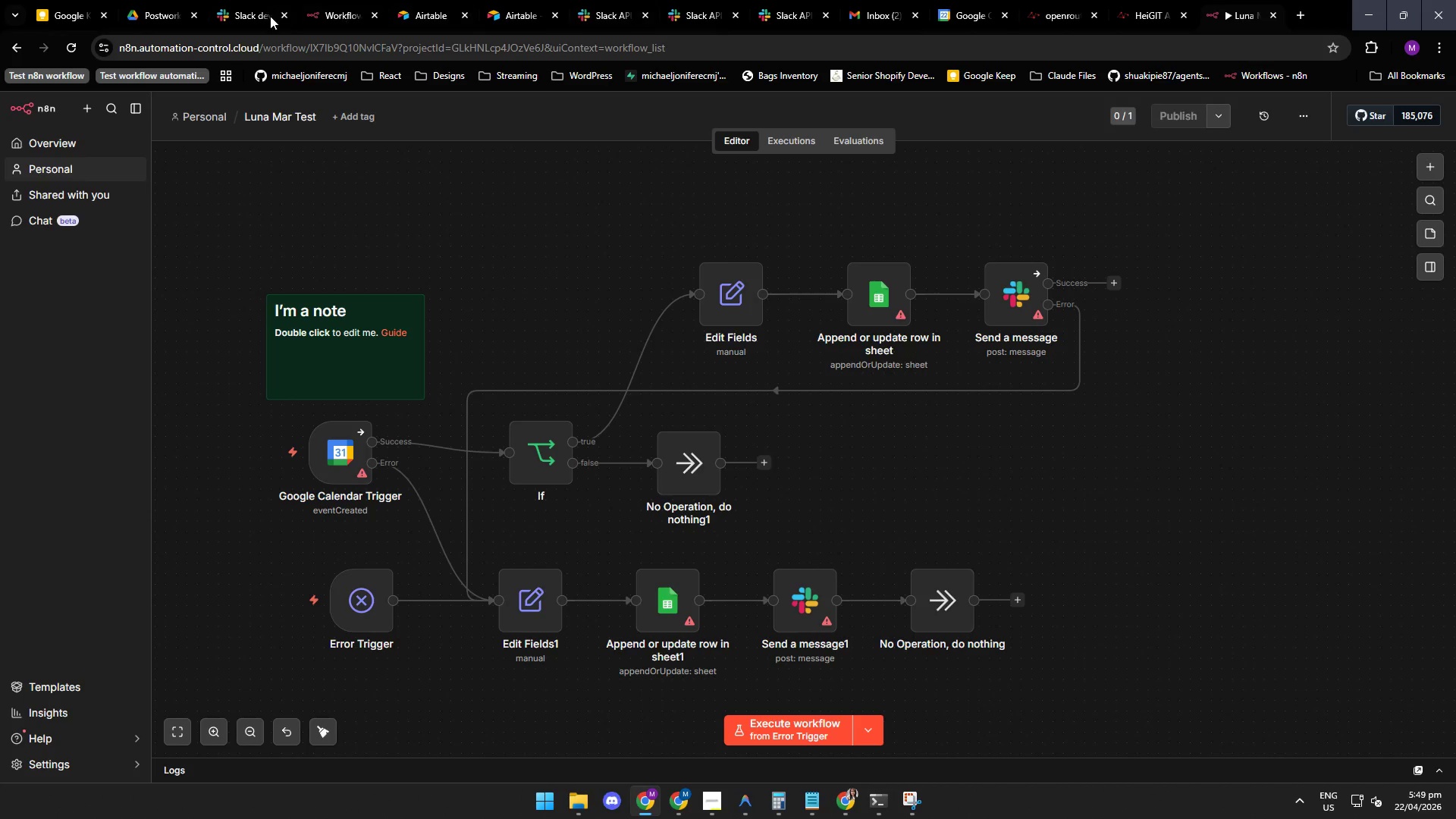 
left_click([338, 19])
 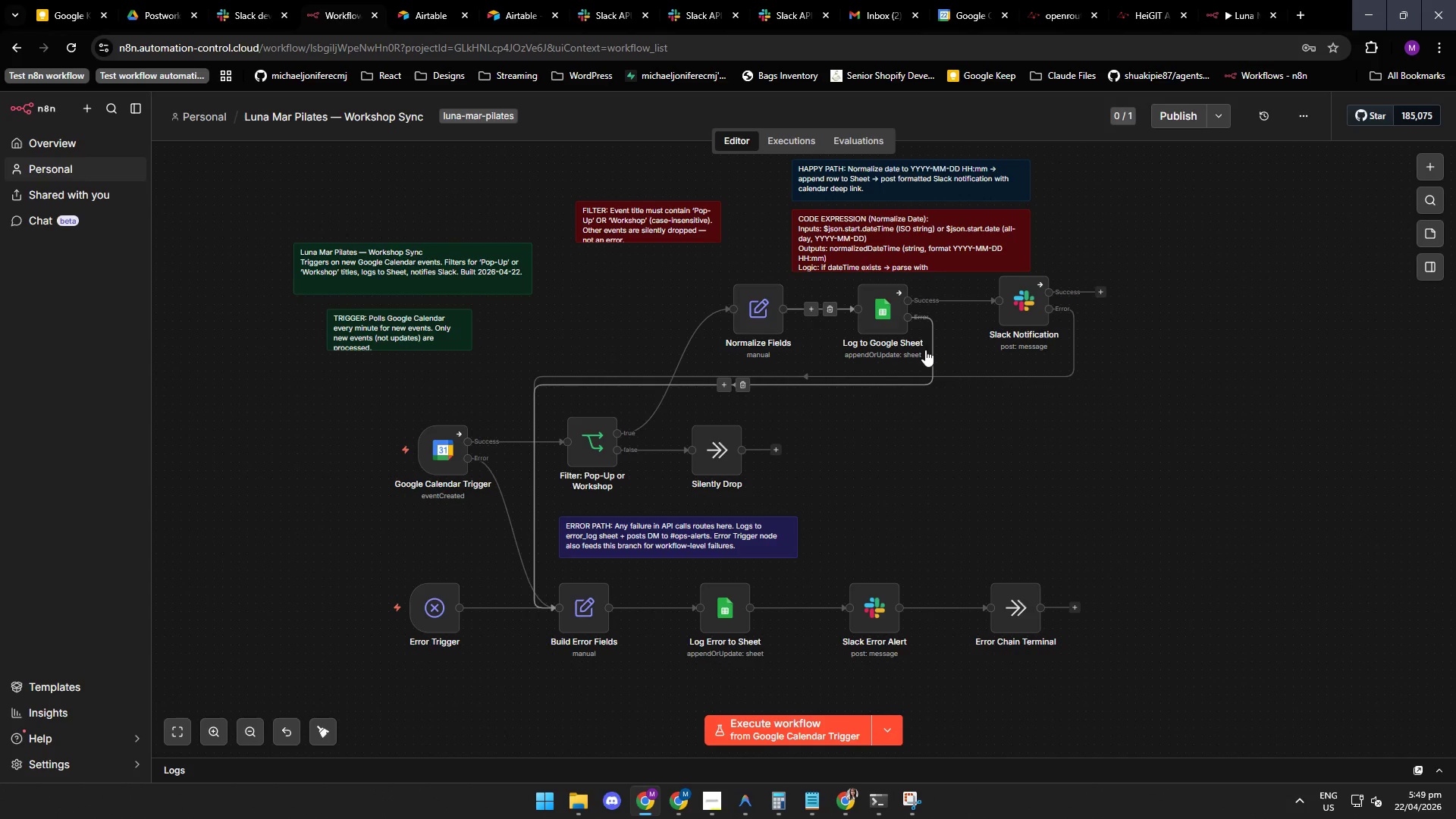 
left_click([931, 351])
 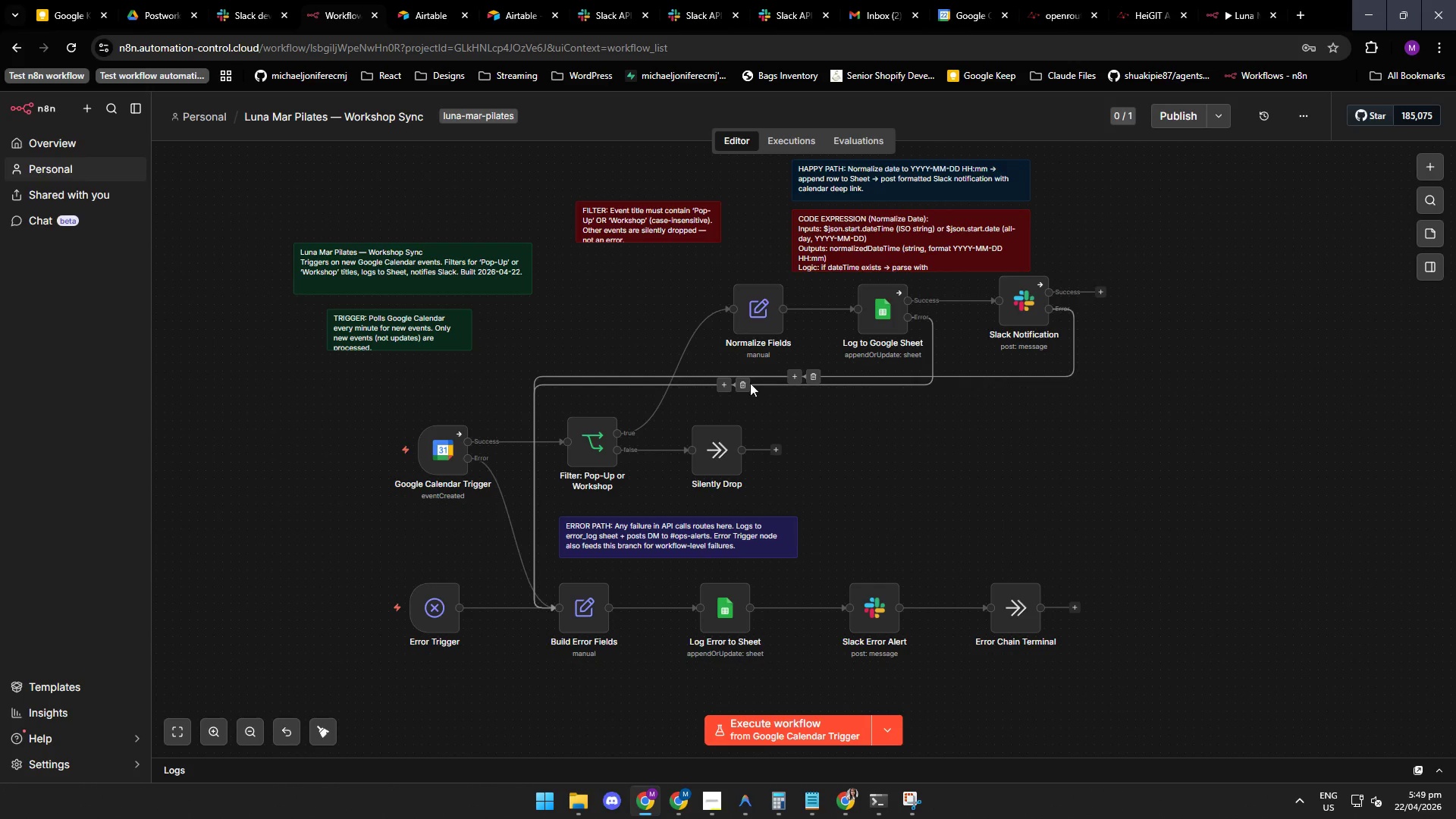 
left_click([739, 381])
 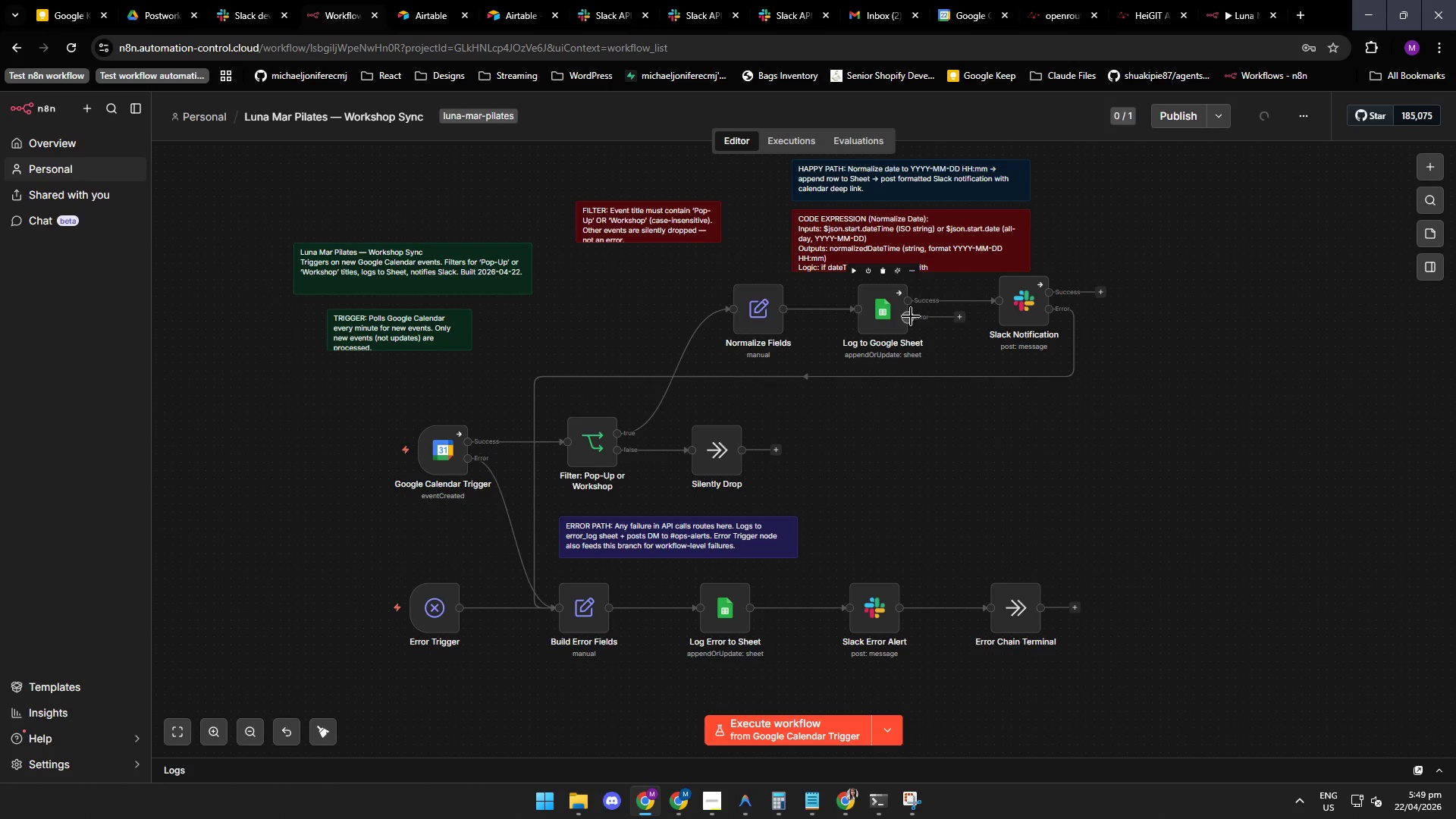 
double_click([881, 315])
 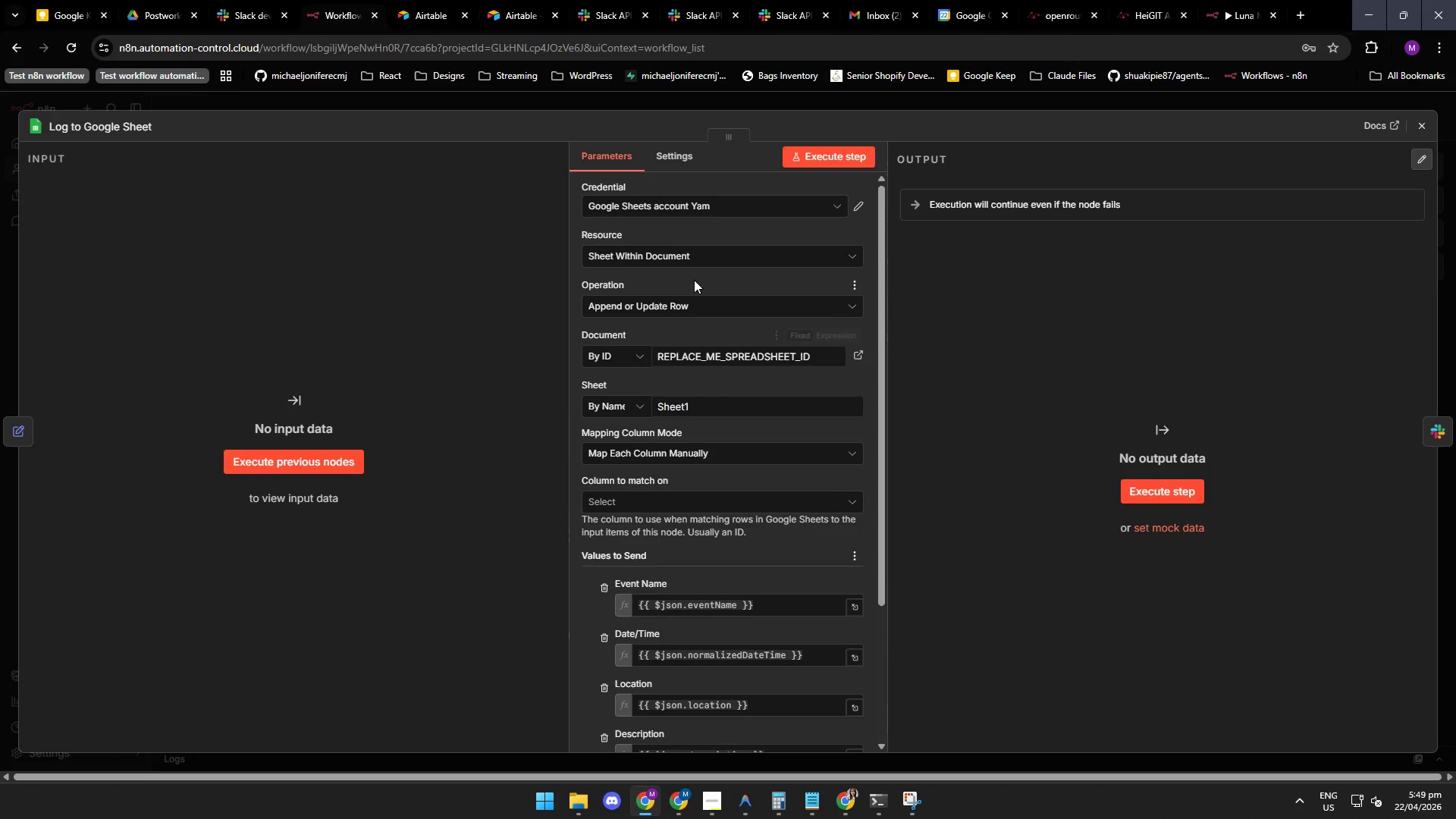 
left_click([679, 157])
 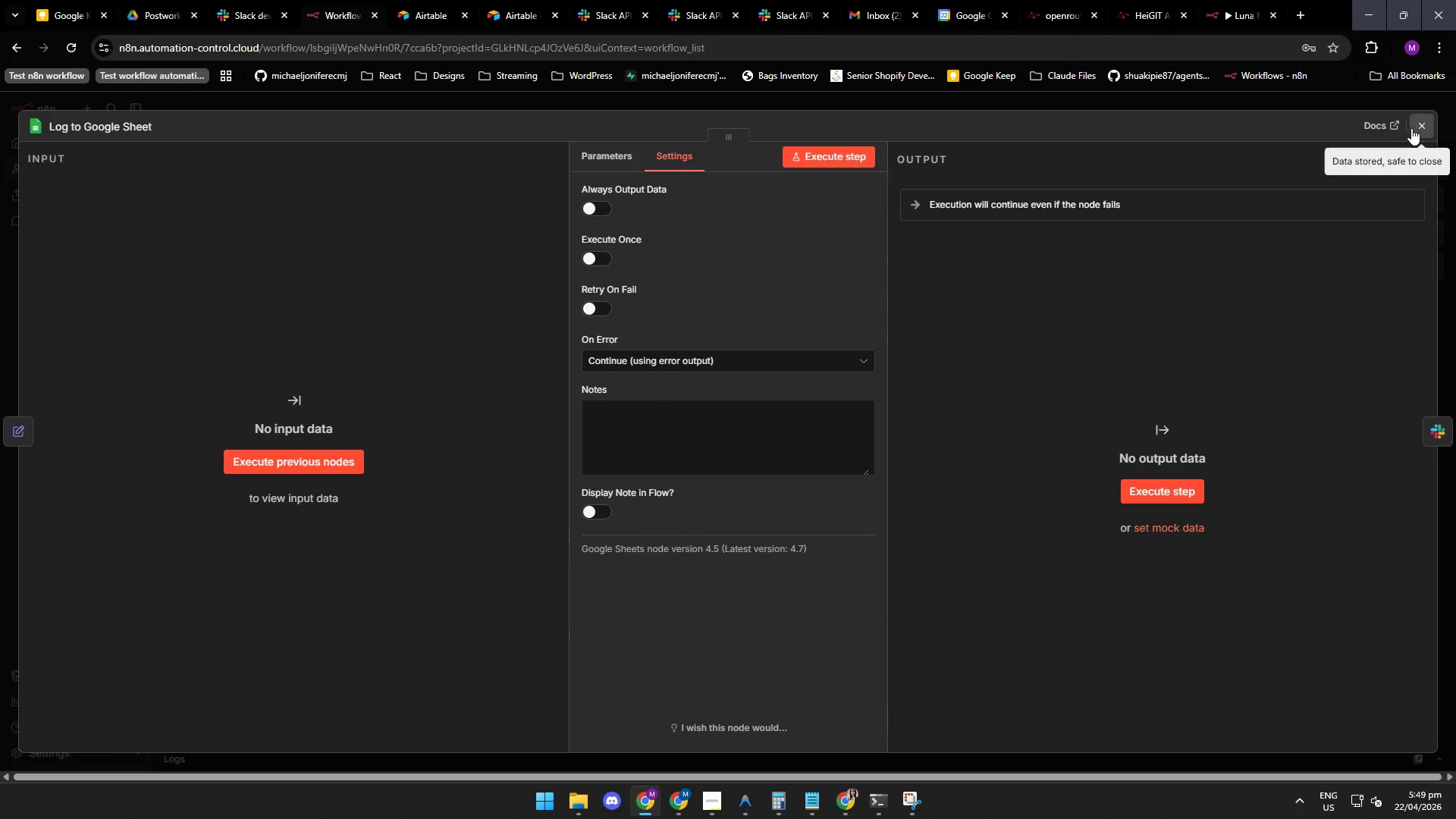 
left_click([1414, 128])
 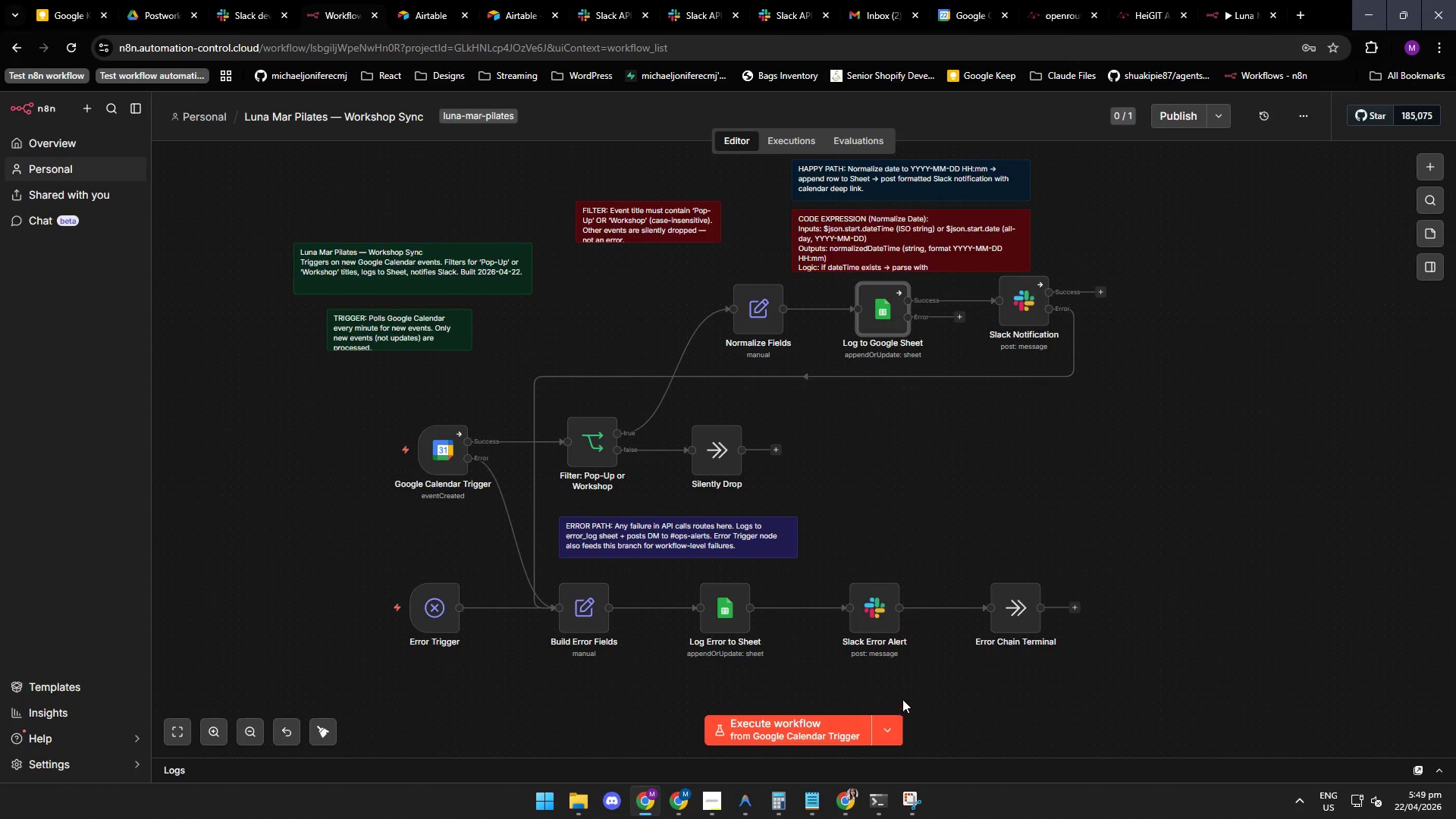 
mouse_move([880, 344])
 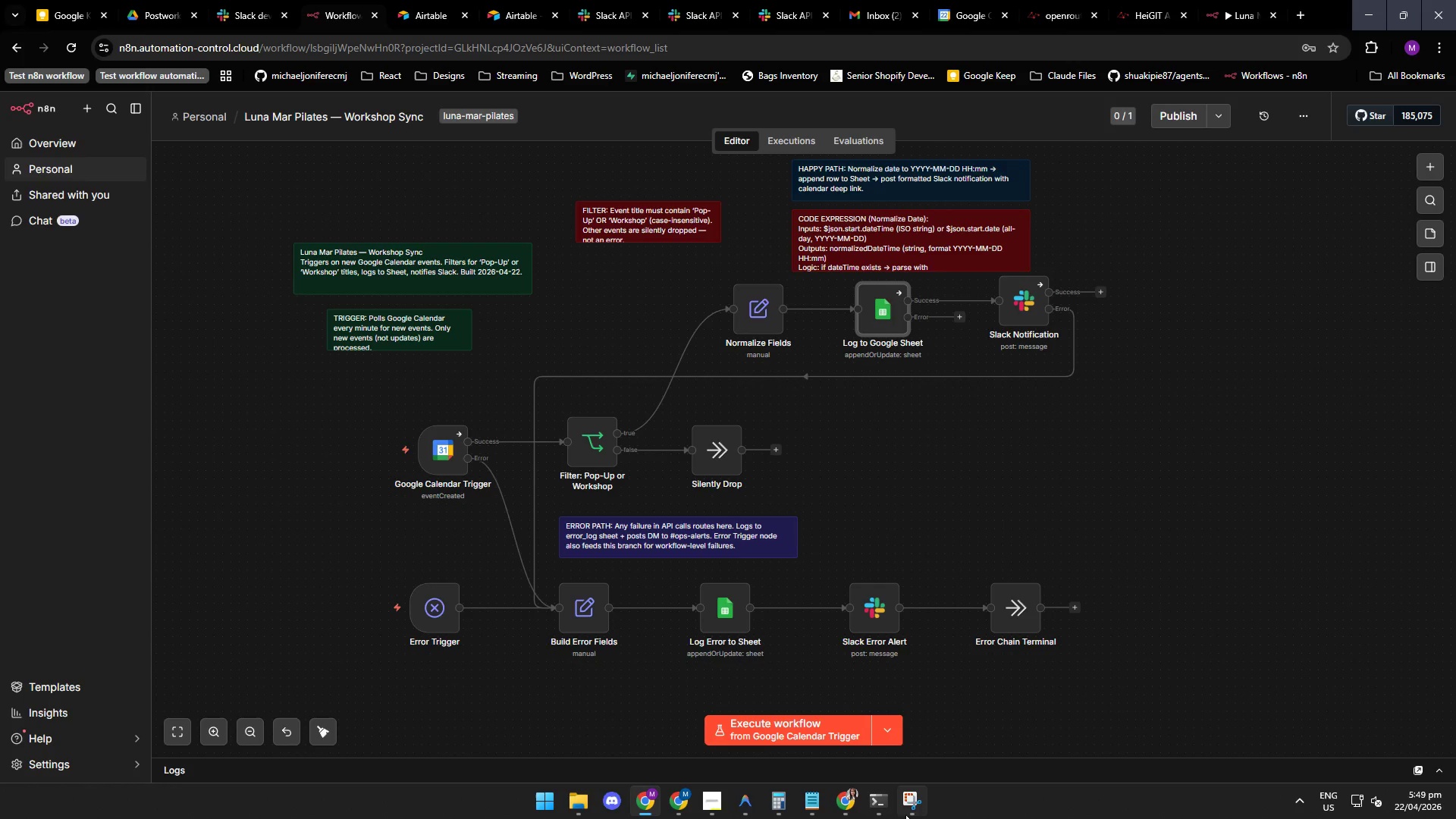 
left_click([909, 814])
 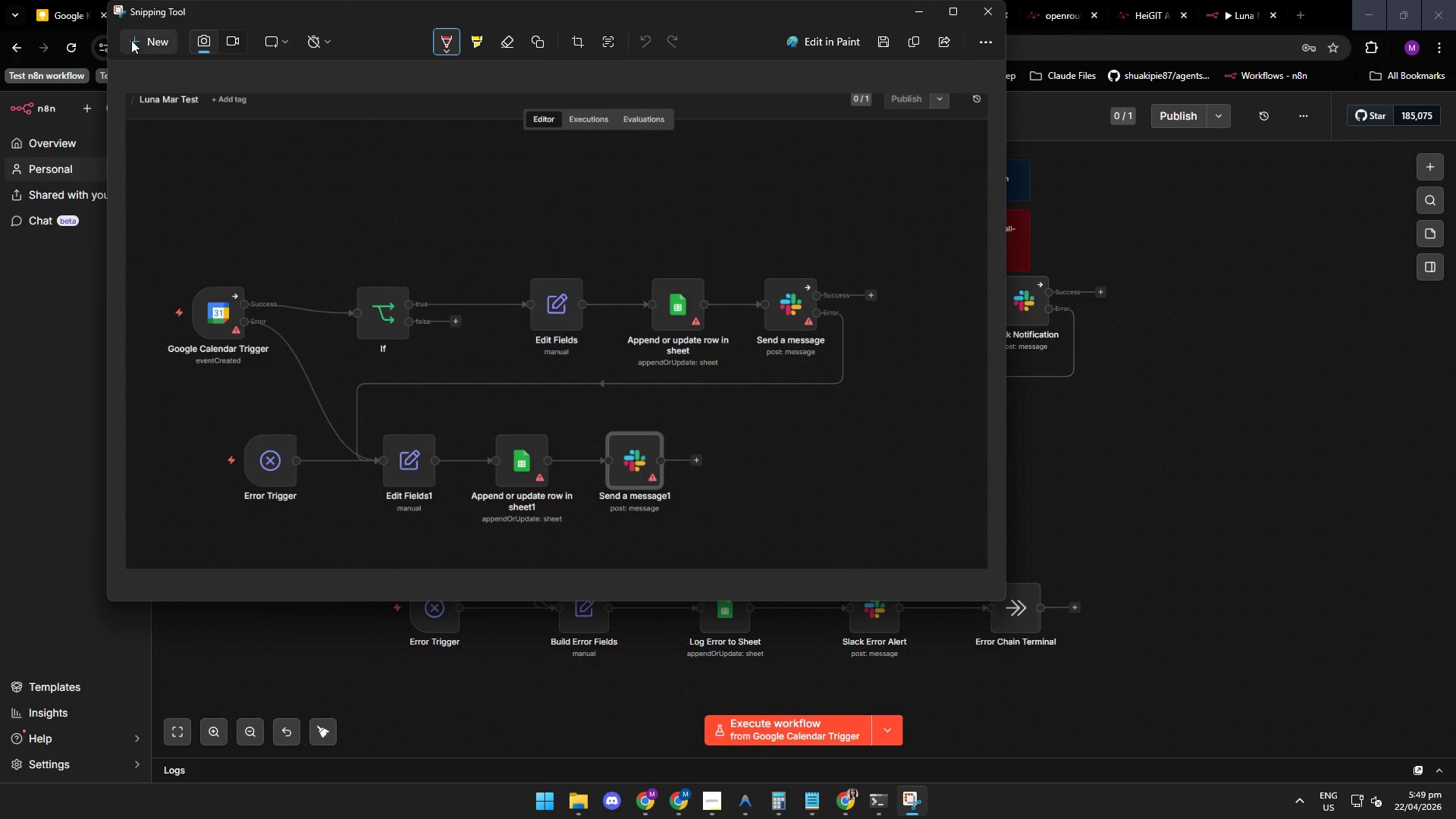 
left_click([133, 40])
 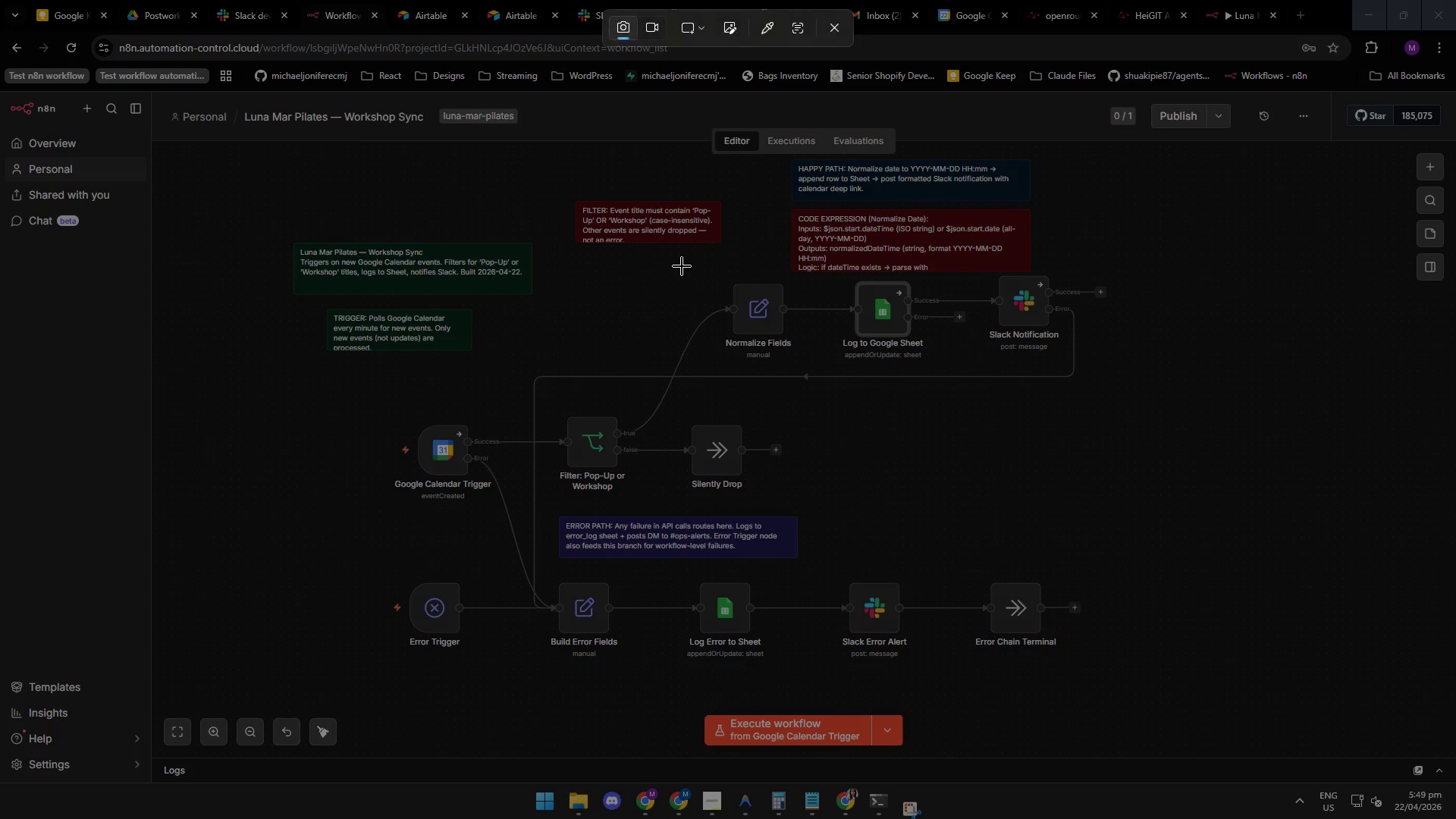 
left_click_drag(start_coordinate=[680, 265], to_coordinate=[1135, 371])
 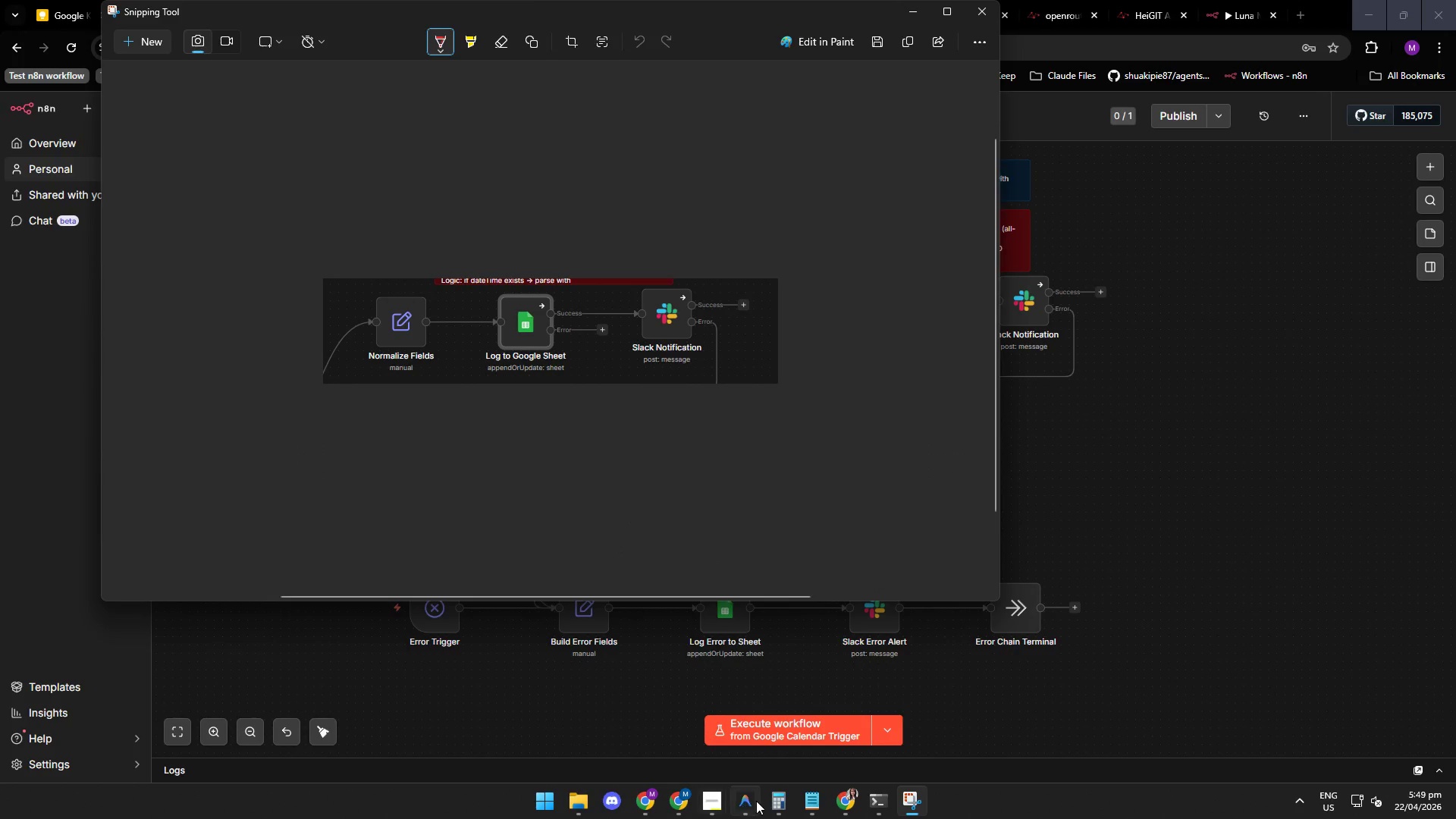 
left_click([756, 810])
 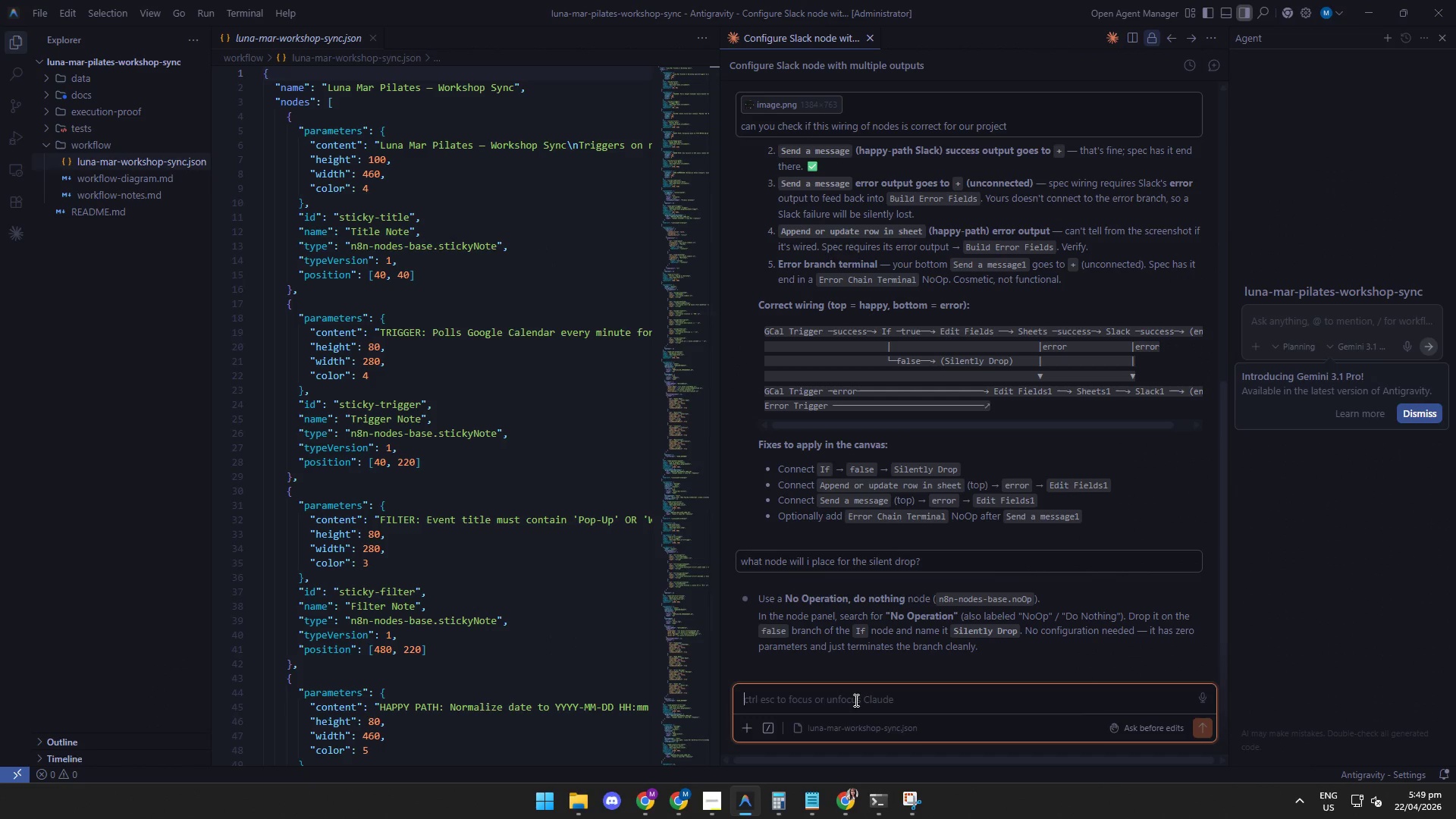 
type(just ot confirm, is it necessary to have a n)
key(Backspace)
key(Backspace)
type(n error path for this? )
 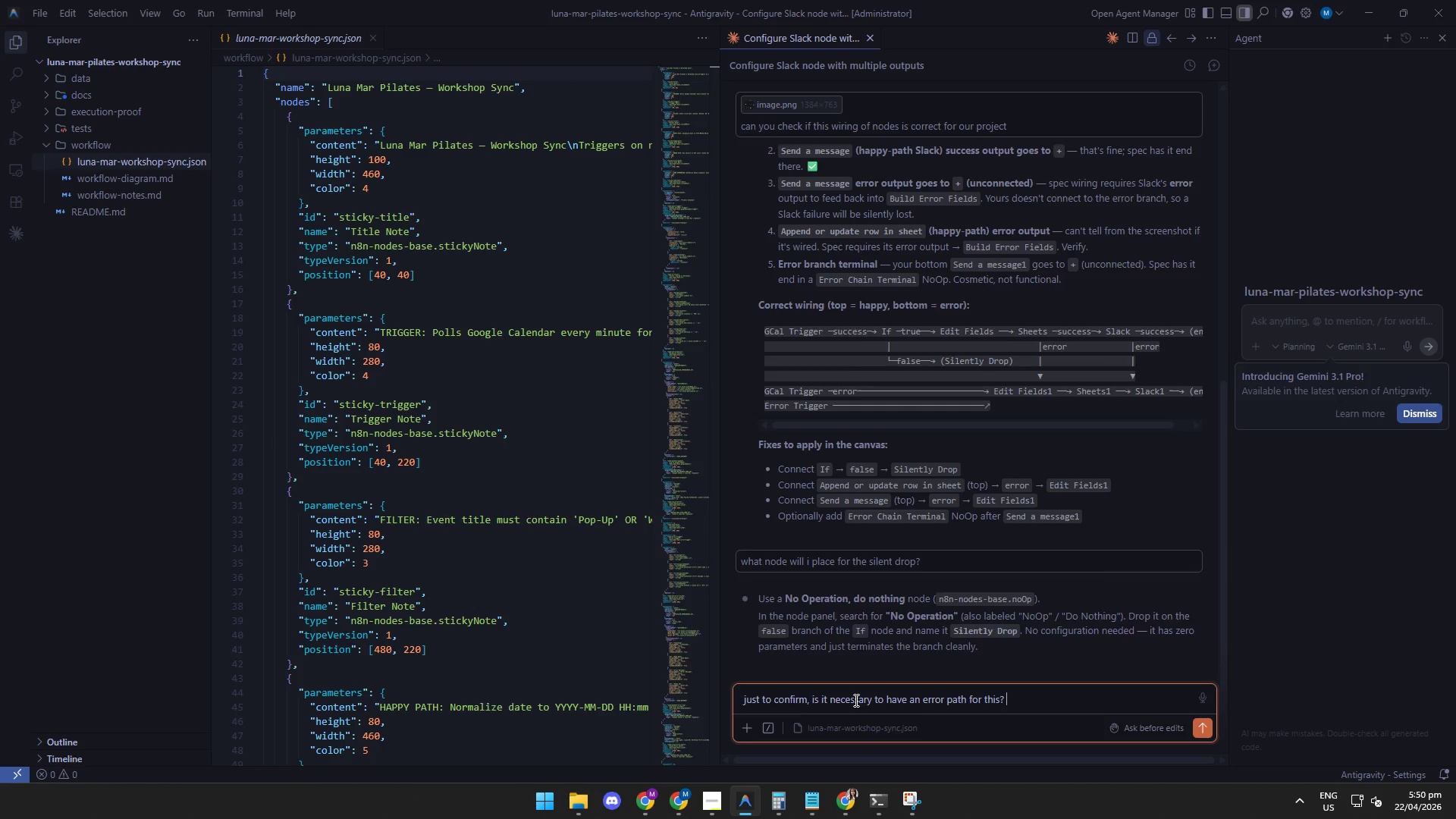 
key(Control+ControlLeft)
 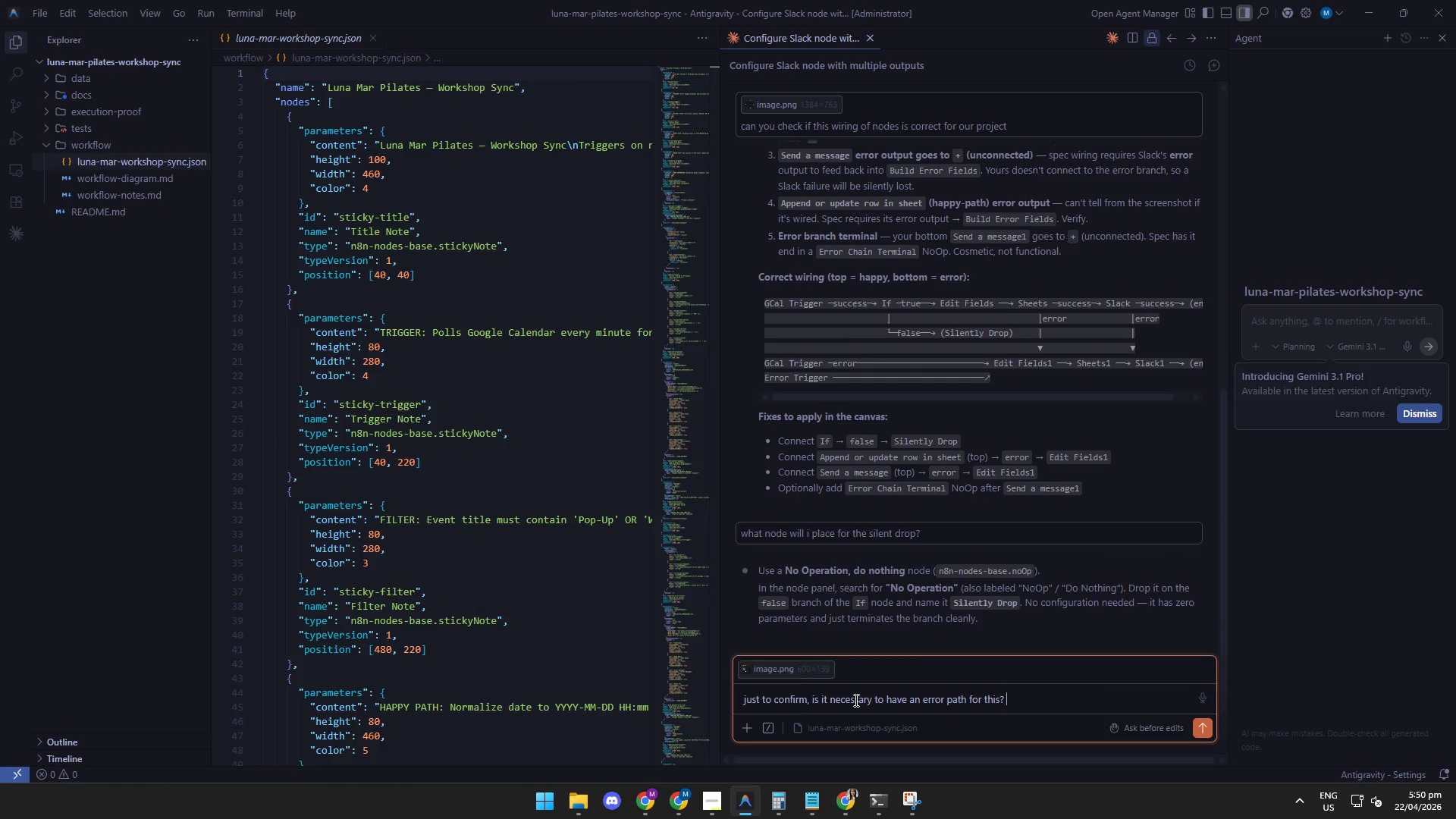 
key(Control+V)
 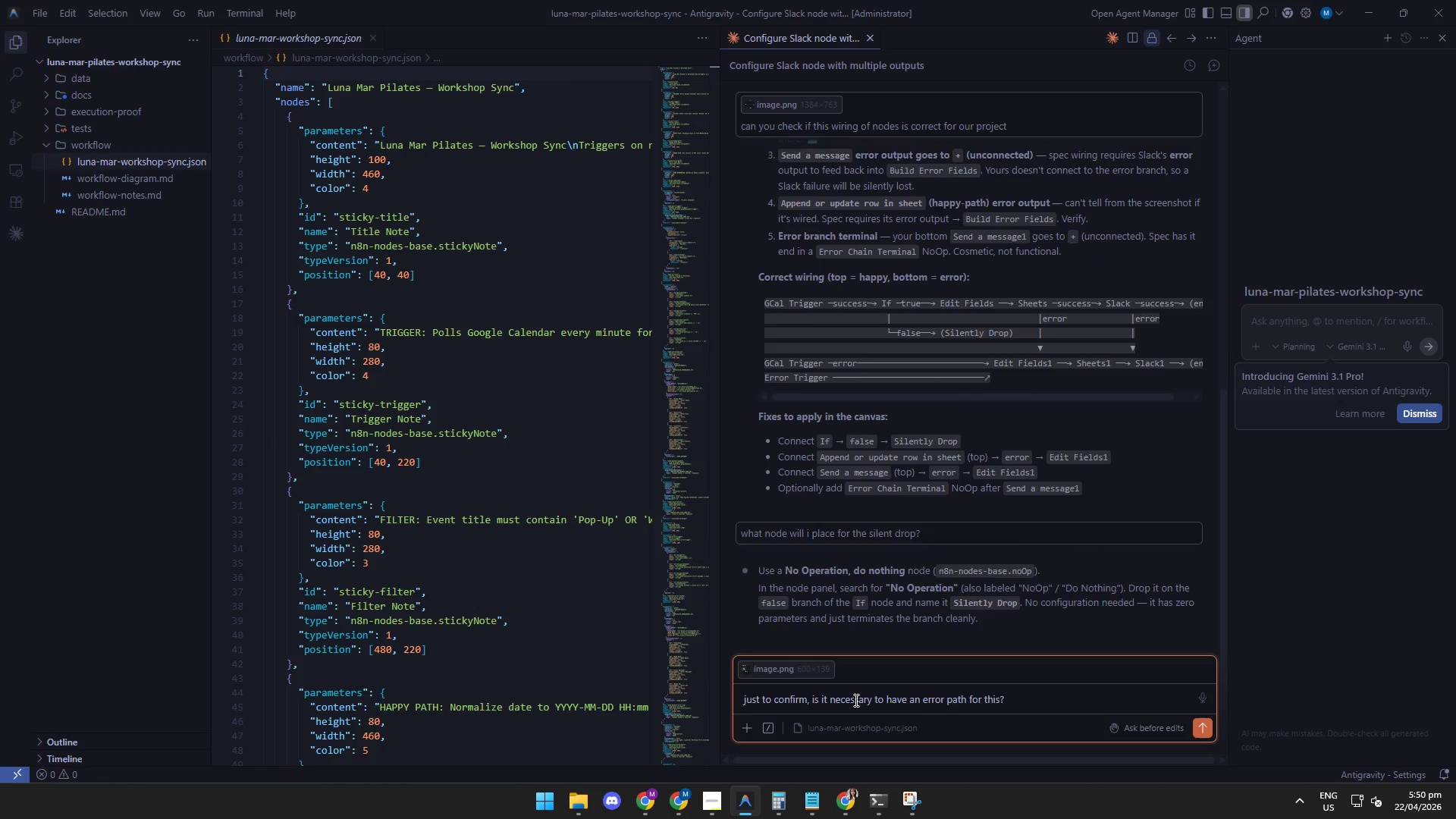 
key(Enter)
 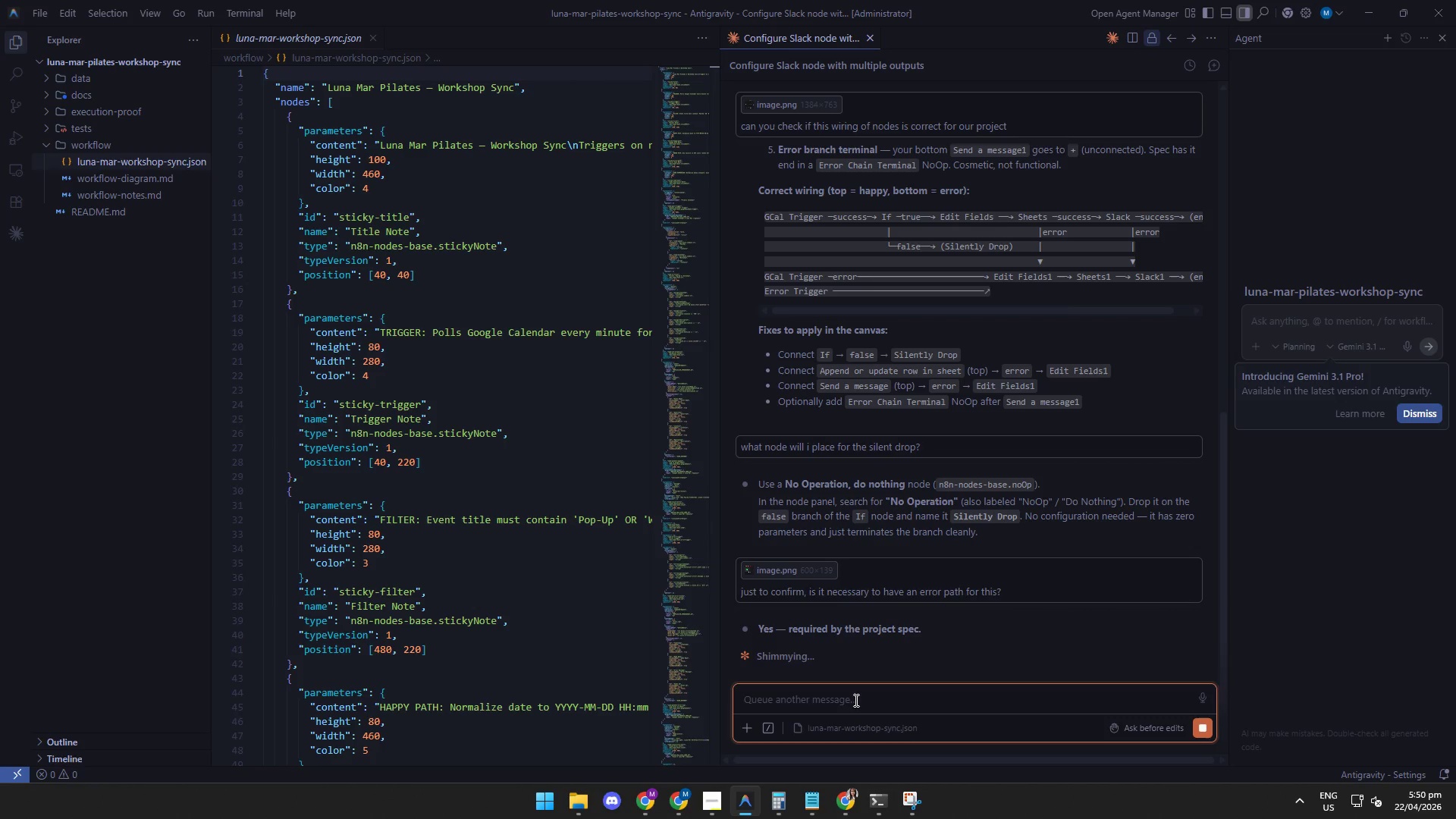 
wait(5.94)
 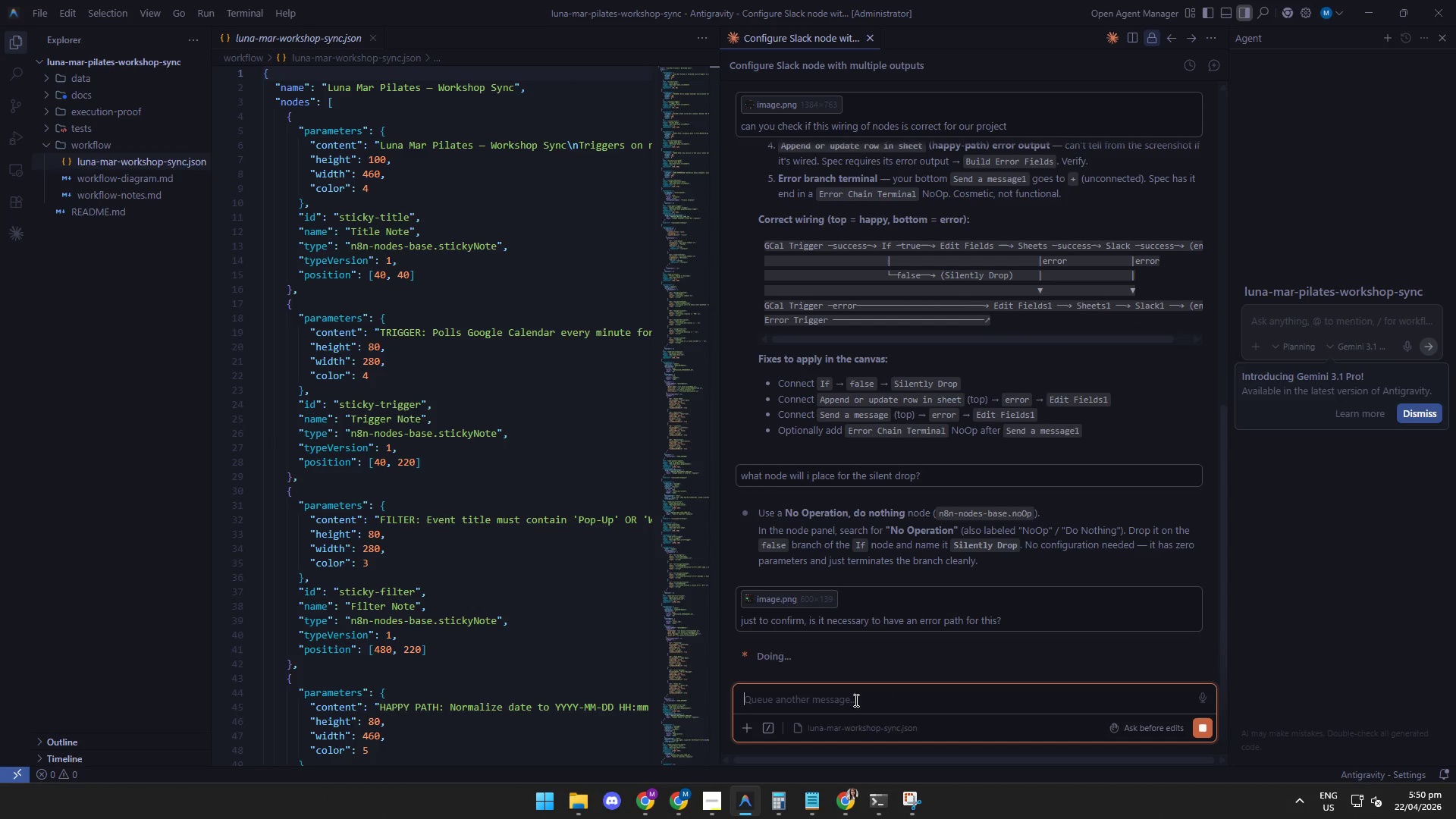 
type(i mean for the google s)
key(Backspace)
type(sheet)
 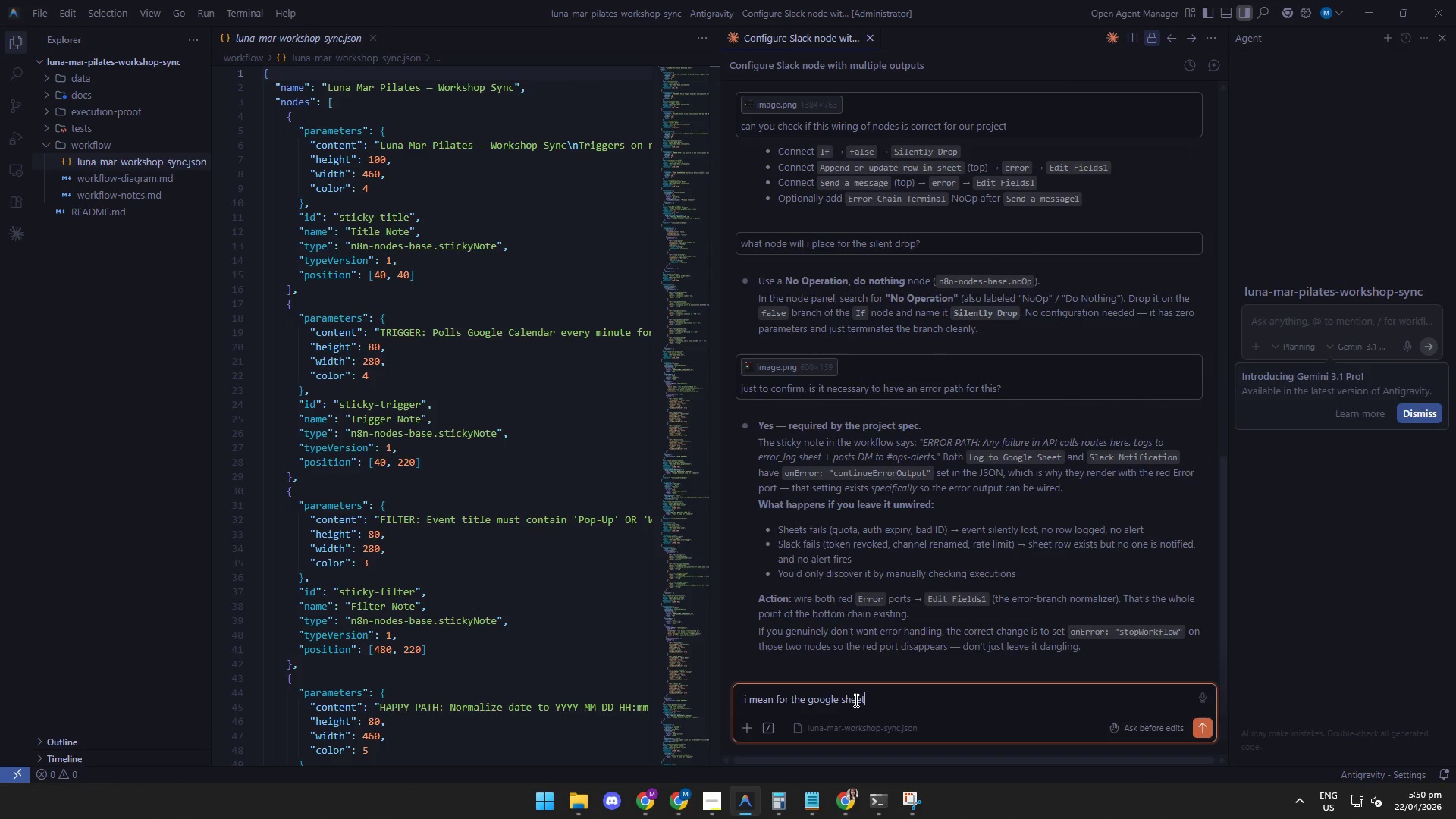 
key(Enter)
 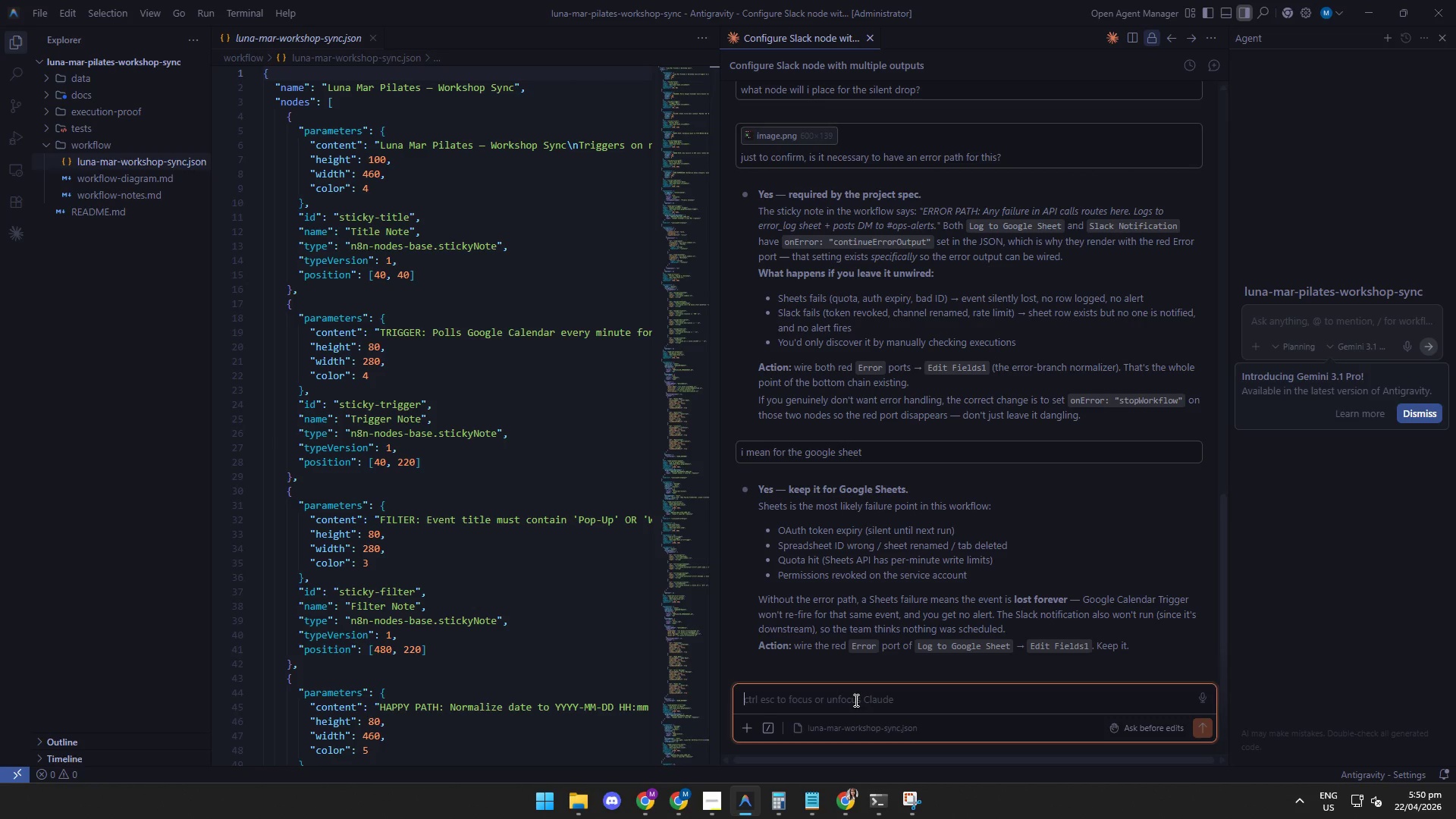 
wait(23.16)
 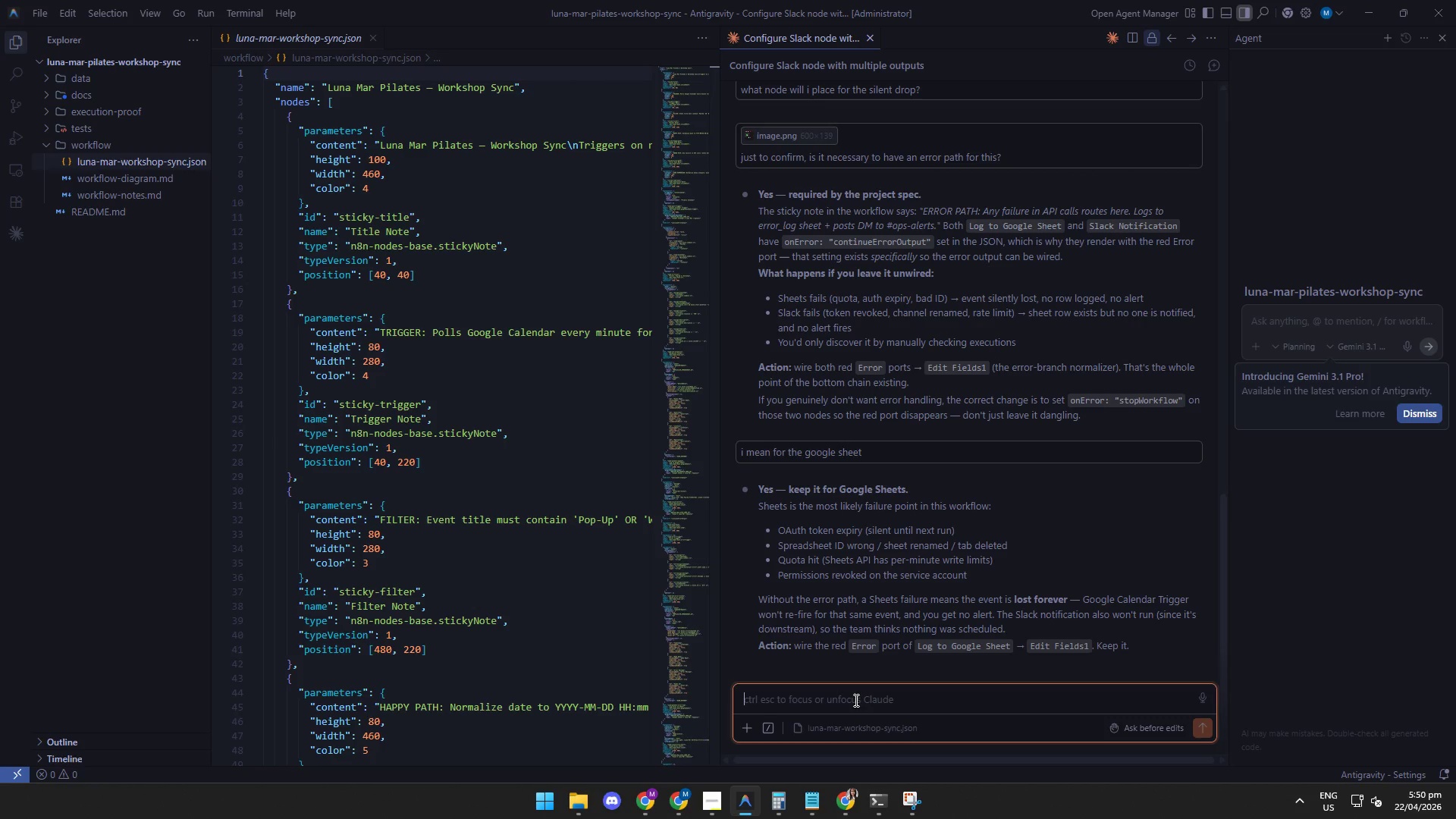 
left_click([646, 792])
 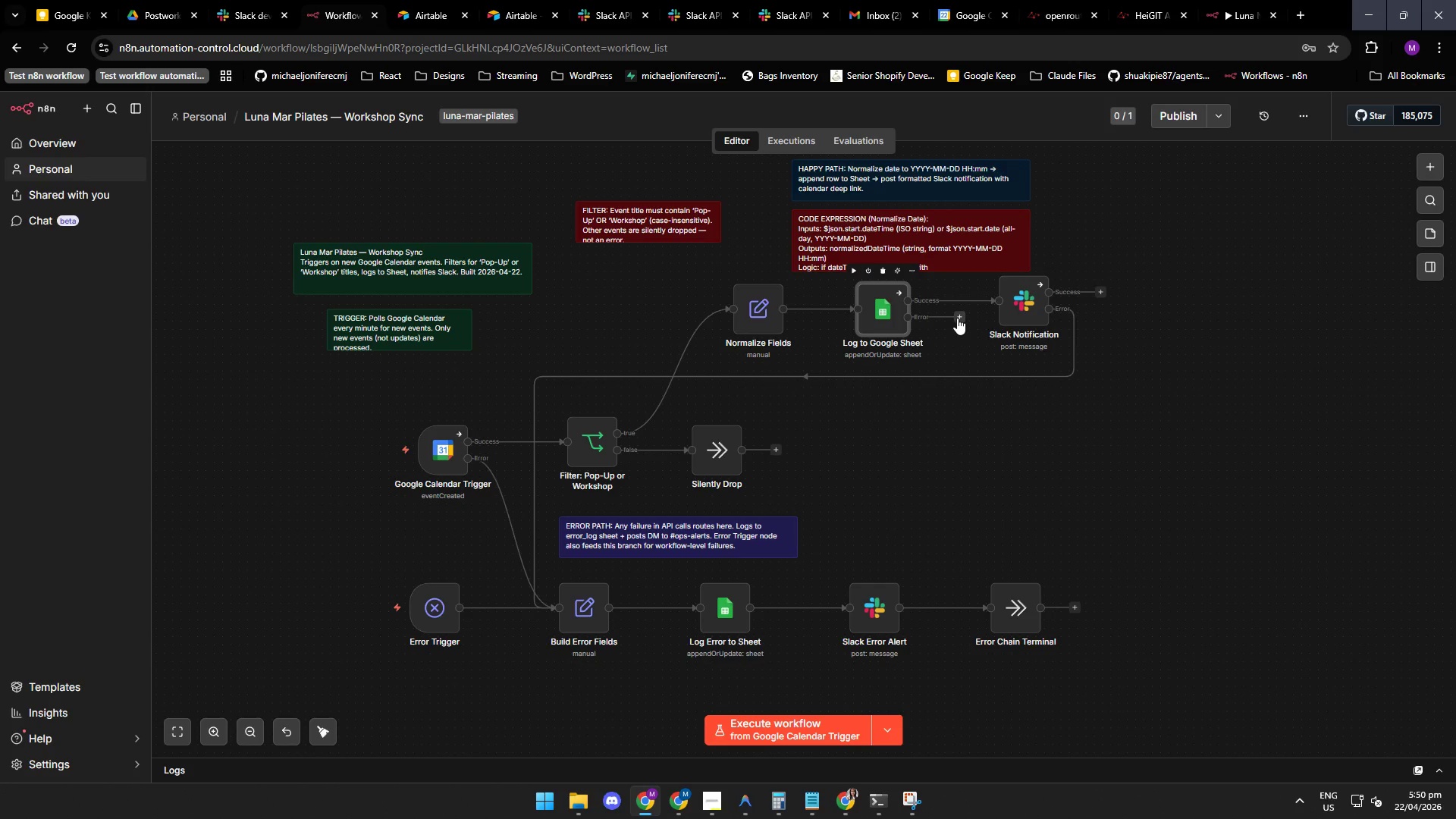 
left_click_drag(start_coordinate=[957, 318], to_coordinate=[556, 608])
 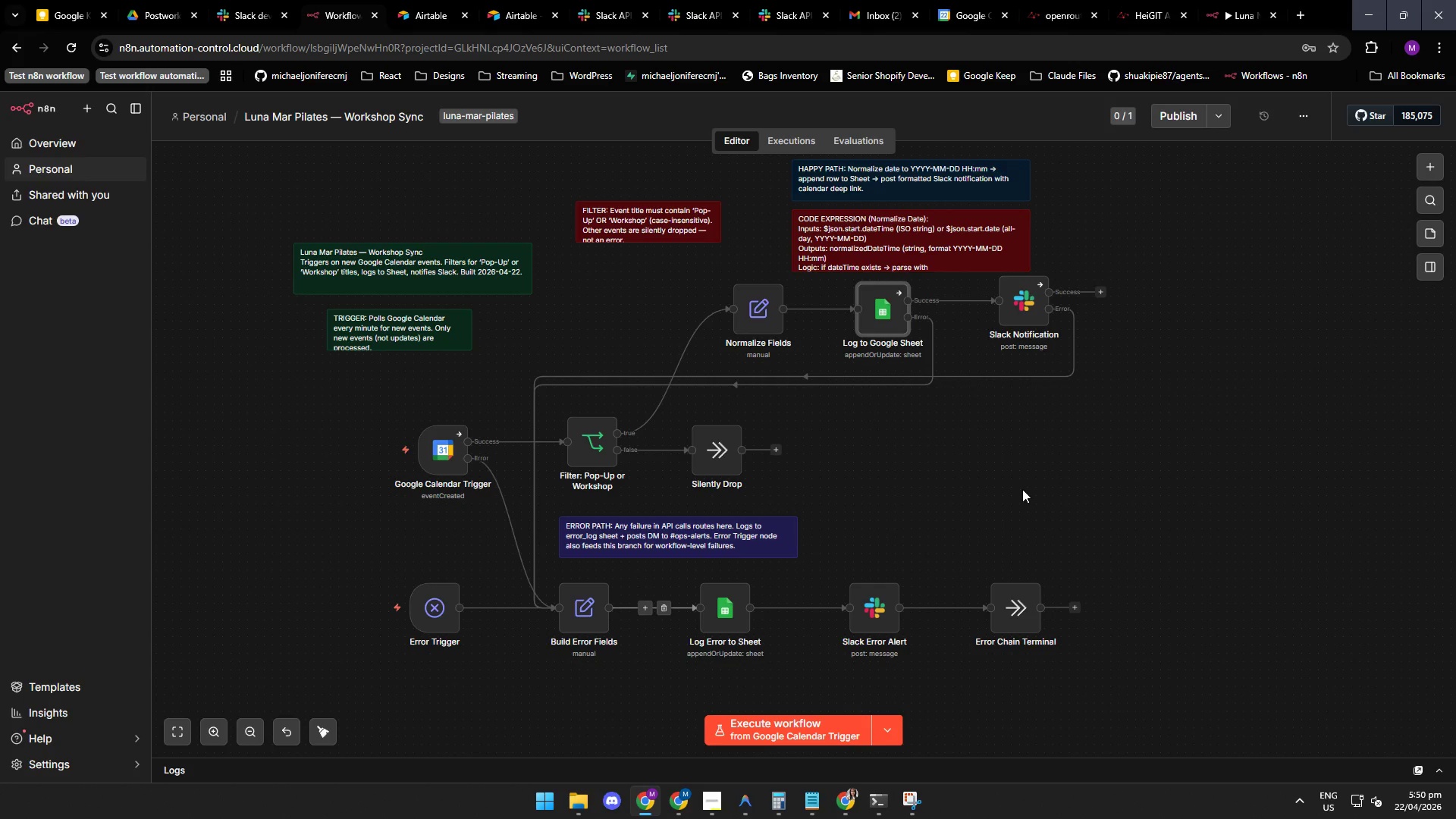 
left_click([1022, 489])
 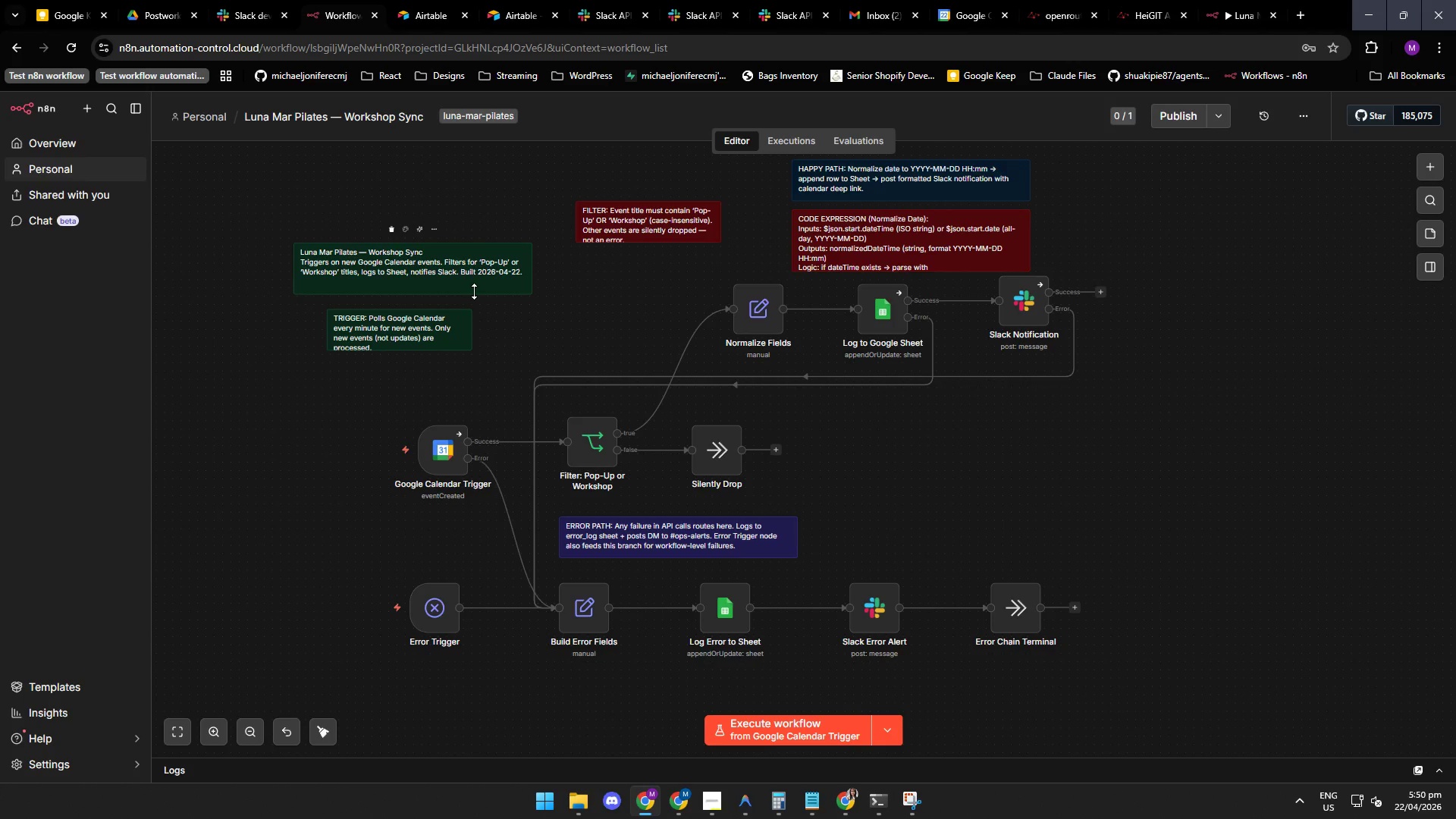 
wait(9.59)
 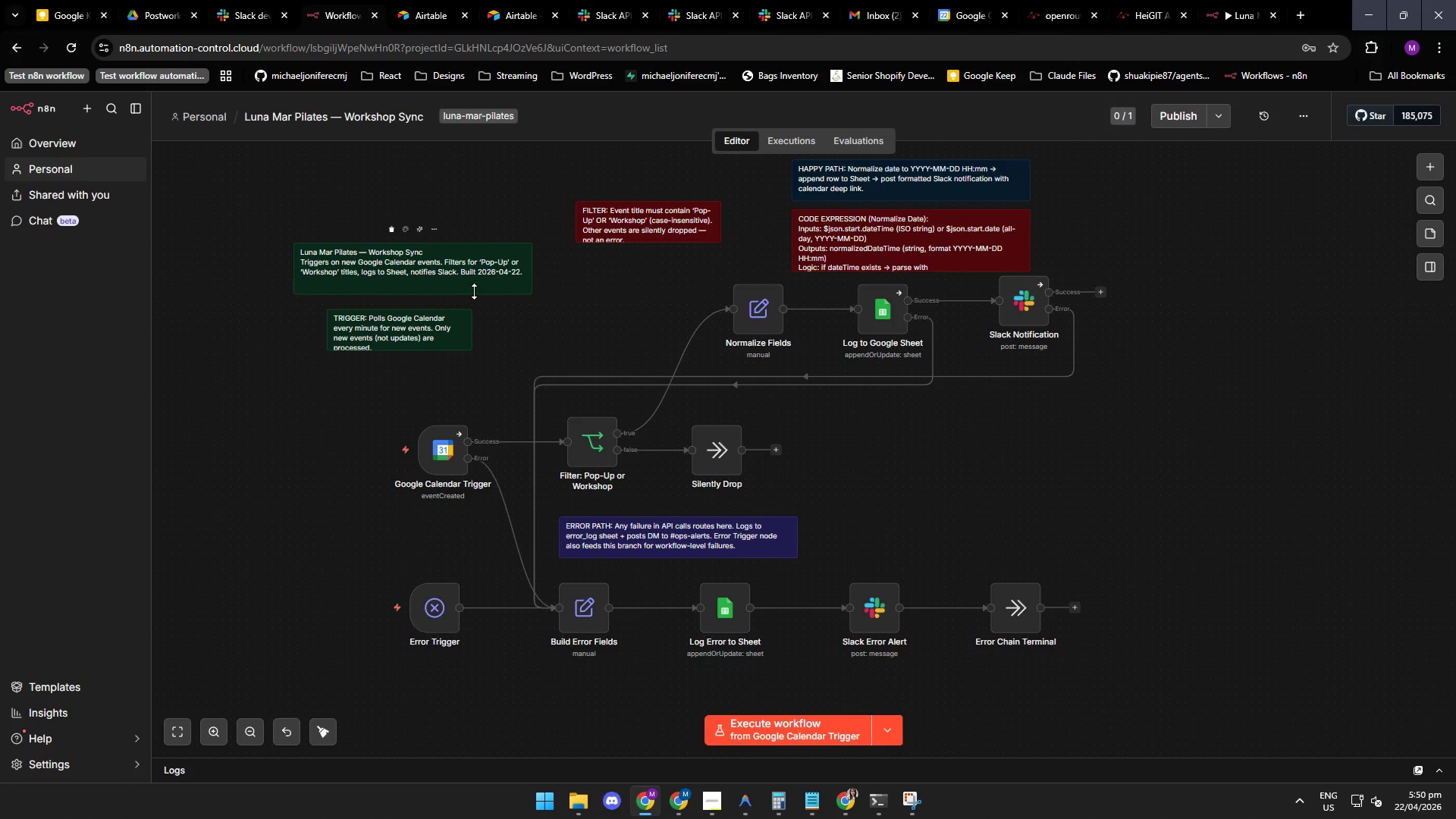 
left_click([140, 42])
 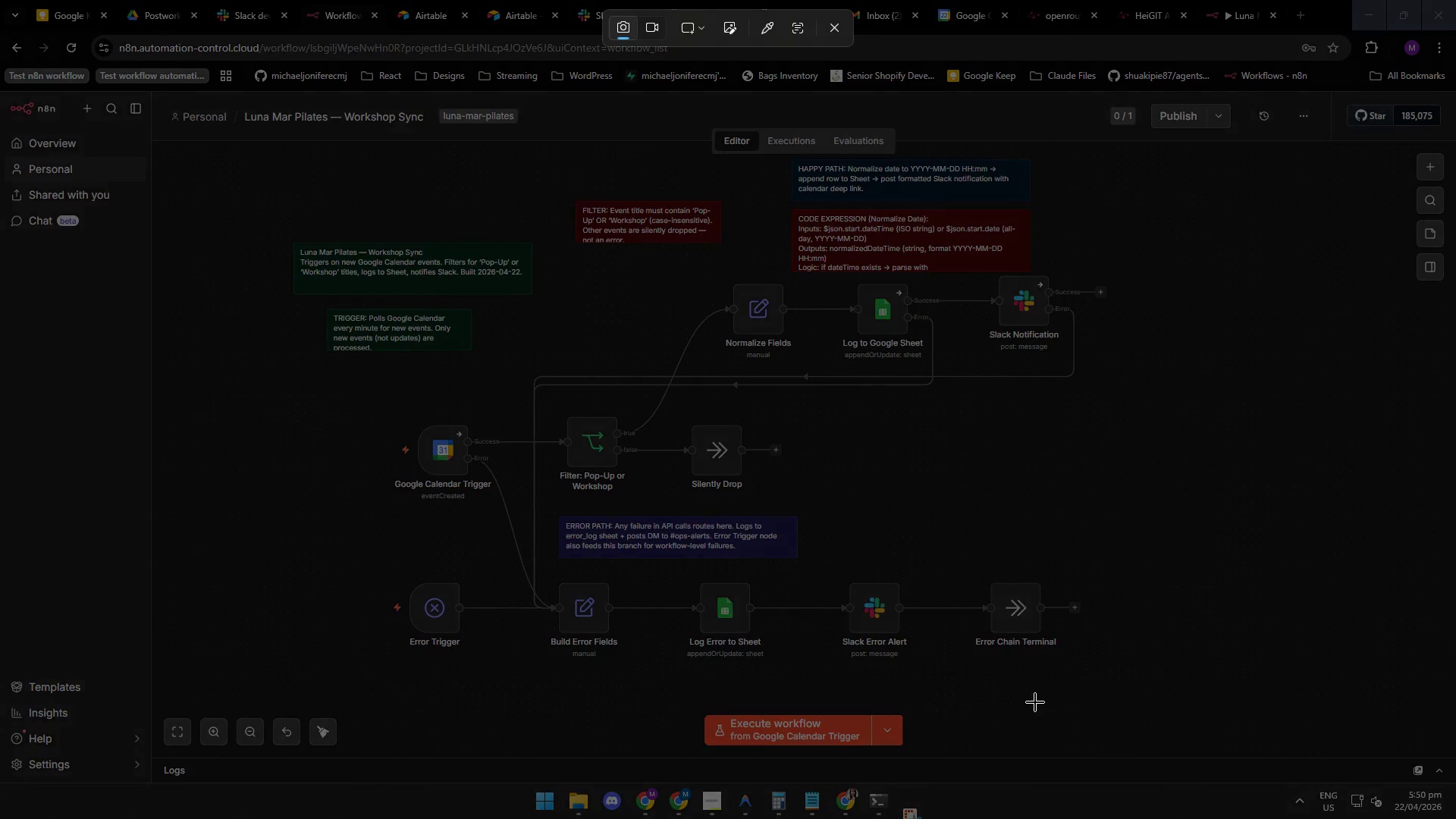 
left_click_drag(start_coordinate=[1084, 690], to_coordinate=[377, 550])
 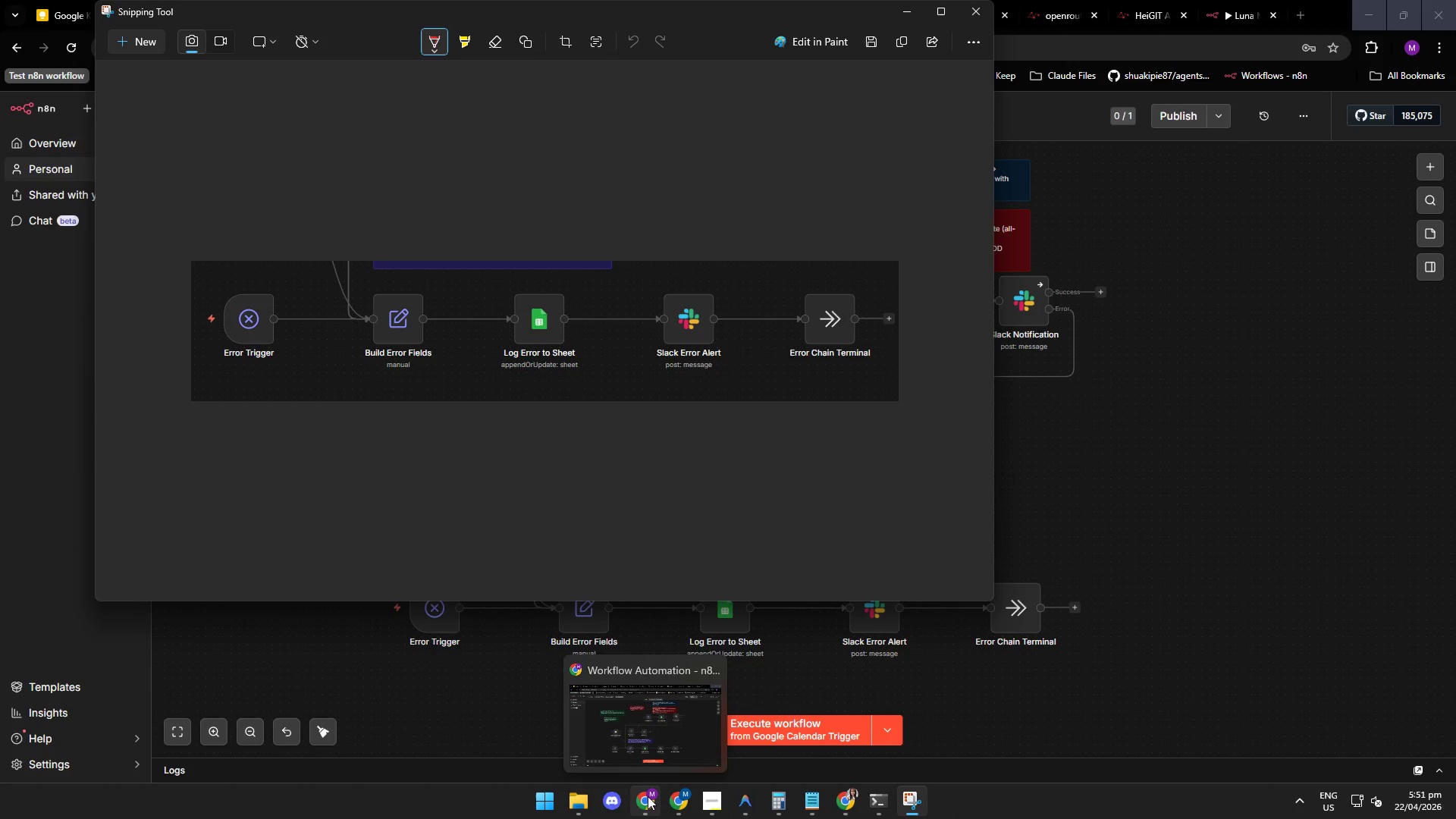 
mouse_move([748, 800])
 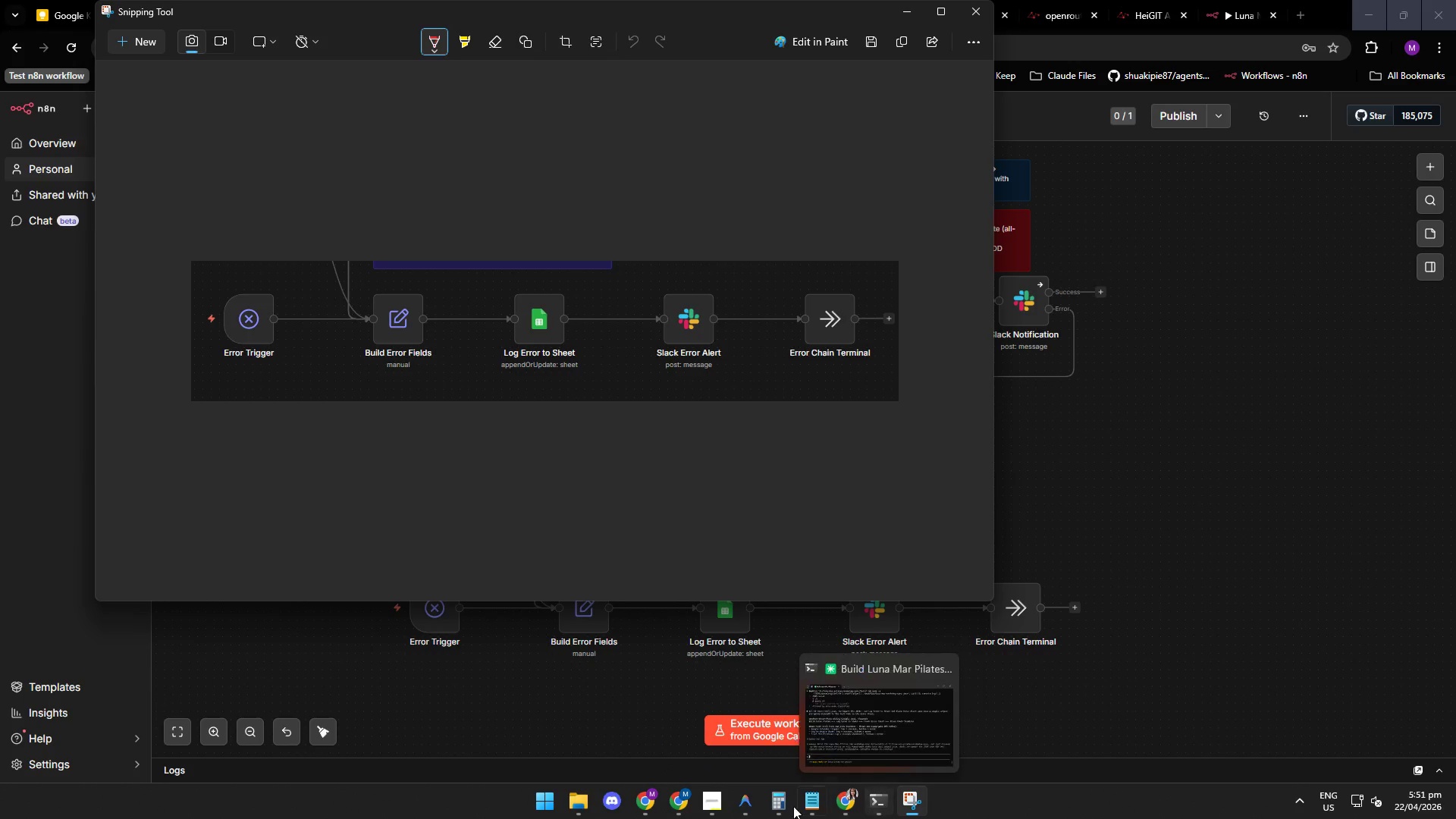 
left_click([748, 801])
 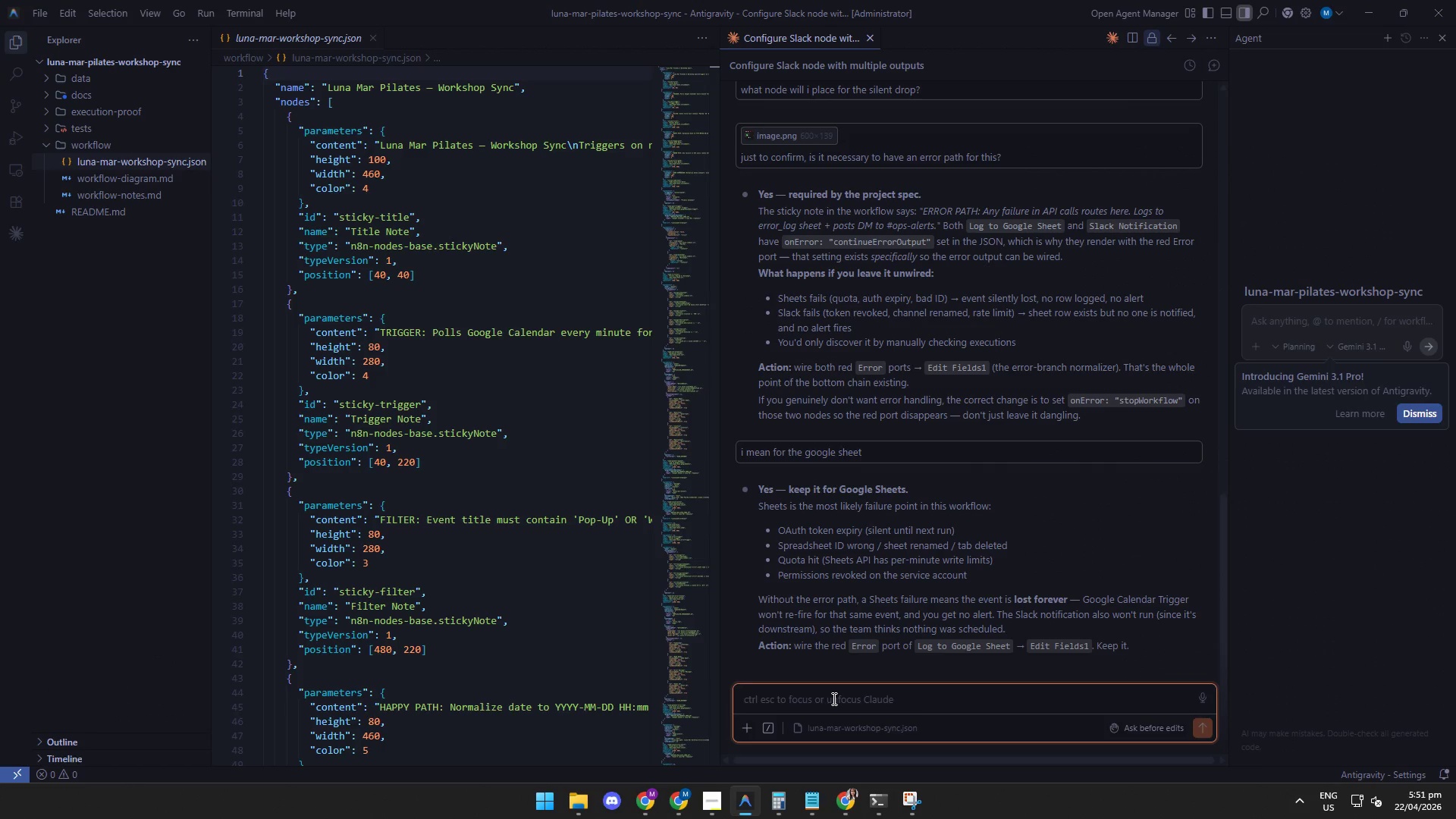 
type(how about the googlesheet and slack in)
key(Backspace)
key(Backspace)
key(Backspace)
key(Backspace)
key(Backspace)
type(ck in the)
key(Backspace)
type(is part here)
 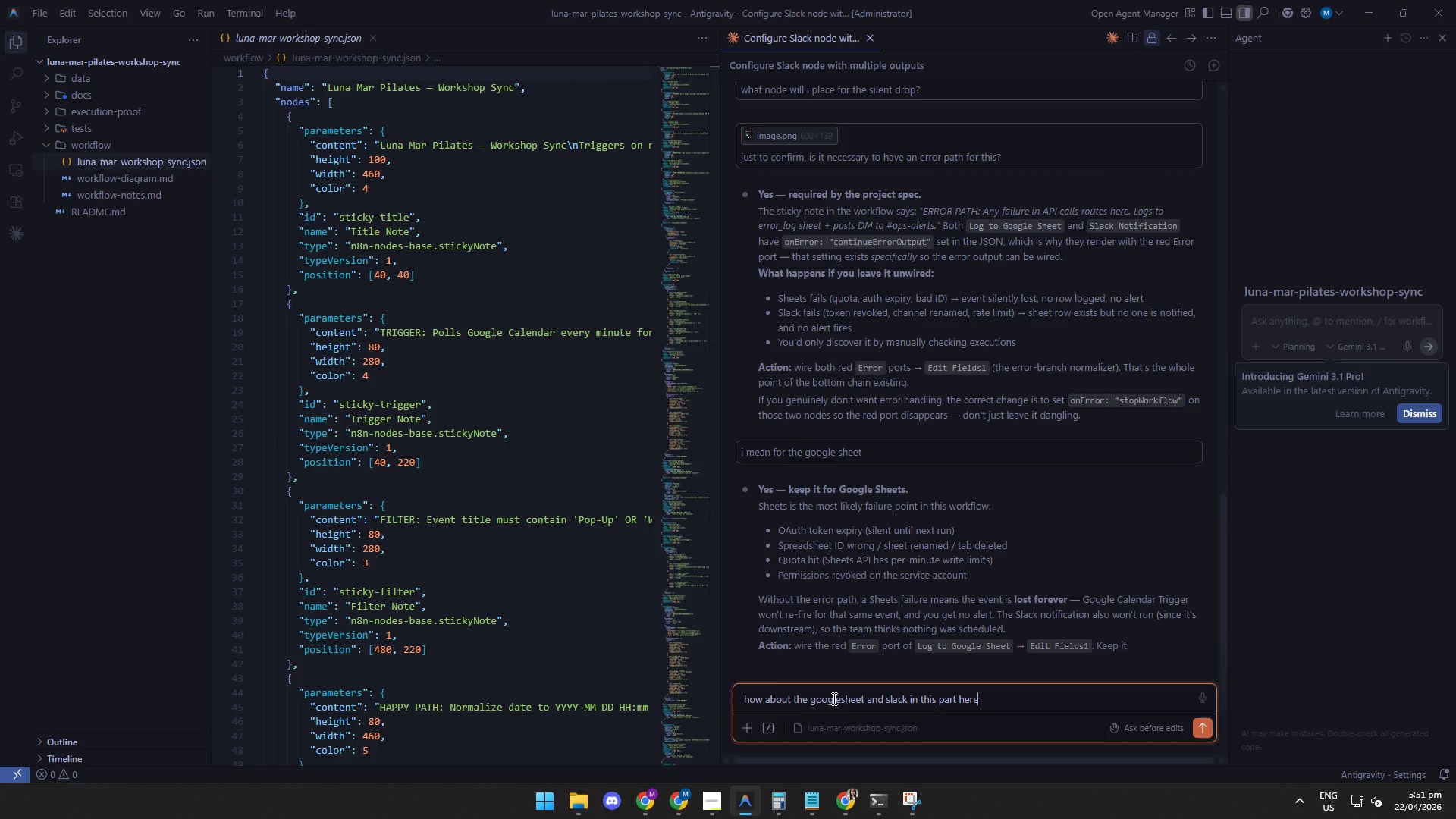 
key(Control+ControlLeft)
 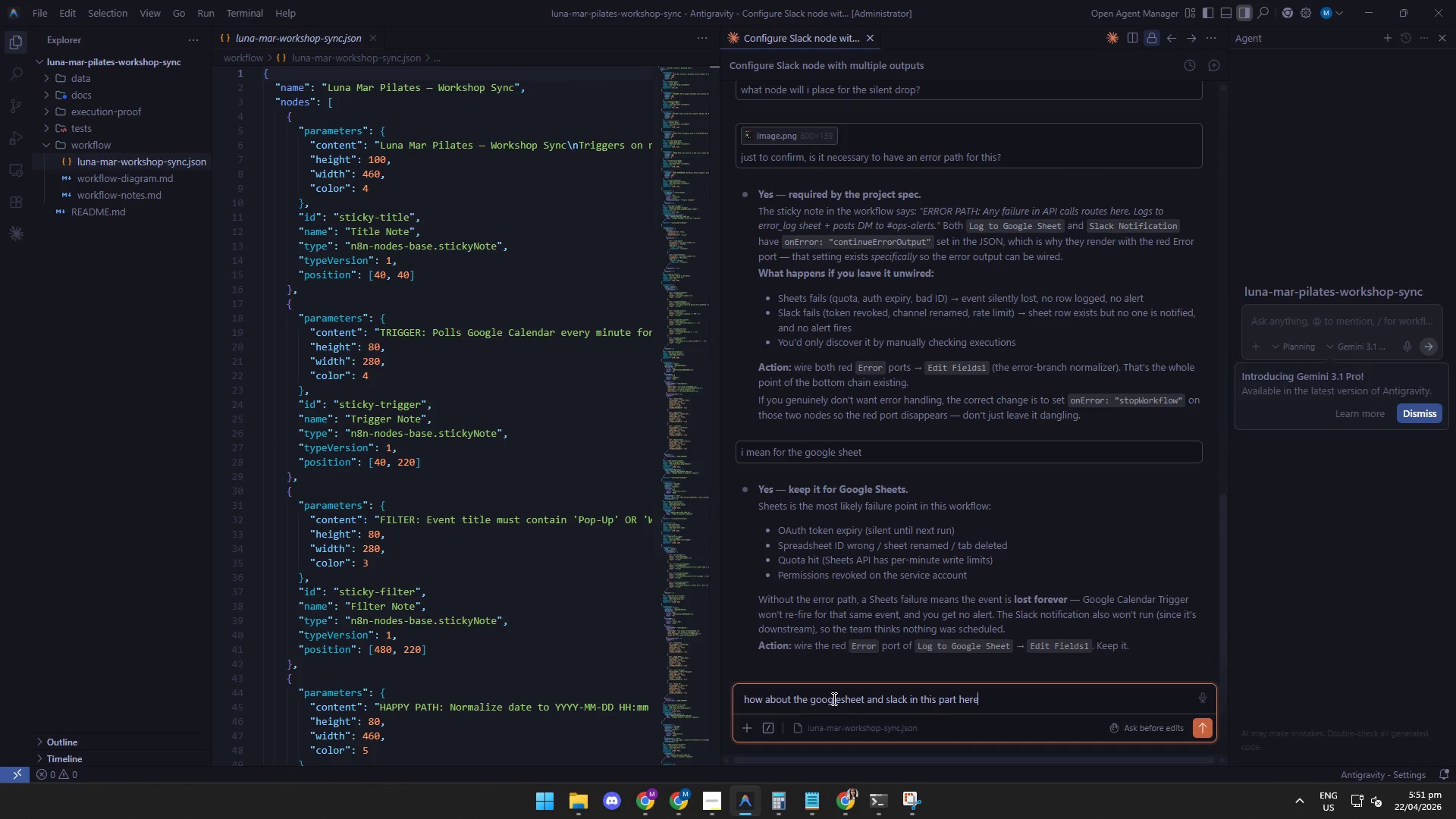 
key(Control+V)
 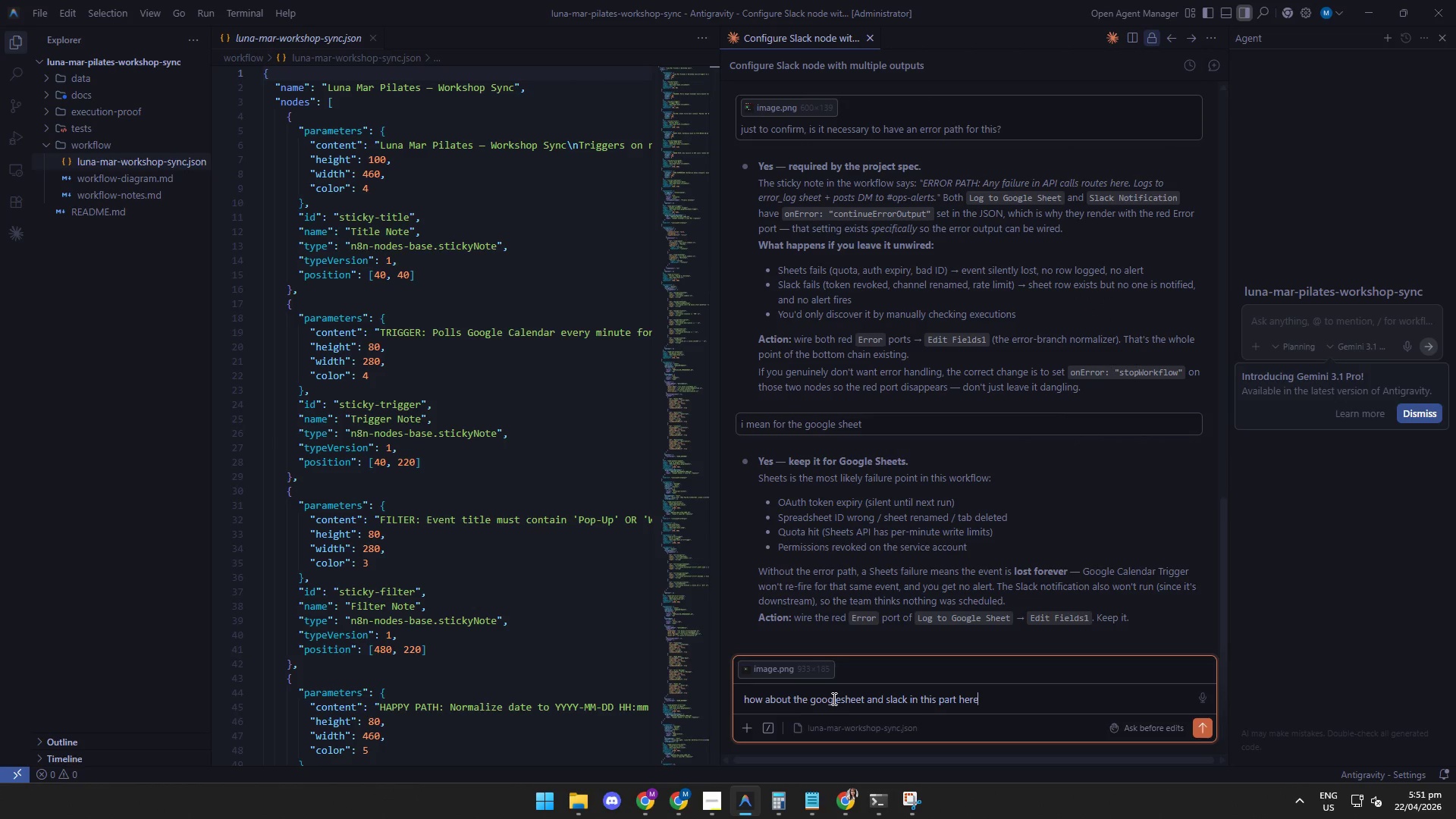 
type(. do we need to ask )
key(Backspace)
key(Backspace)
key(Backspace)
key(Backspace)
type(set an error path for them? )
key(Backspace)
key(Backspace)
type( ir)
key(Backspace)
key(Backspace)
type(or not? they )
key(Backspace)
key(Backspace)
key(Backspace)
key(Backspace)
key(Backspace)
 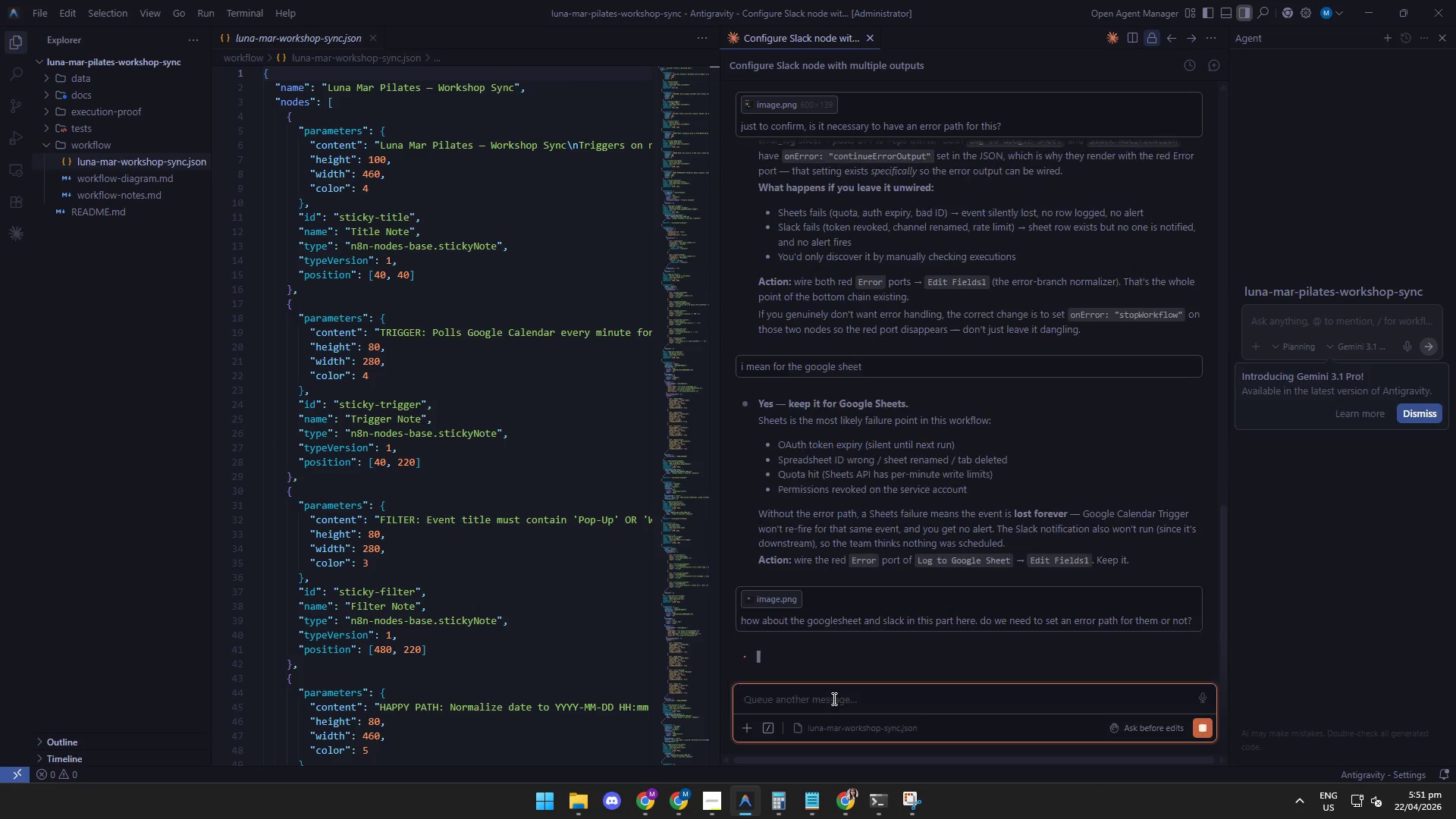 
key(Enter)
 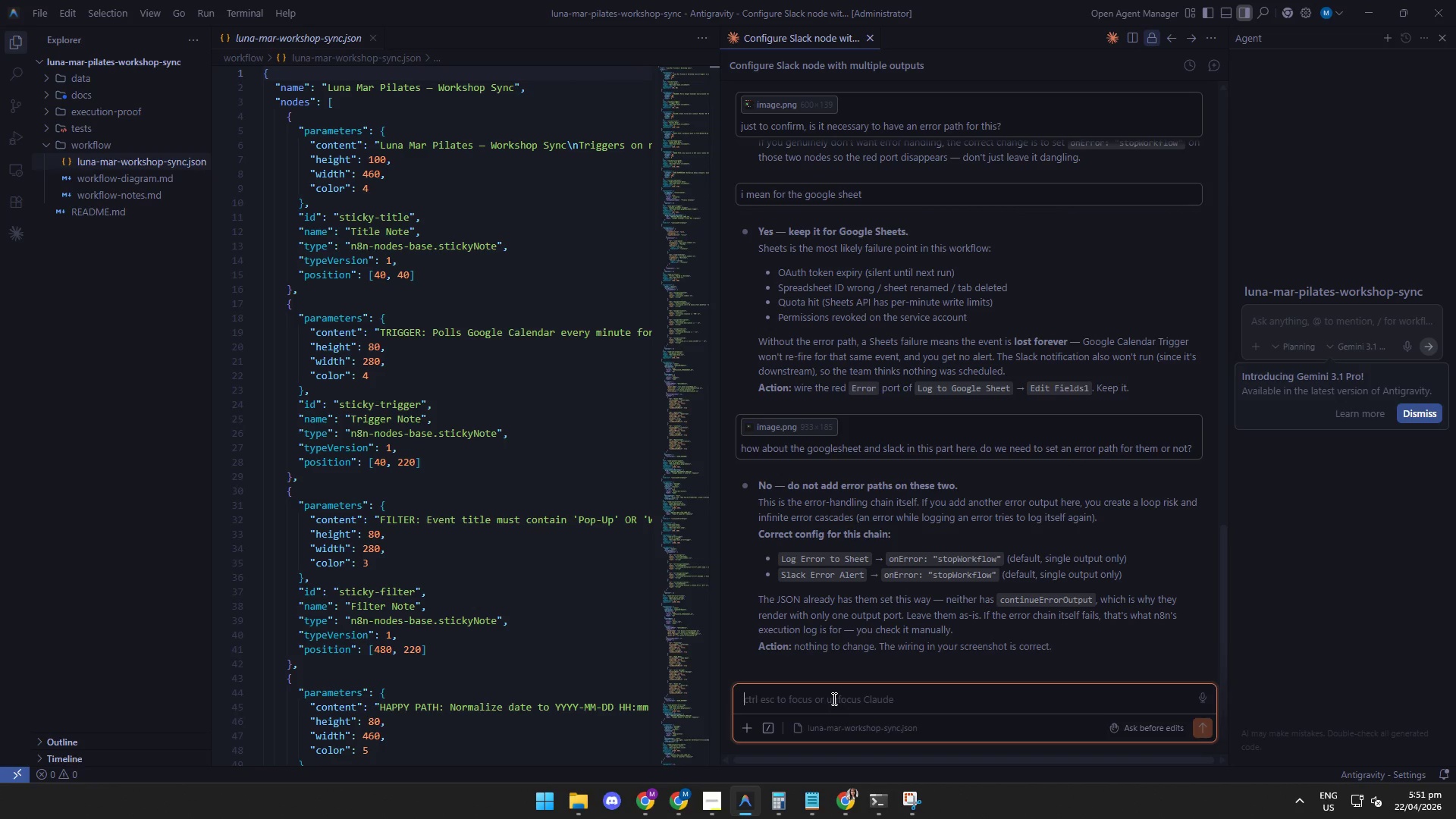 
wait(23.06)
 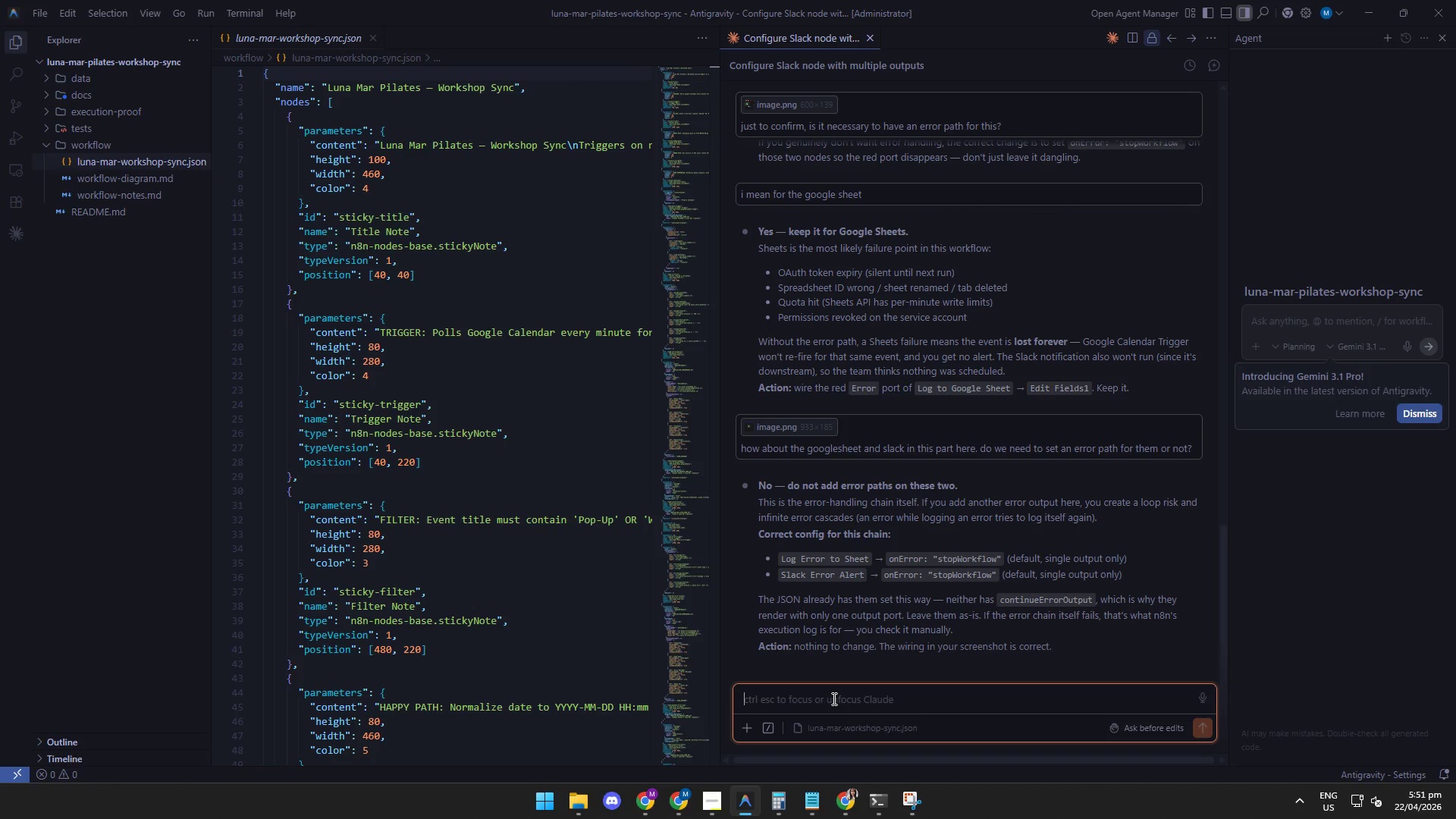 
left_click([646, 796])
 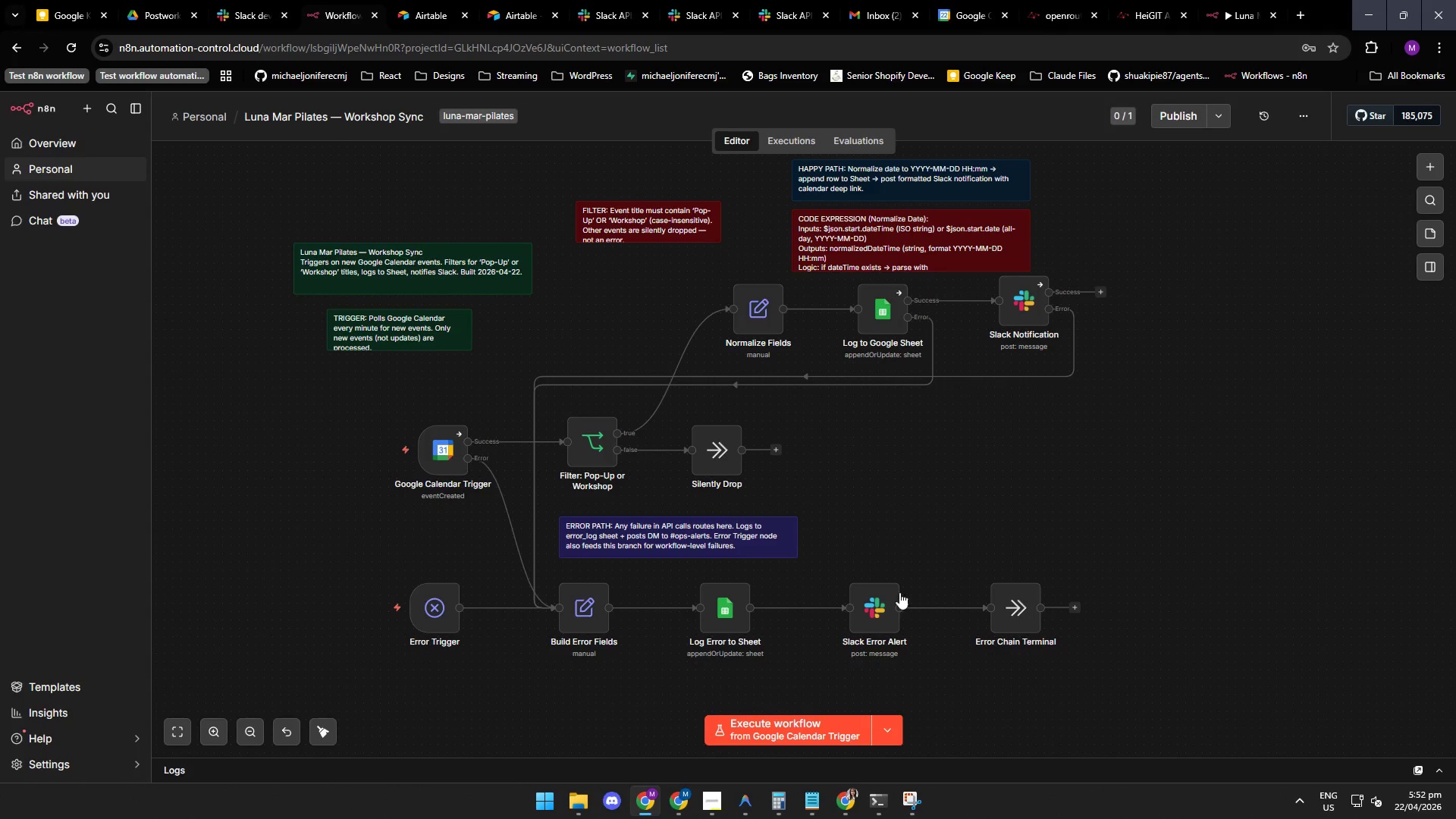 
left_click([924, 460])
 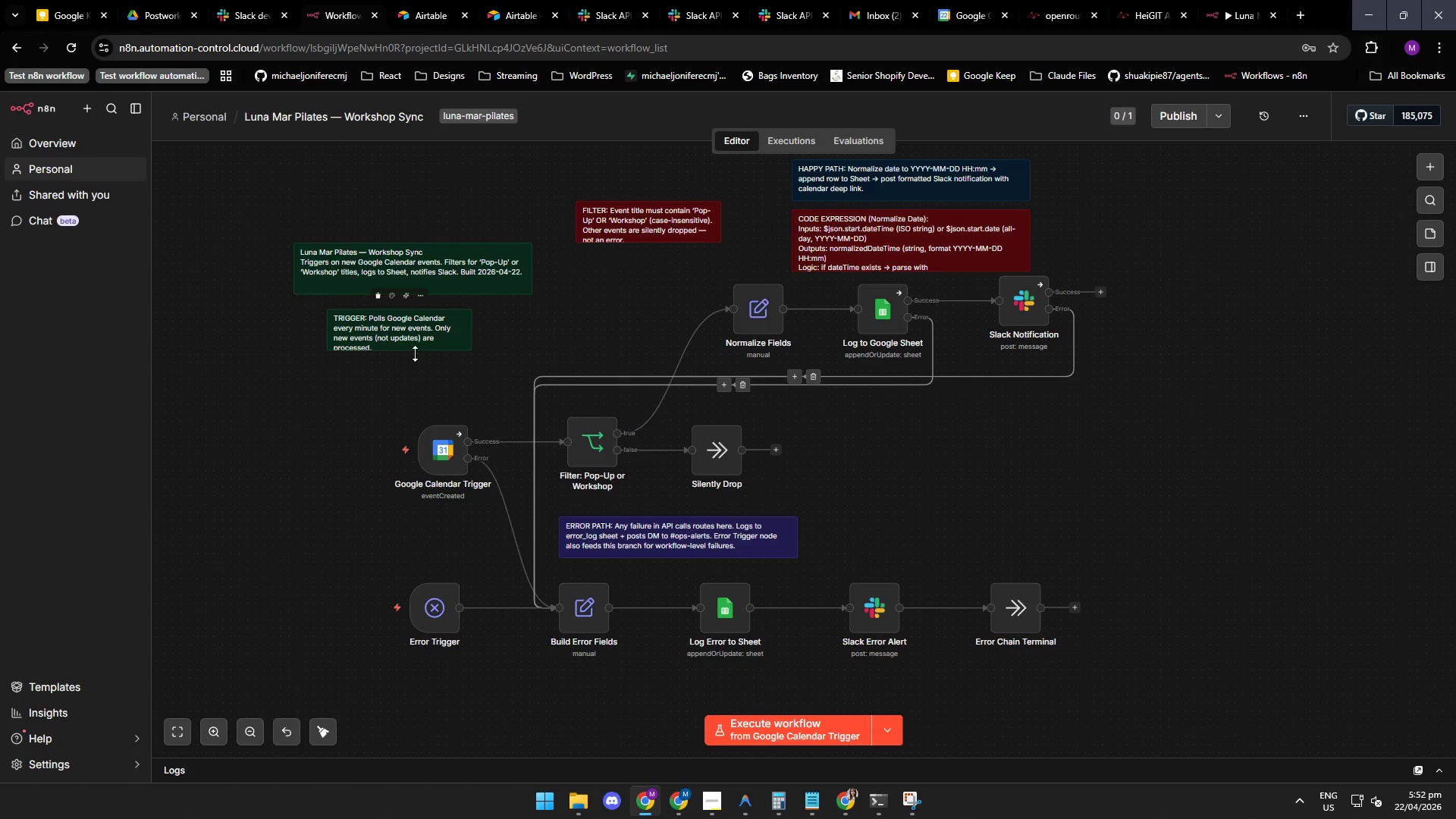 
double_click([451, 340])
 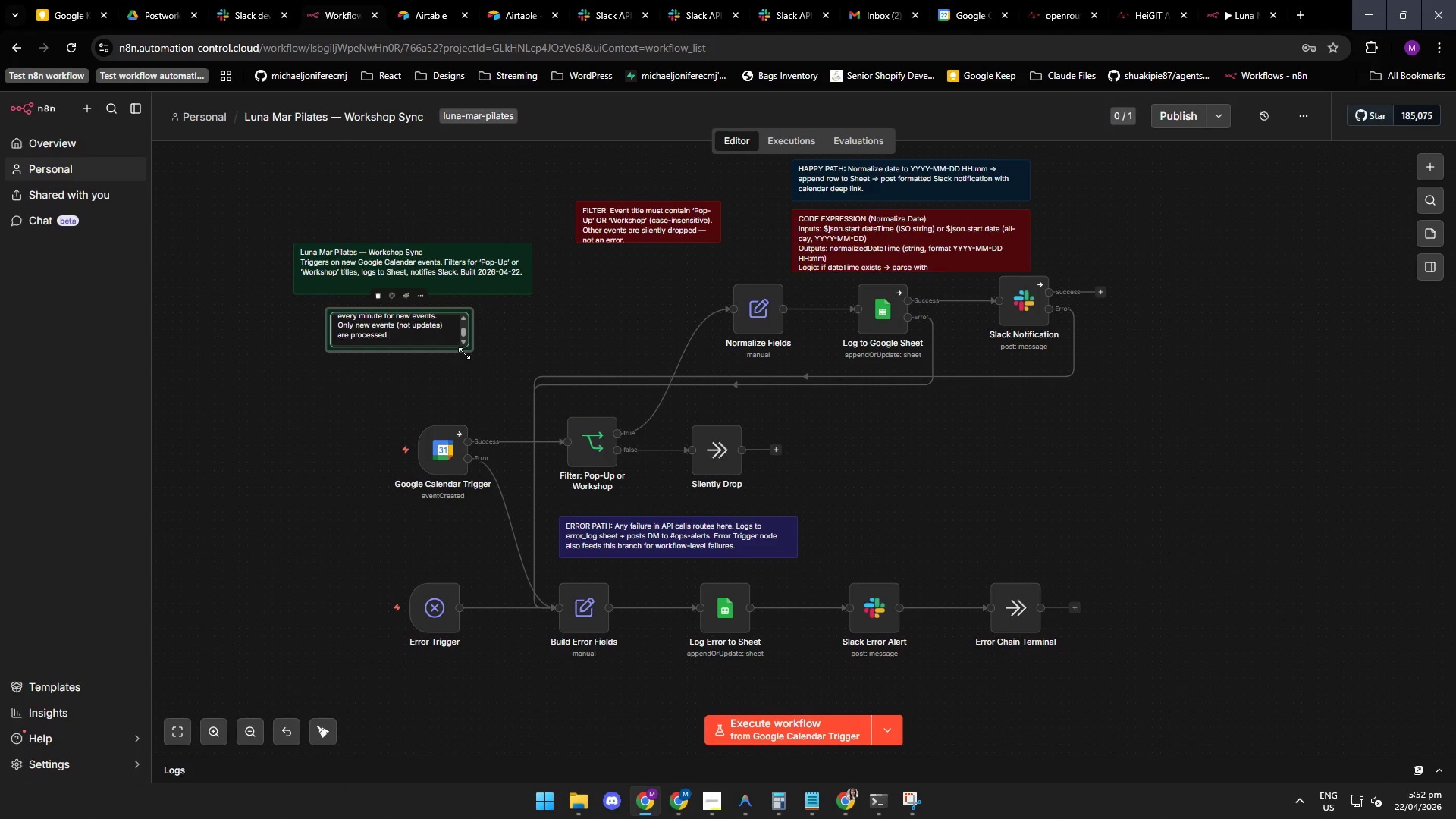 
left_click_drag(start_coordinate=[464, 353], to_coordinate=[408, 379])
 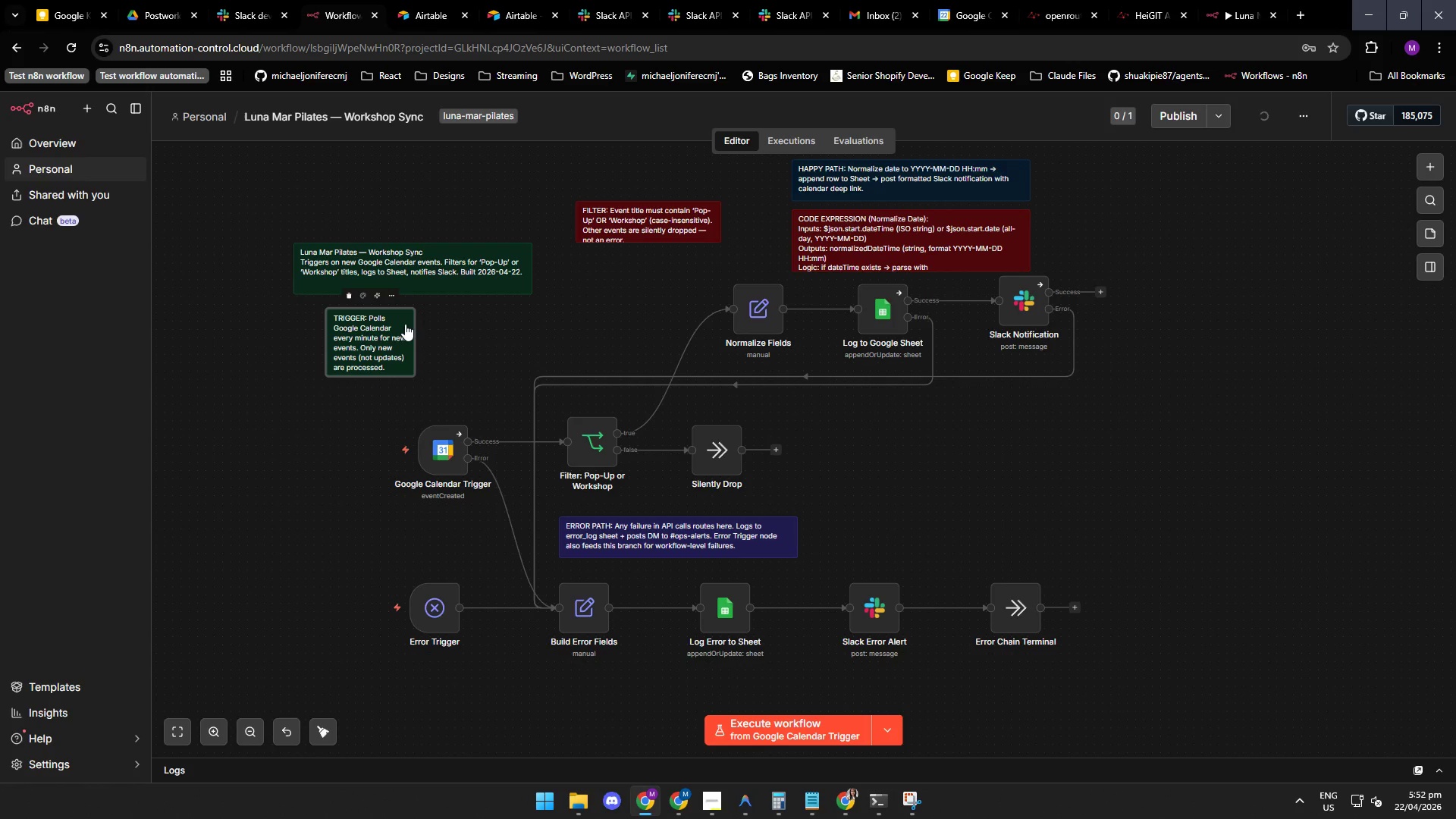 
left_click_drag(start_coordinate=[406, 324], to_coordinate=[482, 366])
 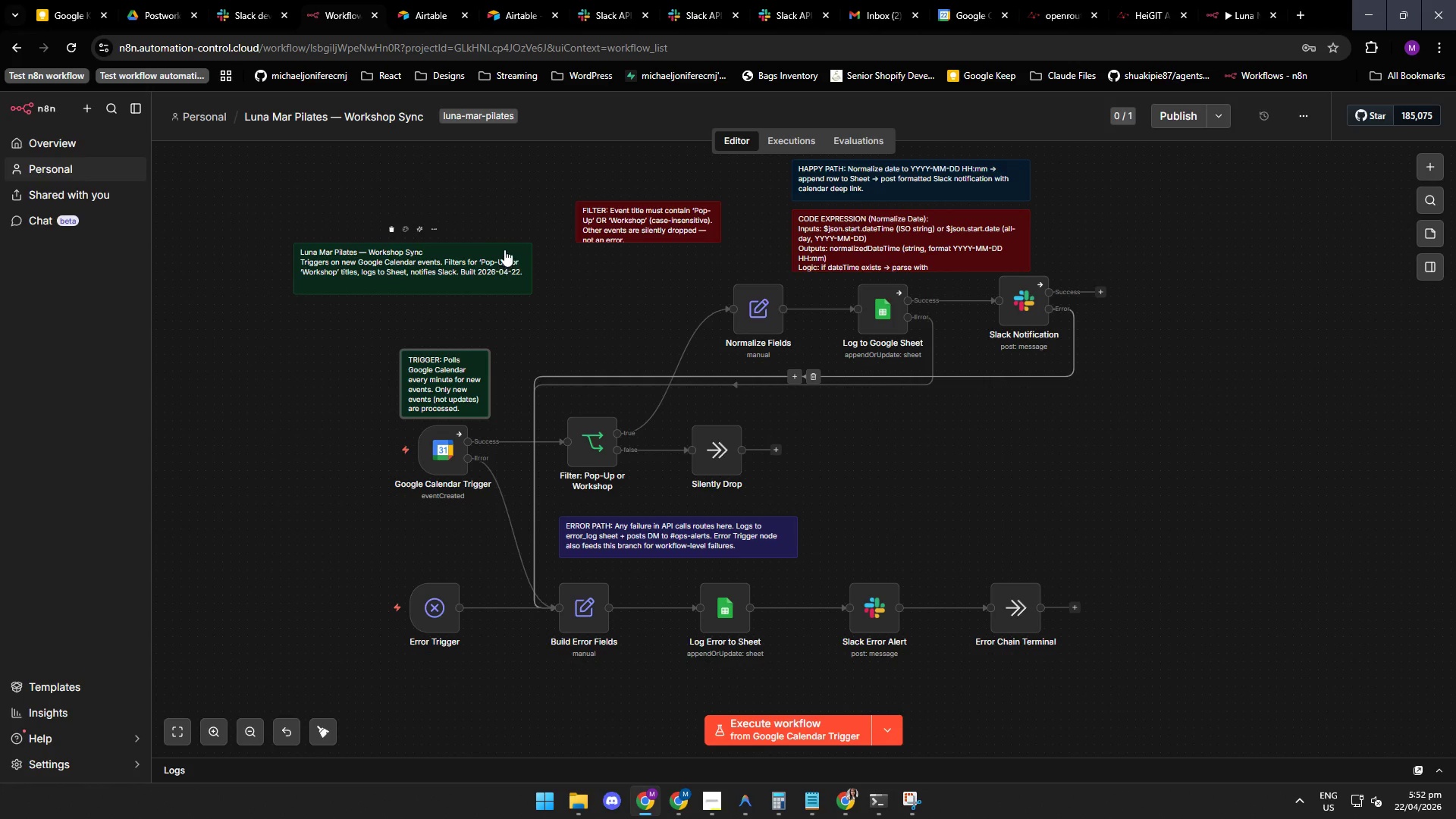 
left_click_drag(start_coordinate=[499, 249], to_coordinate=[431, 172])
 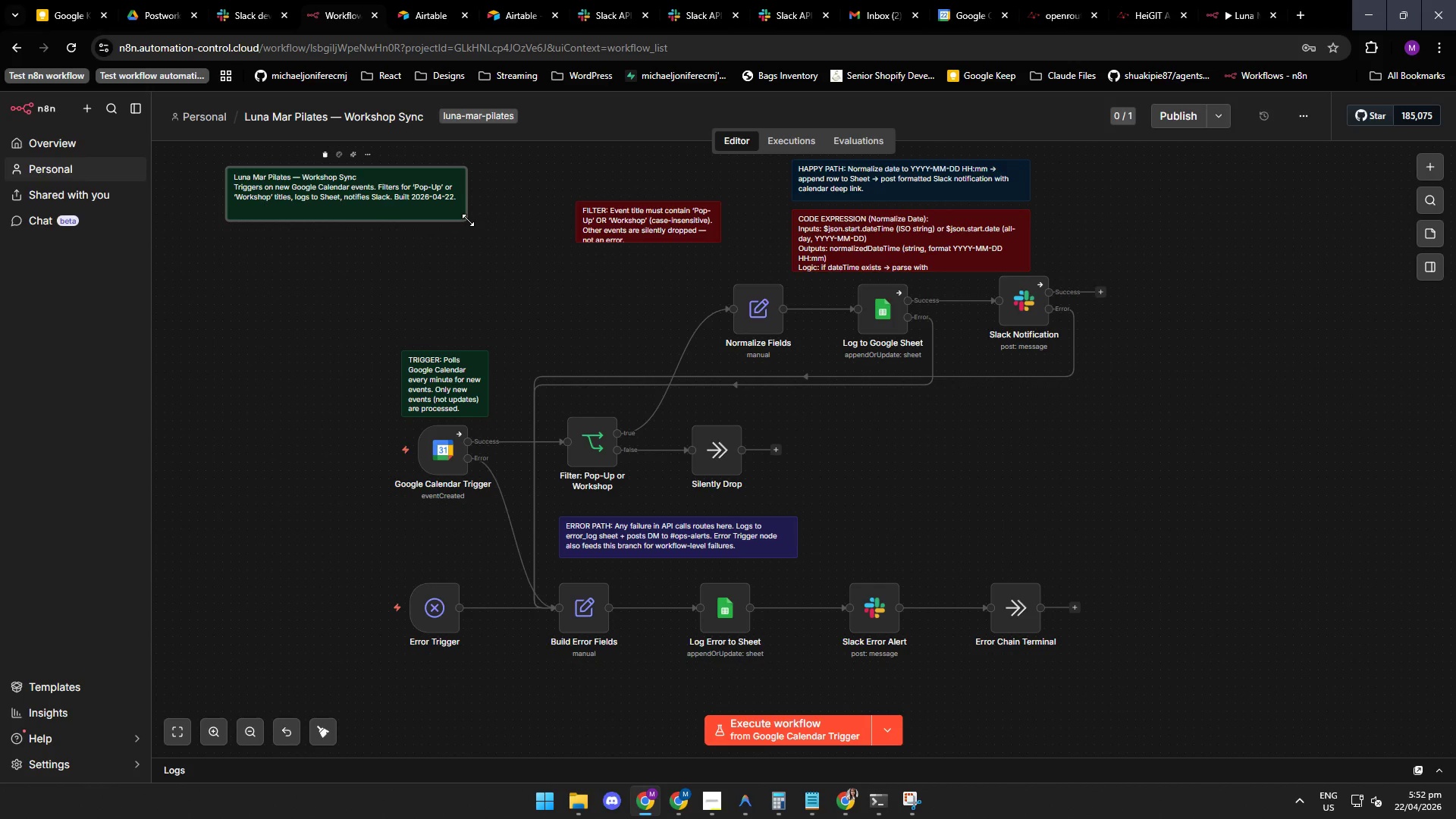 
left_click_drag(start_coordinate=[468, 220], to_coordinate=[466, 211])
 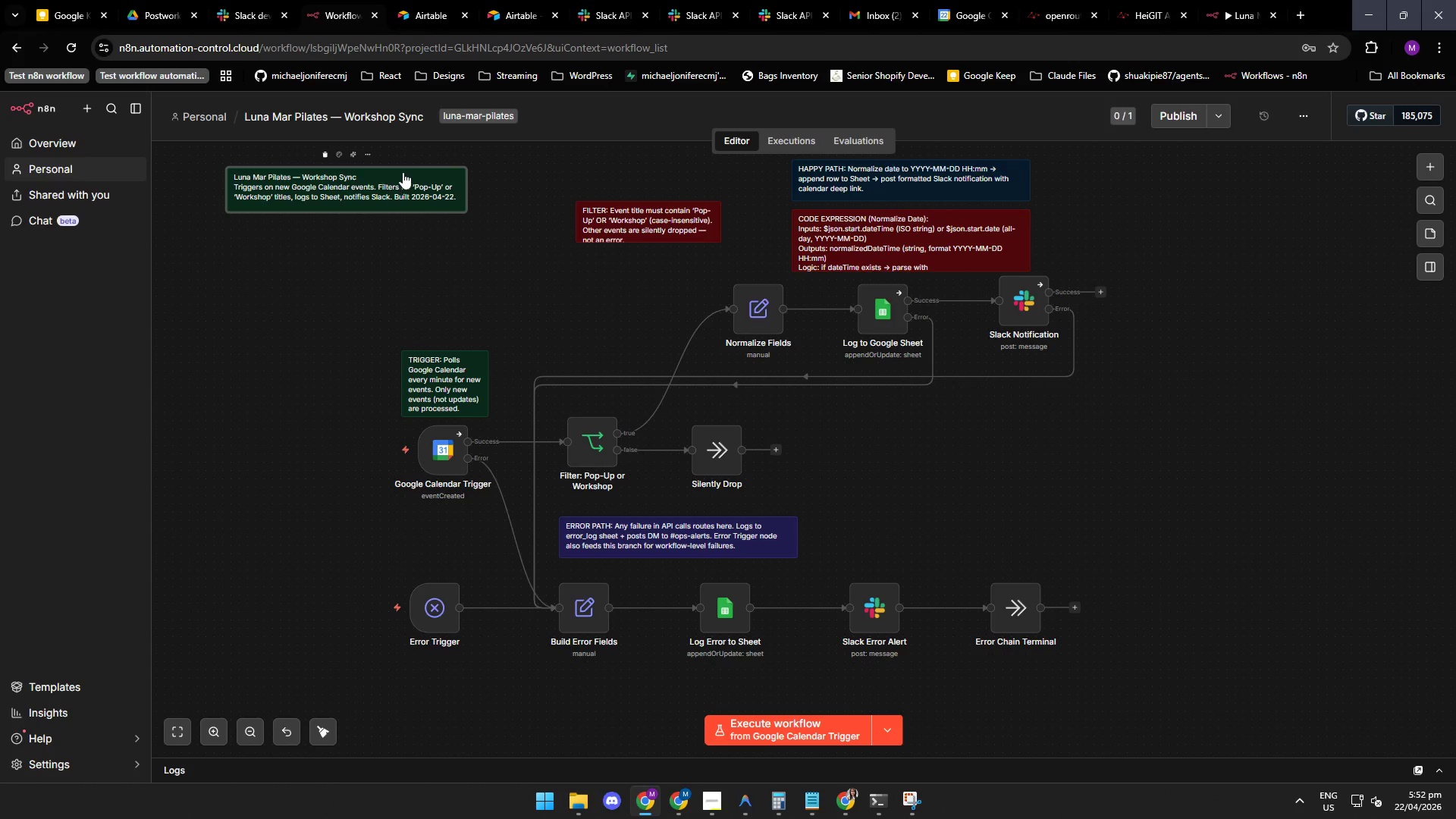 
left_click([403, 172])
 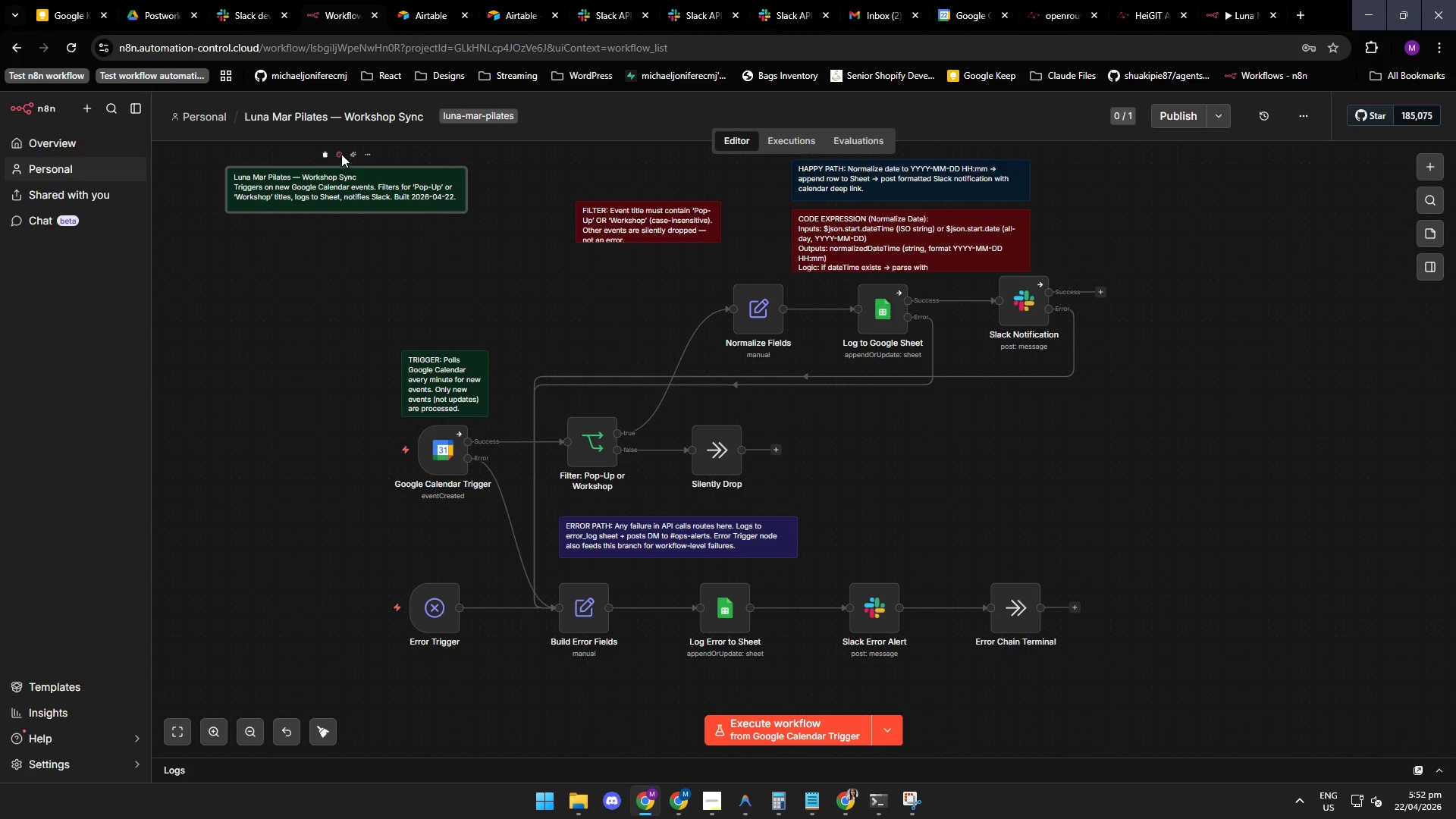 
left_click([341, 155])
 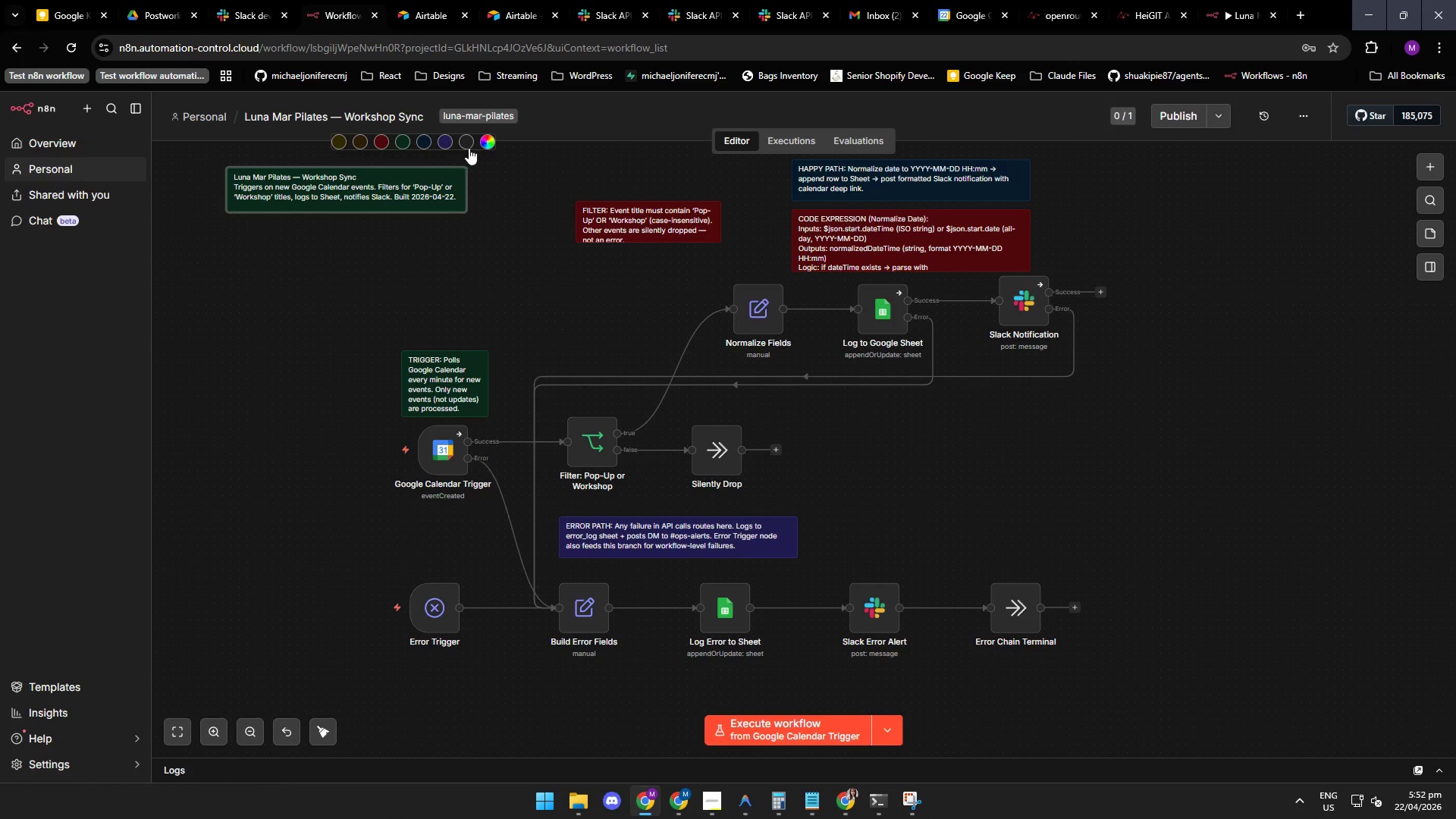 
left_click([467, 142])
 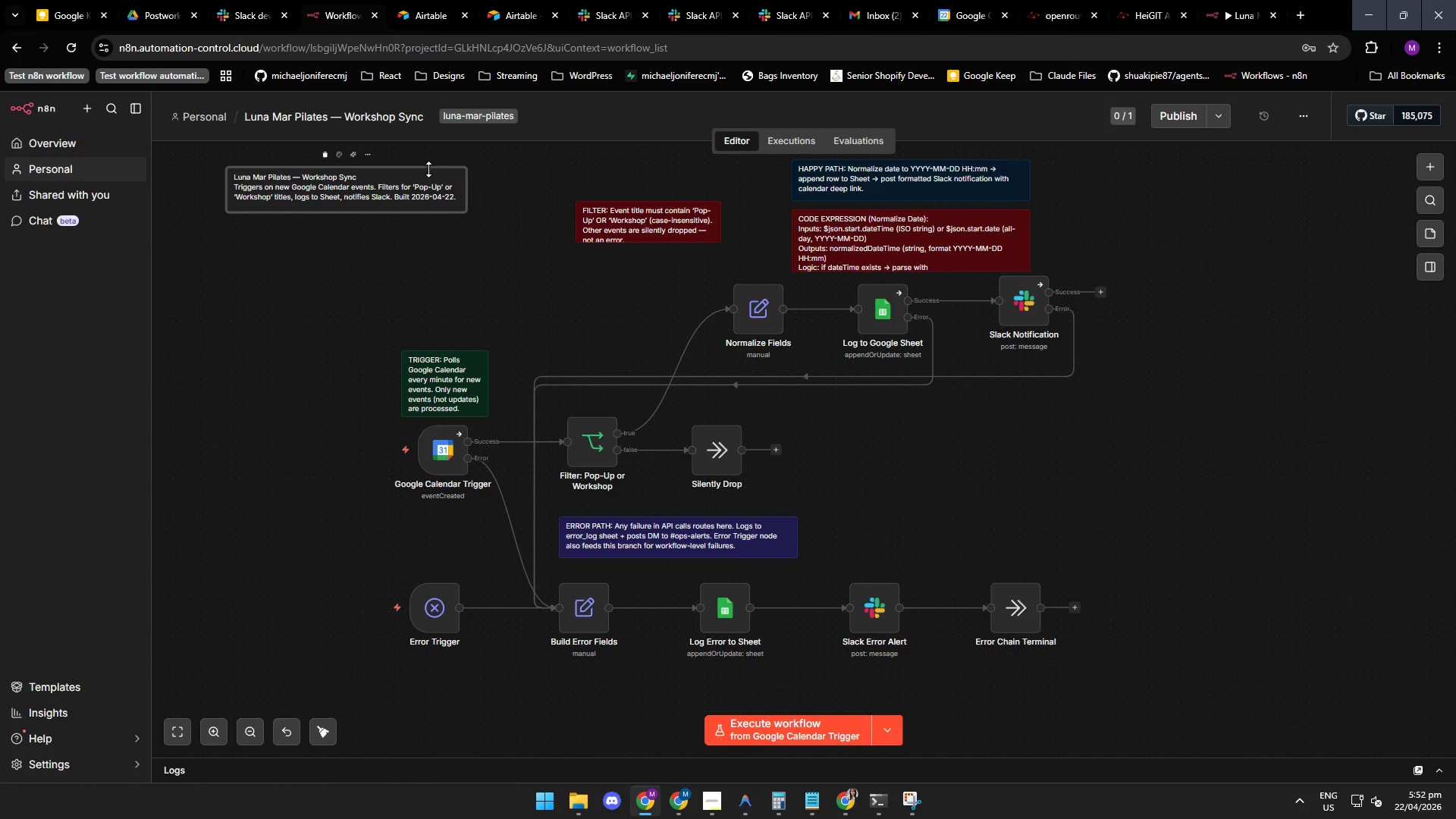 
left_click([430, 174])
 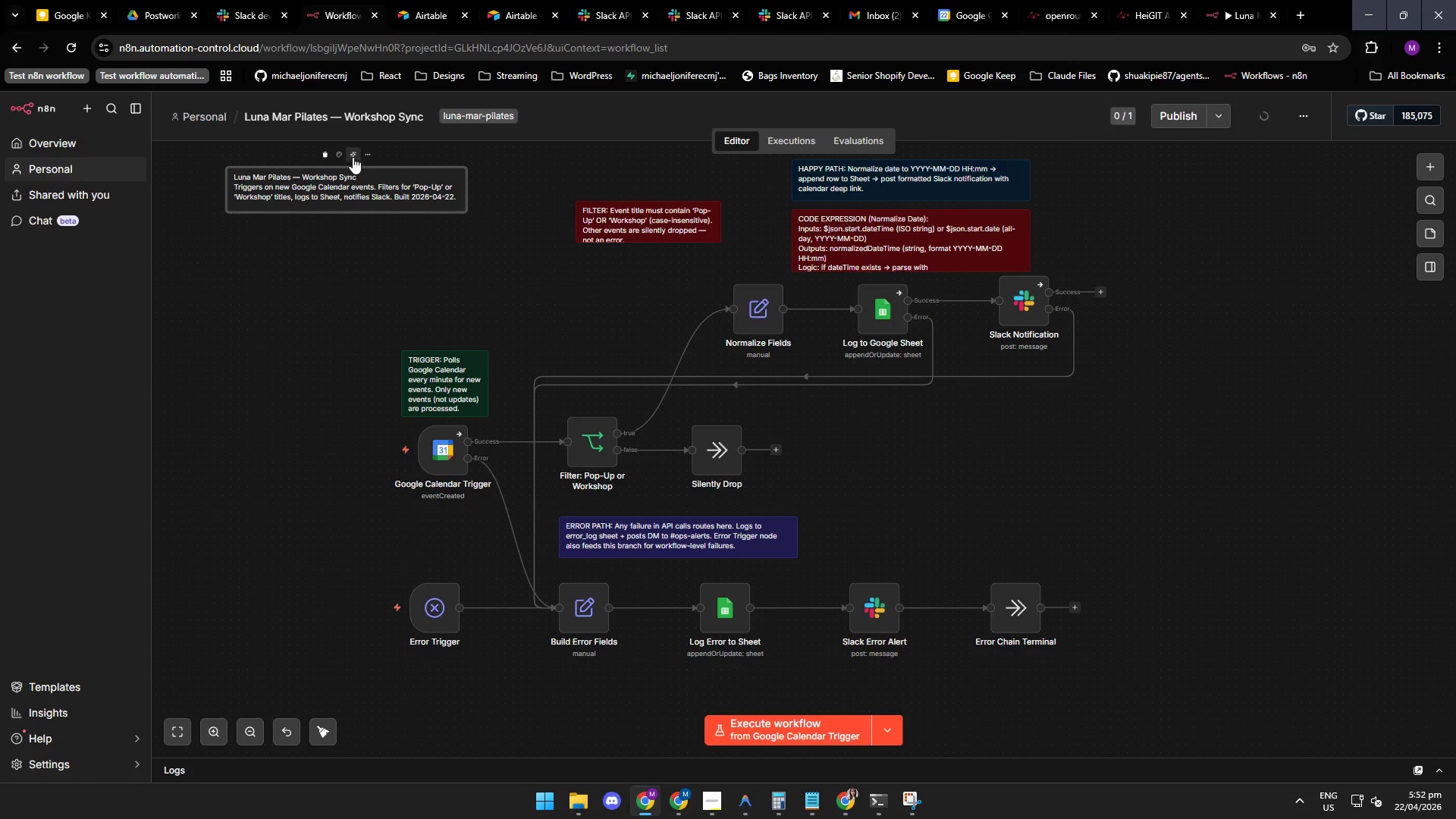 
left_click([337, 154])
 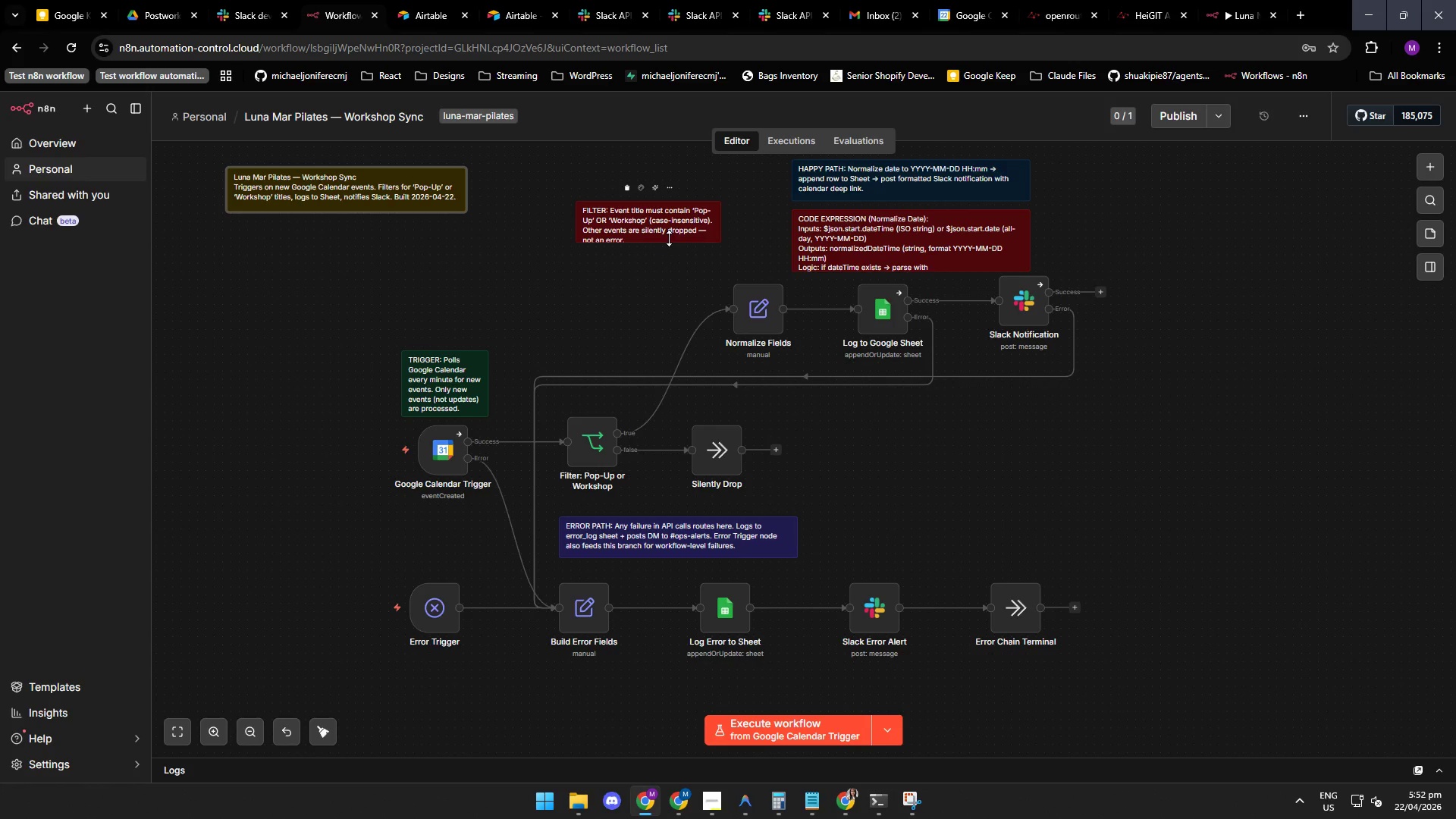 
wait(5.53)
 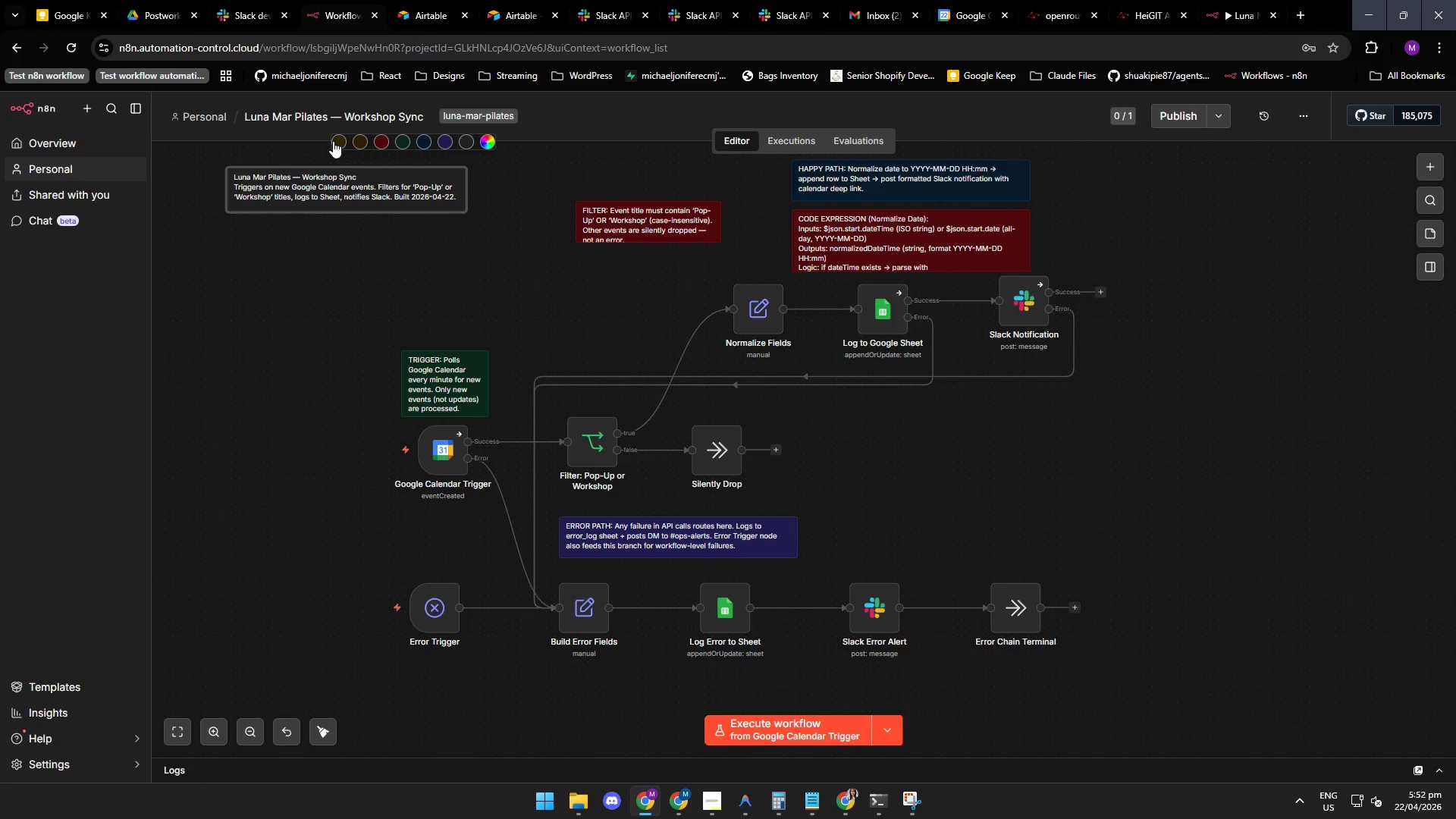 
left_click_drag(start_coordinate=[714, 230], to_coordinate=[652, 353])
 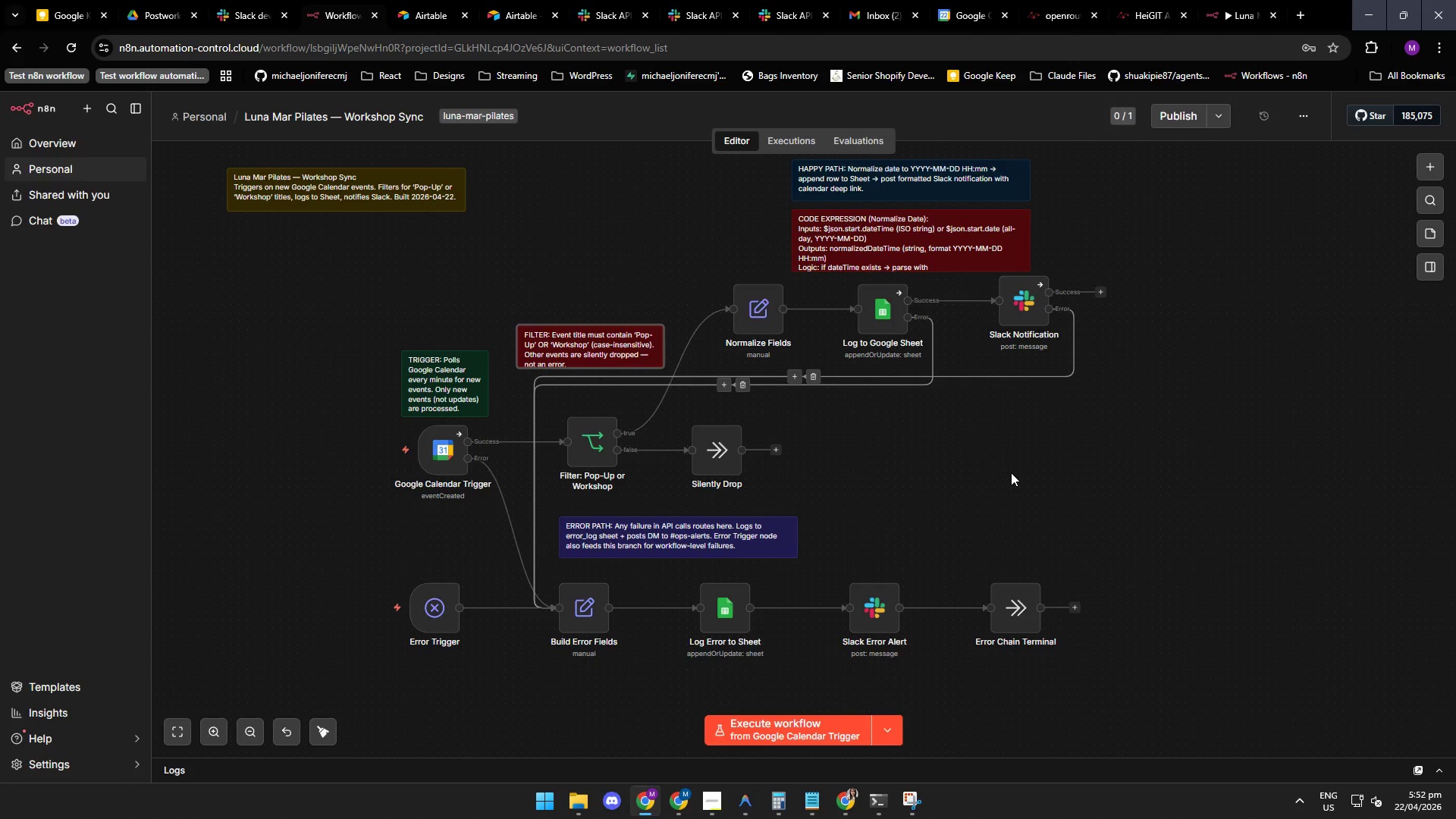 
left_click([1010, 472])
 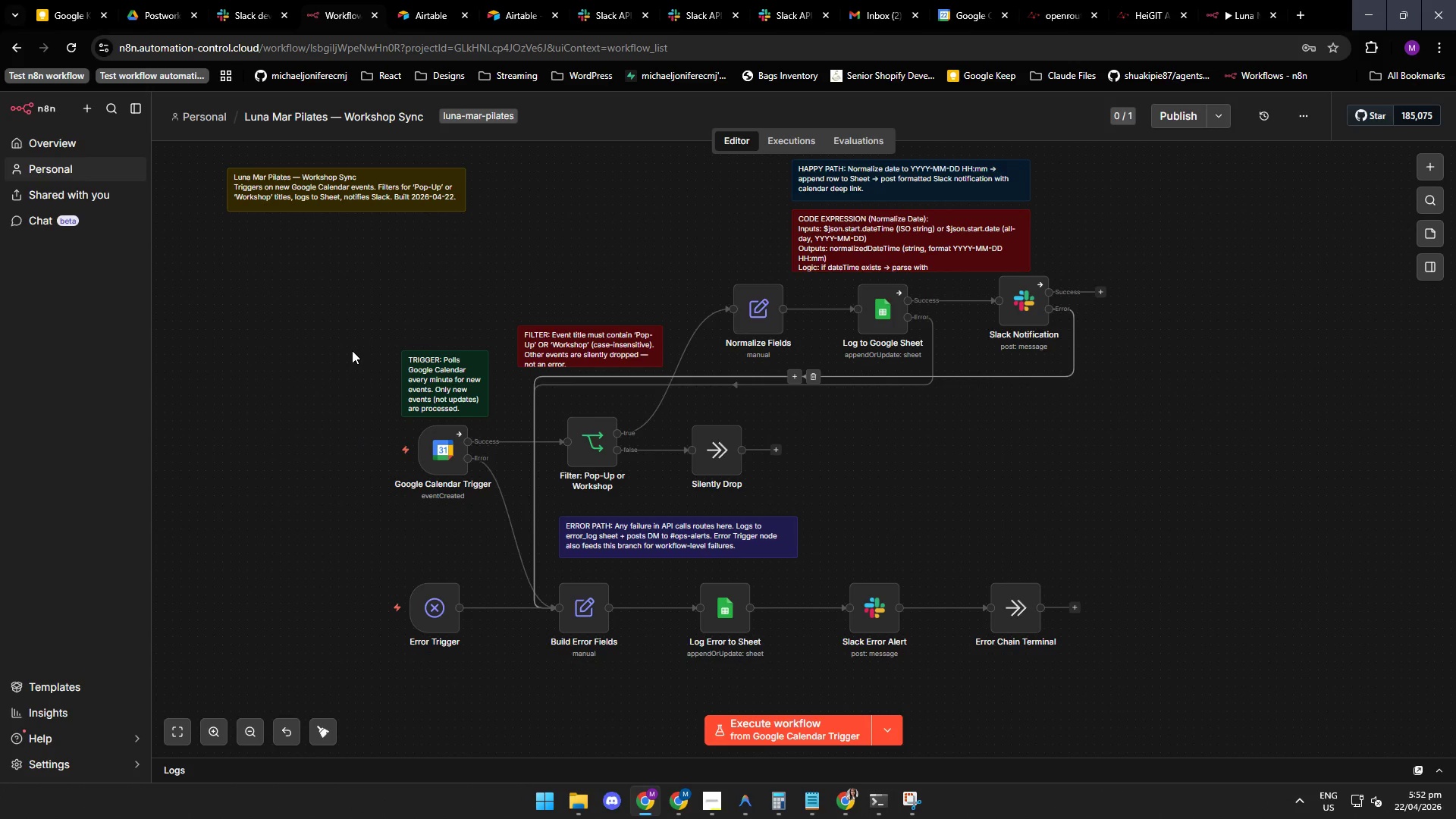 
wait(6.33)
 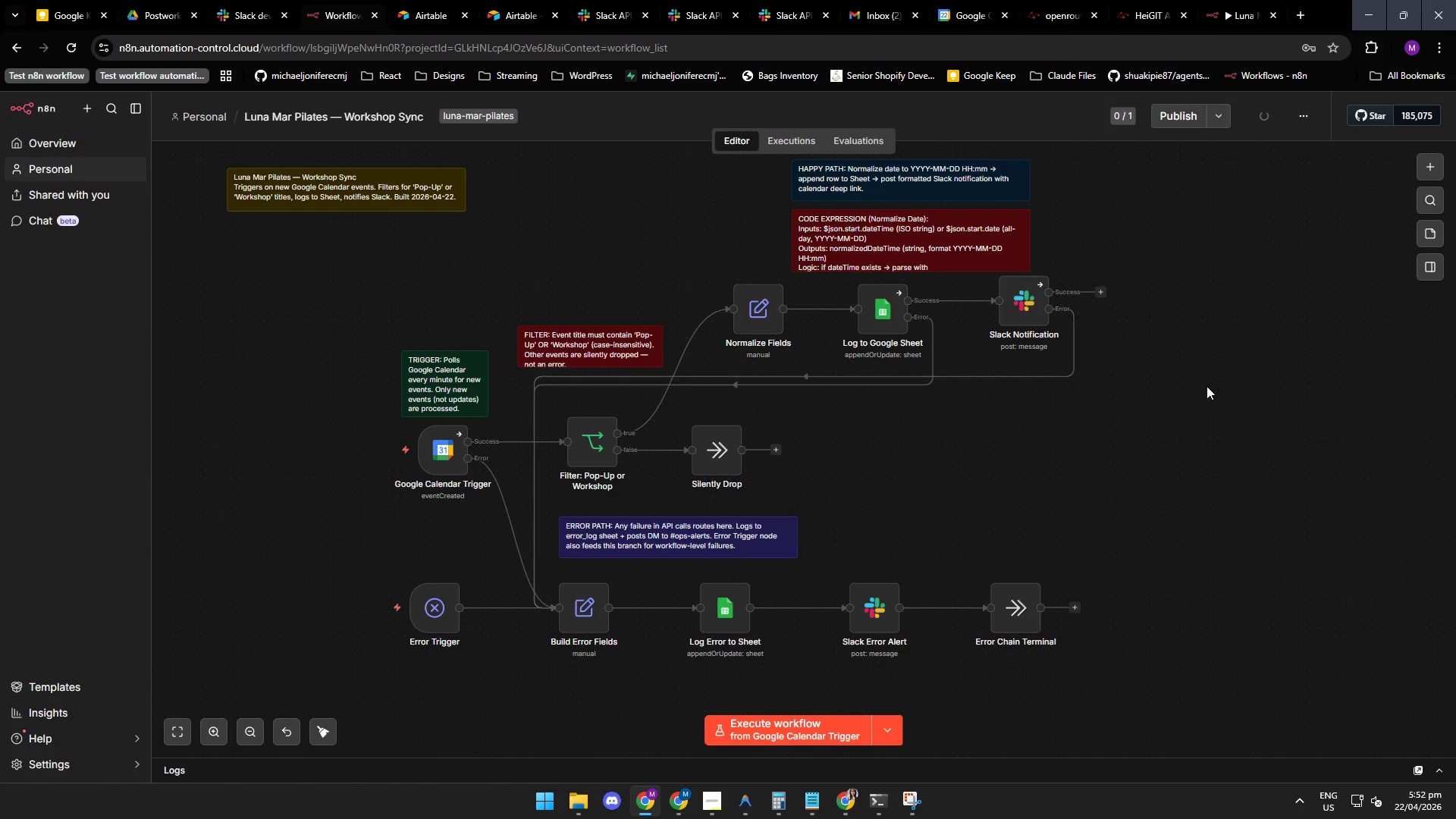 
left_click_drag(start_coordinate=[309, 319], to_coordinate=[524, 546])
 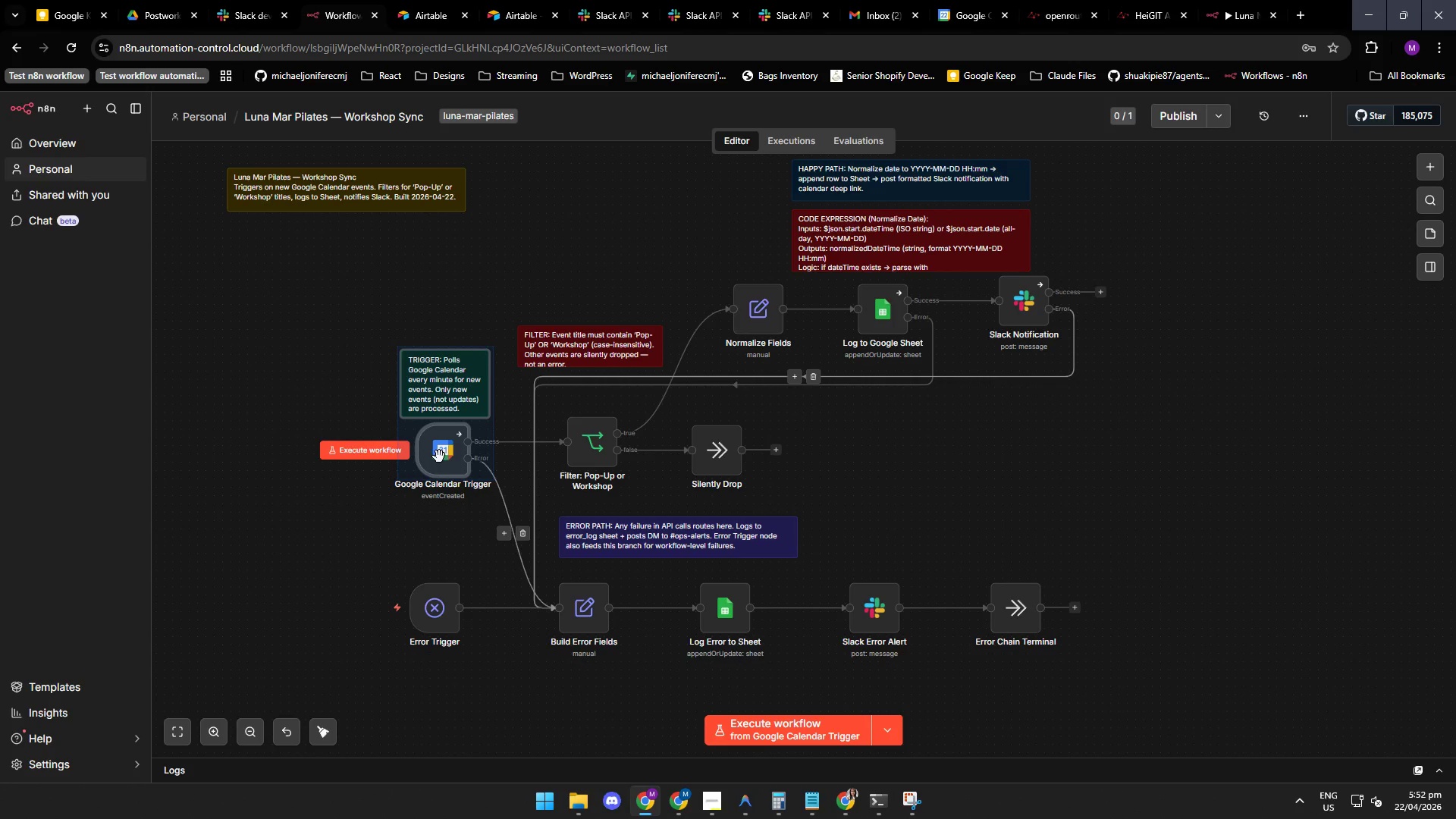 
left_click_drag(start_coordinate=[439, 457], to_coordinate=[322, 455])
 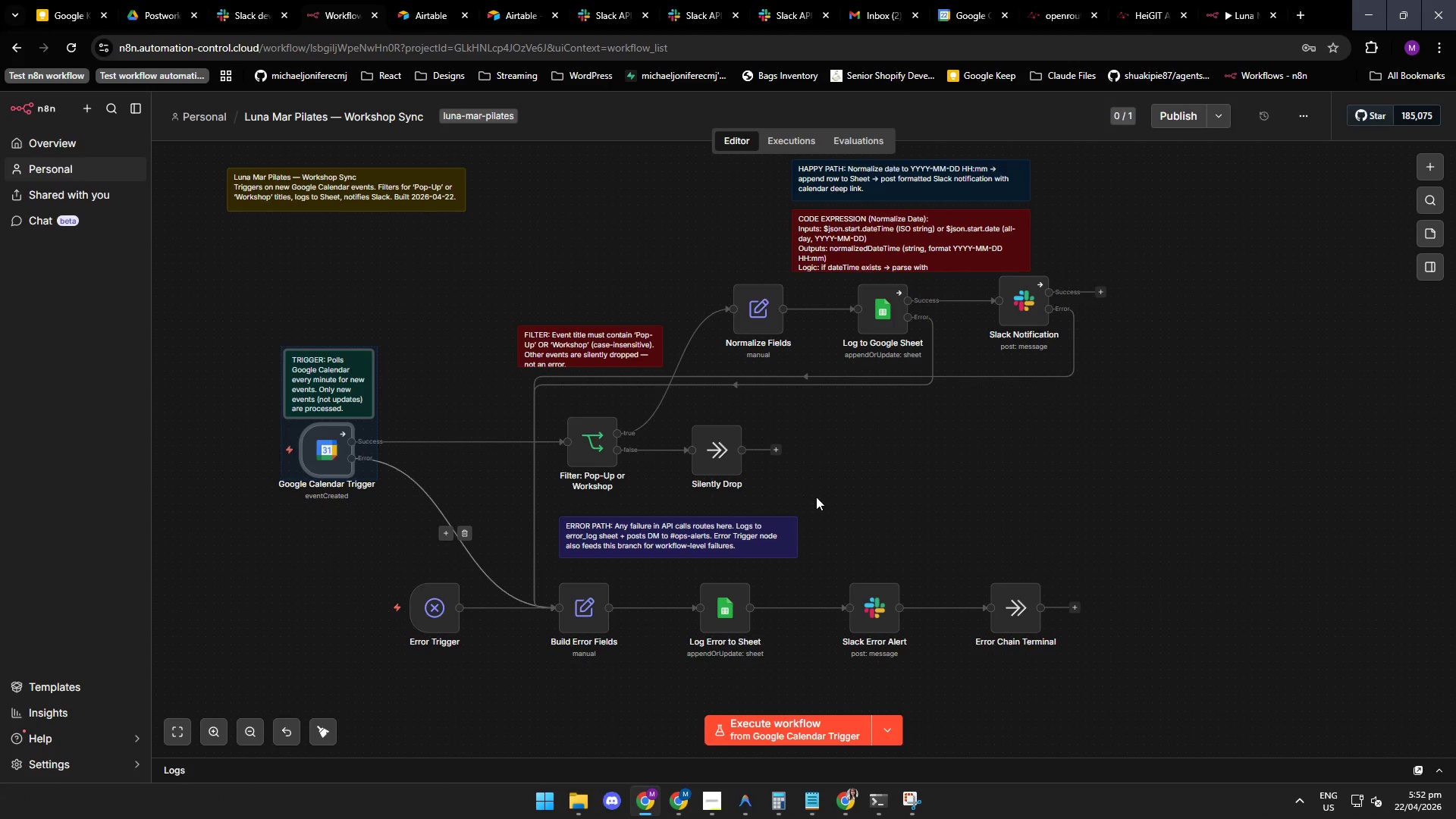 
left_click_drag(start_coordinate=[821, 497], to_coordinate=[552, 416])
 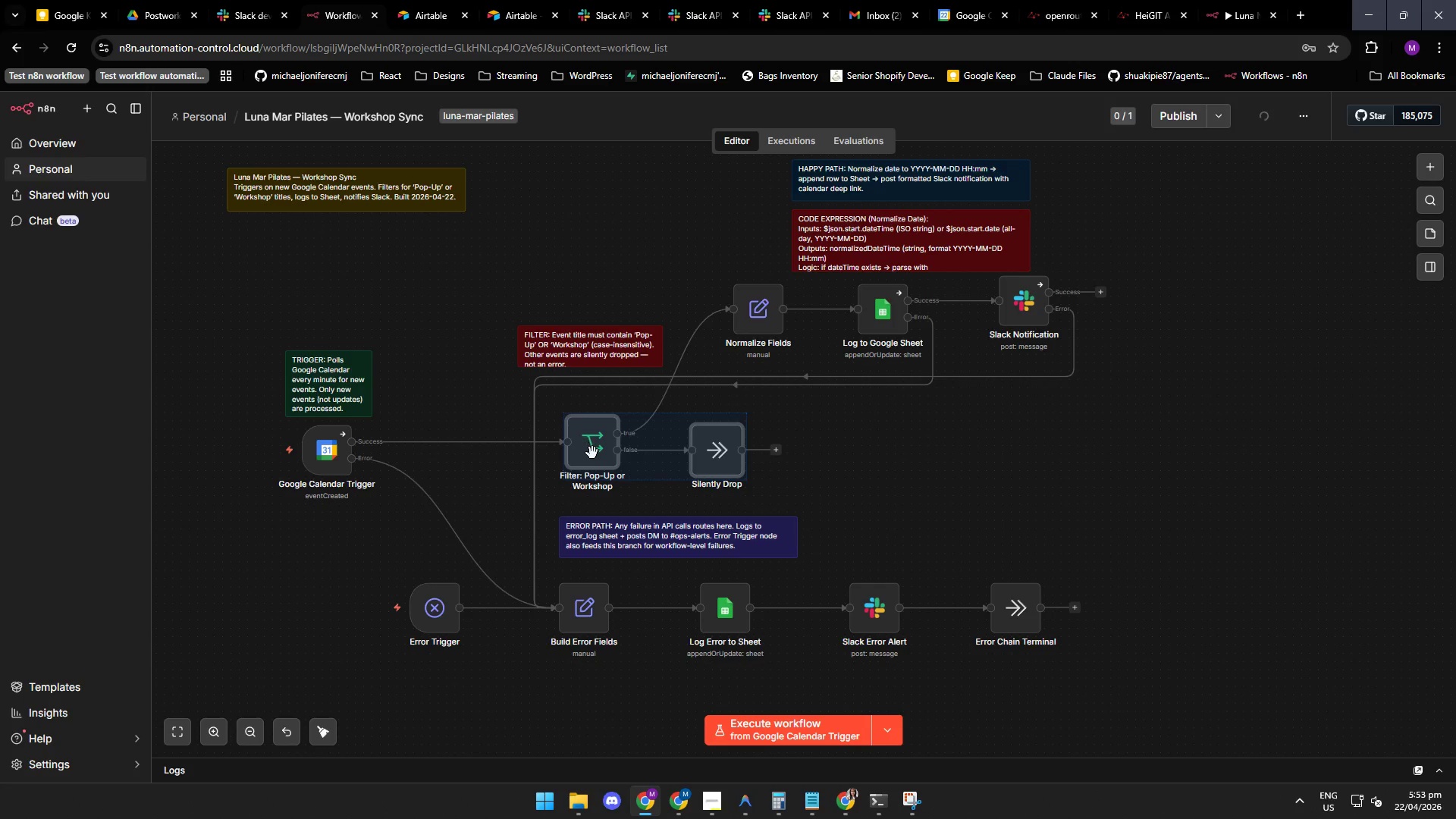 
left_click_drag(start_coordinate=[595, 453], to_coordinate=[568, 452])
 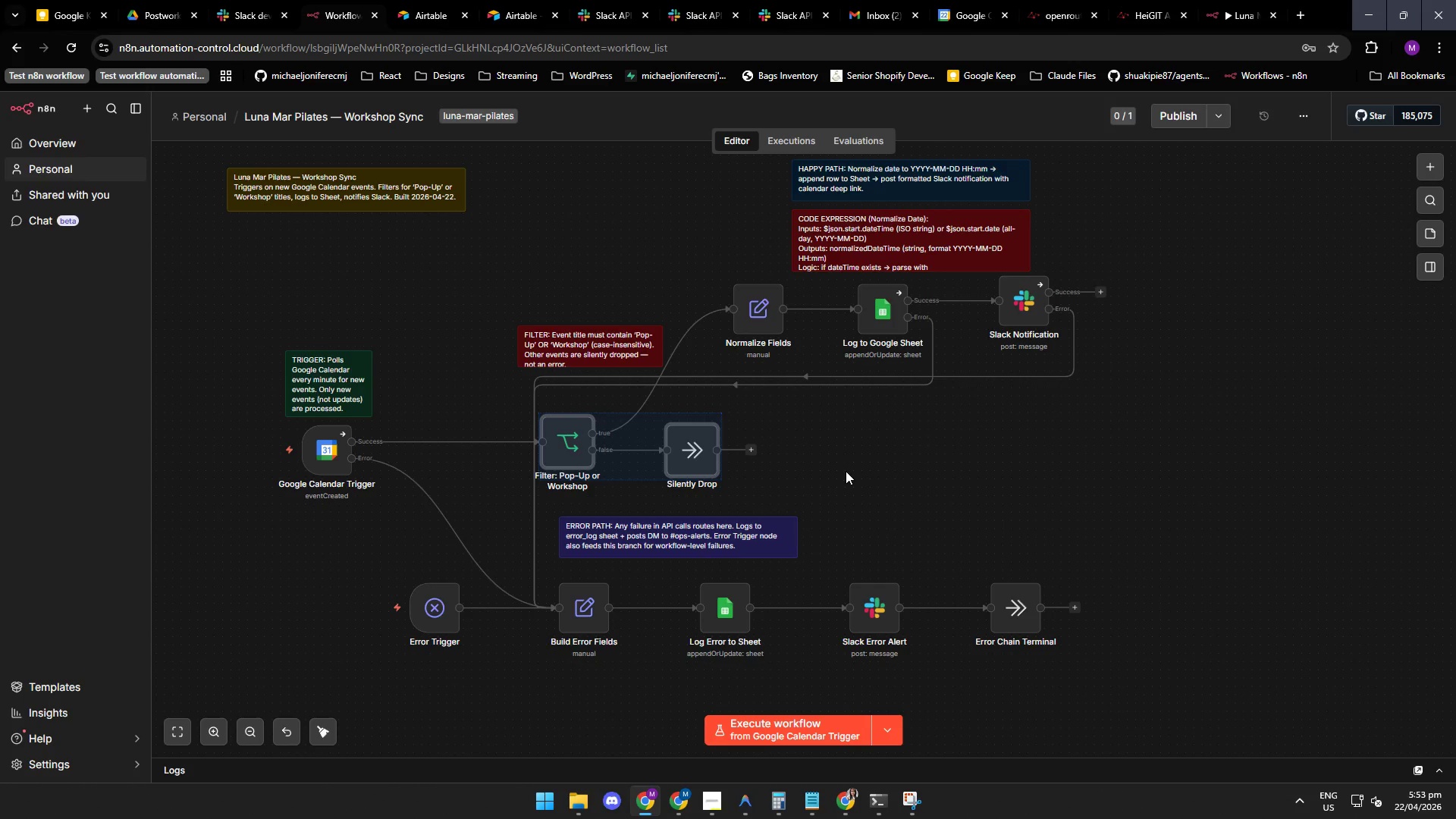 
left_click([851, 471])
 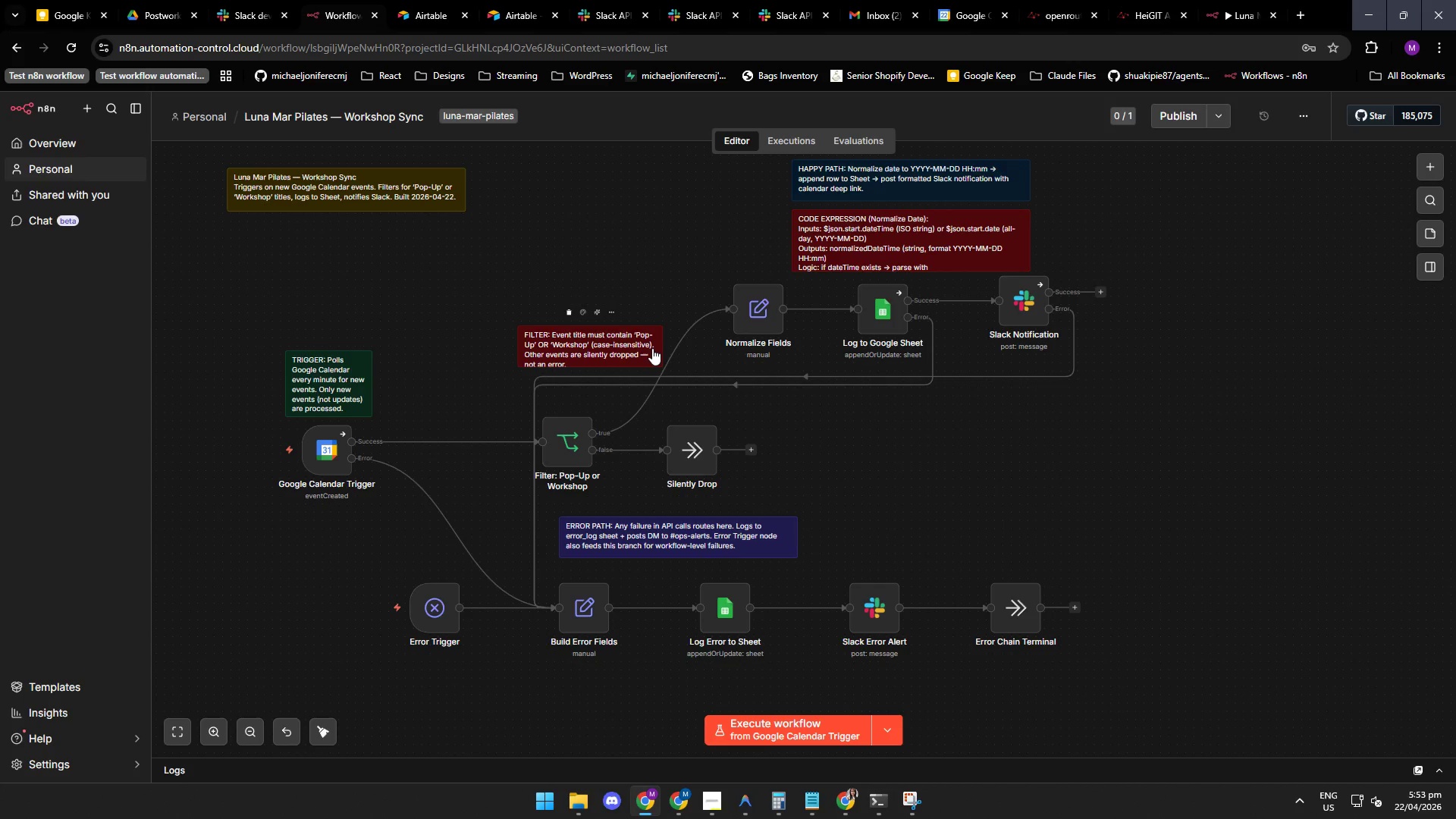 
left_click_drag(start_coordinate=[652, 348], to_coordinate=[647, 345])
 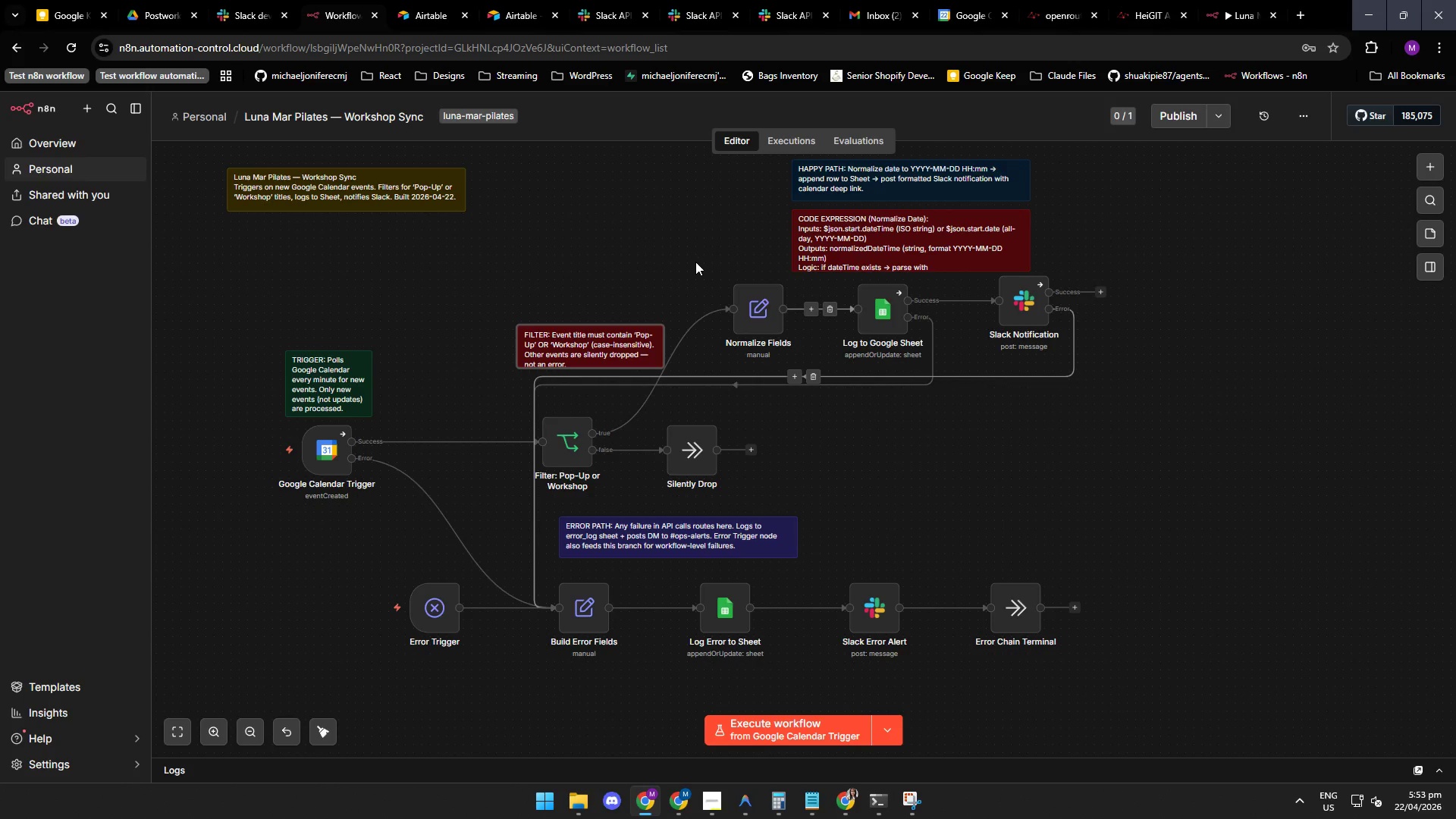 
left_click_drag(start_coordinate=[698, 270], to_coordinate=[1134, 378])
 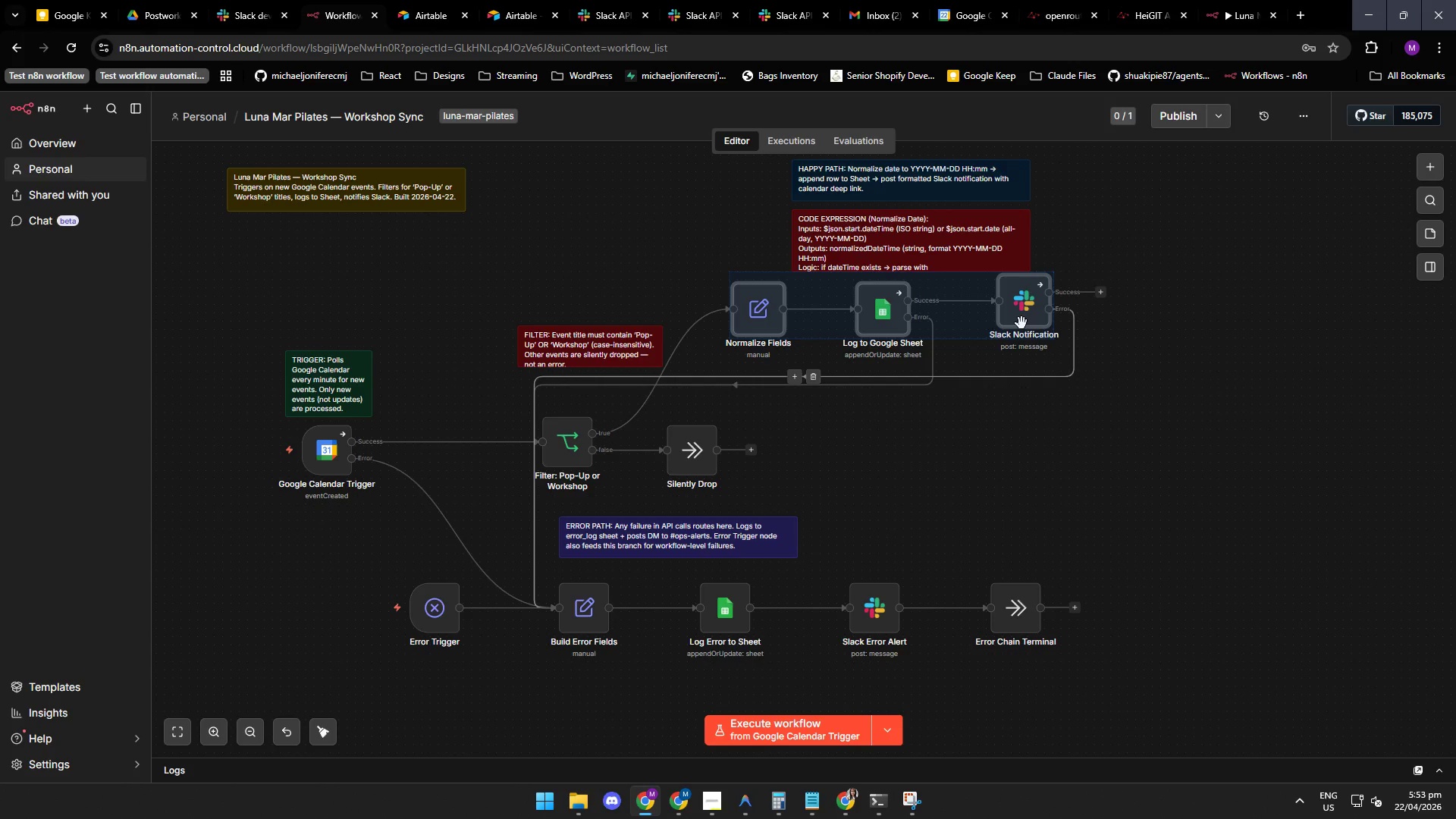 
left_click_drag(start_coordinate=[1021, 323], to_coordinate=[1025, 345])
 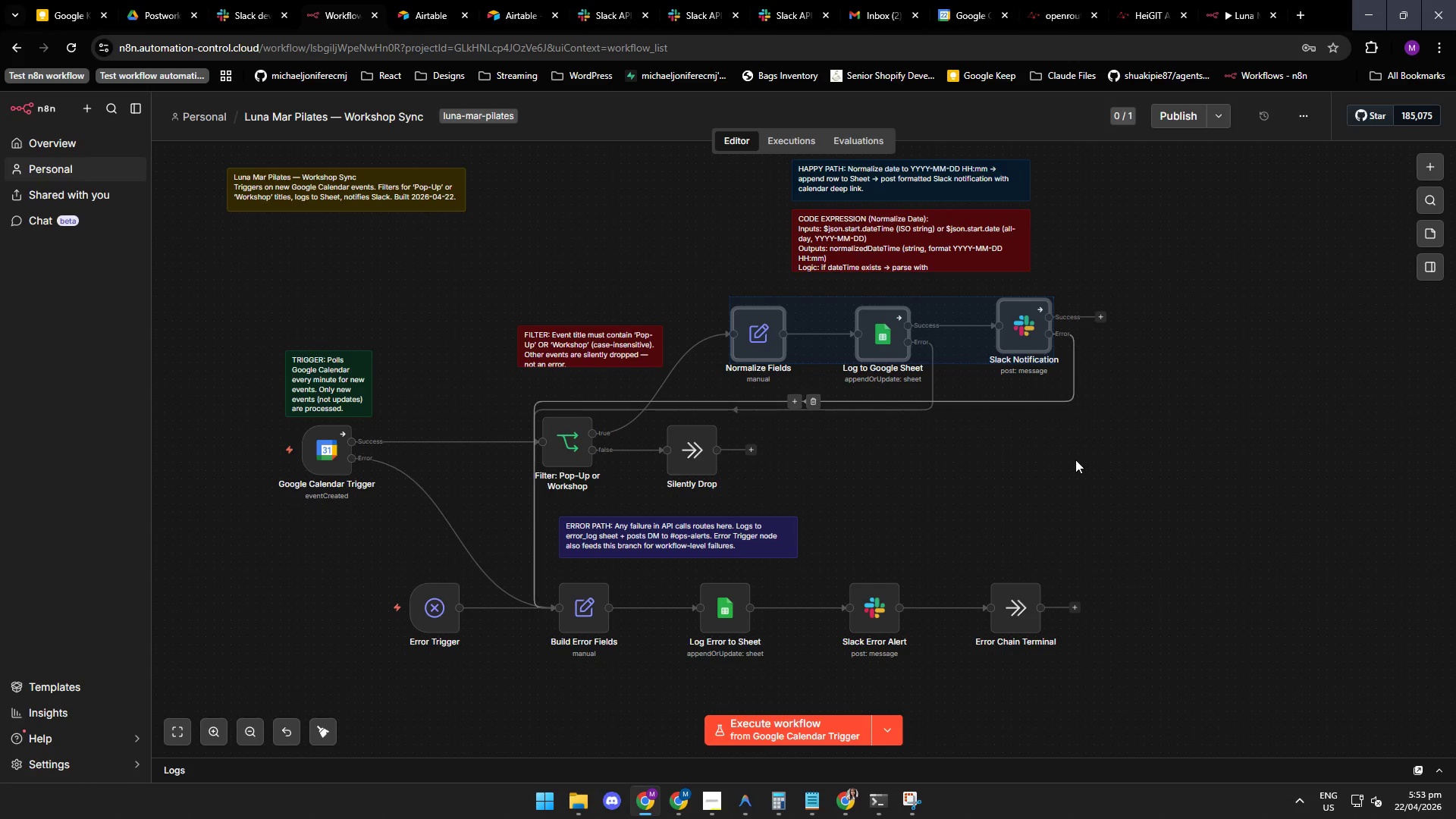 
left_click([1075, 460])
 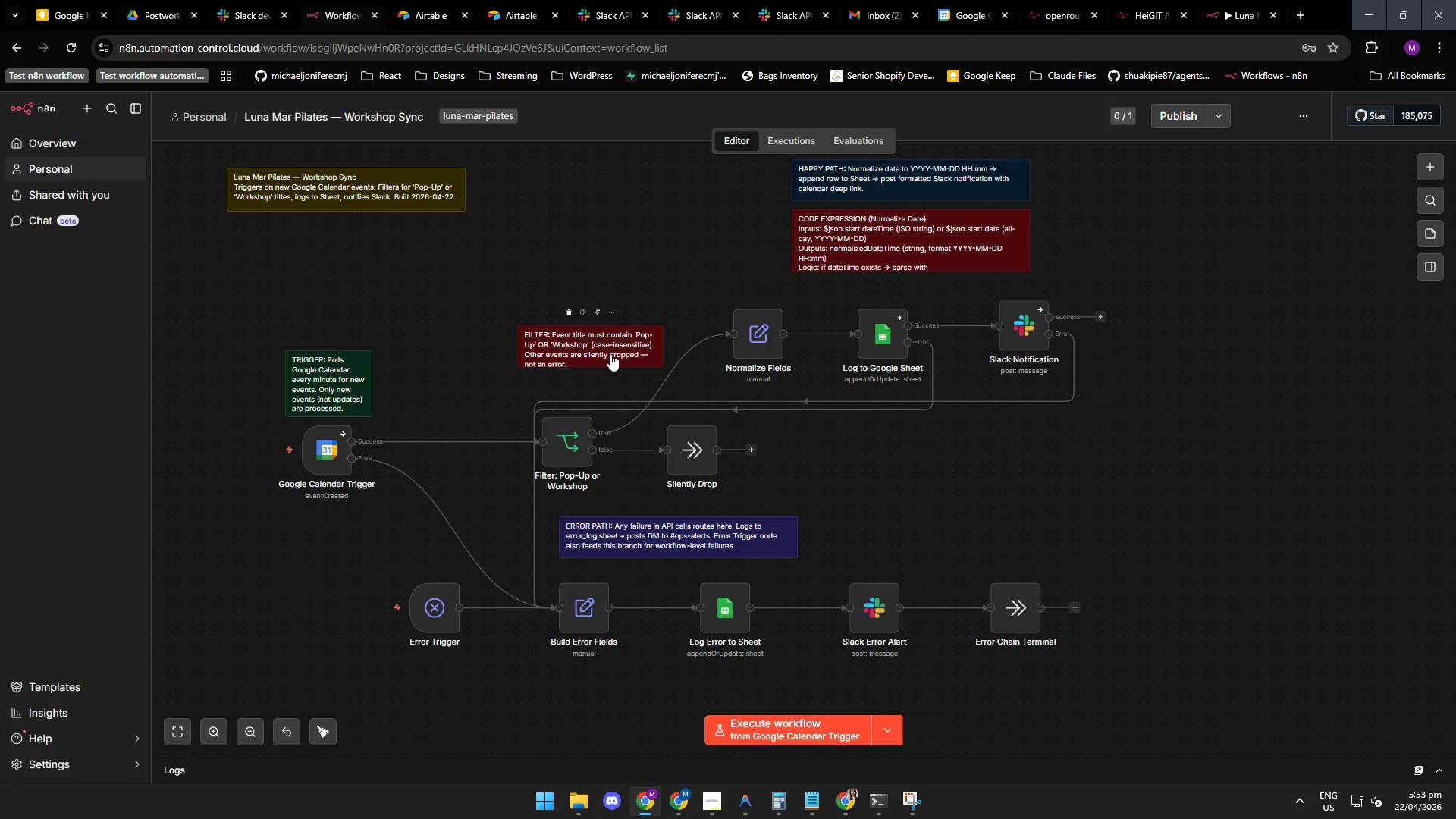 
left_click_drag(start_coordinate=[647, 356], to_coordinate=[632, 352])
 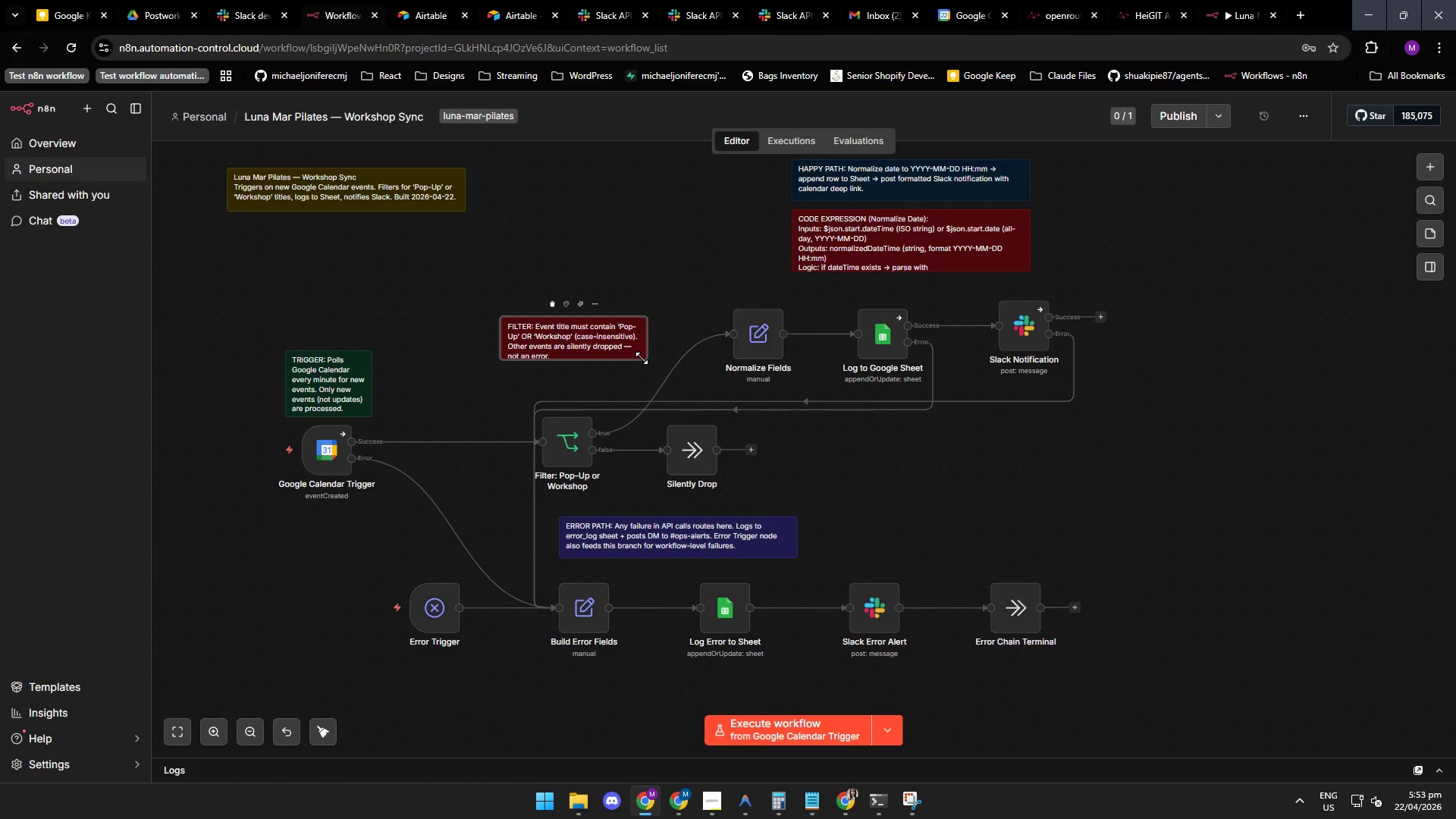 
left_click_drag(start_coordinate=[642, 358], to_coordinate=[646, 367])
 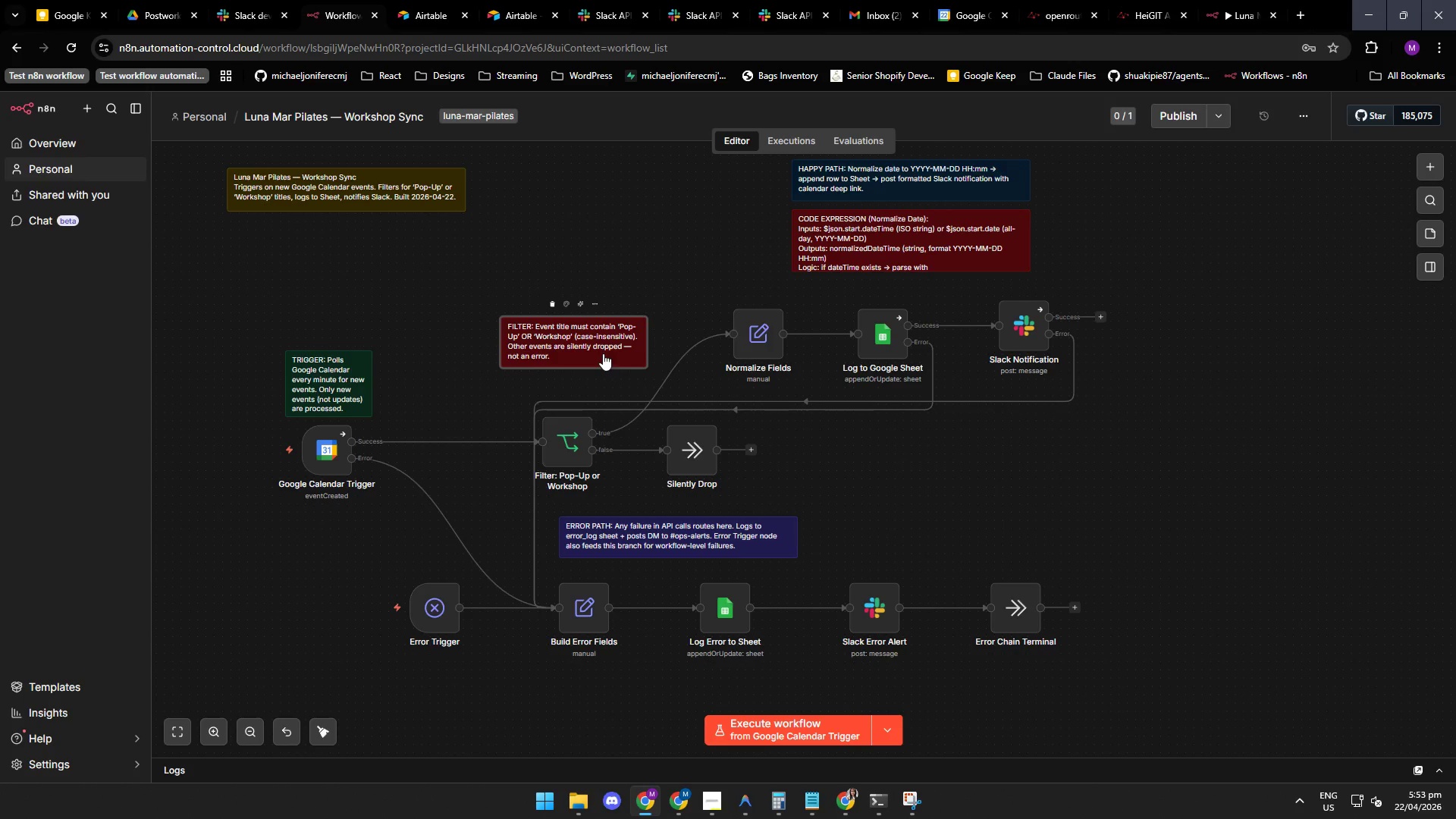 
left_click_drag(start_coordinate=[603, 353], to_coordinate=[607, 381])
 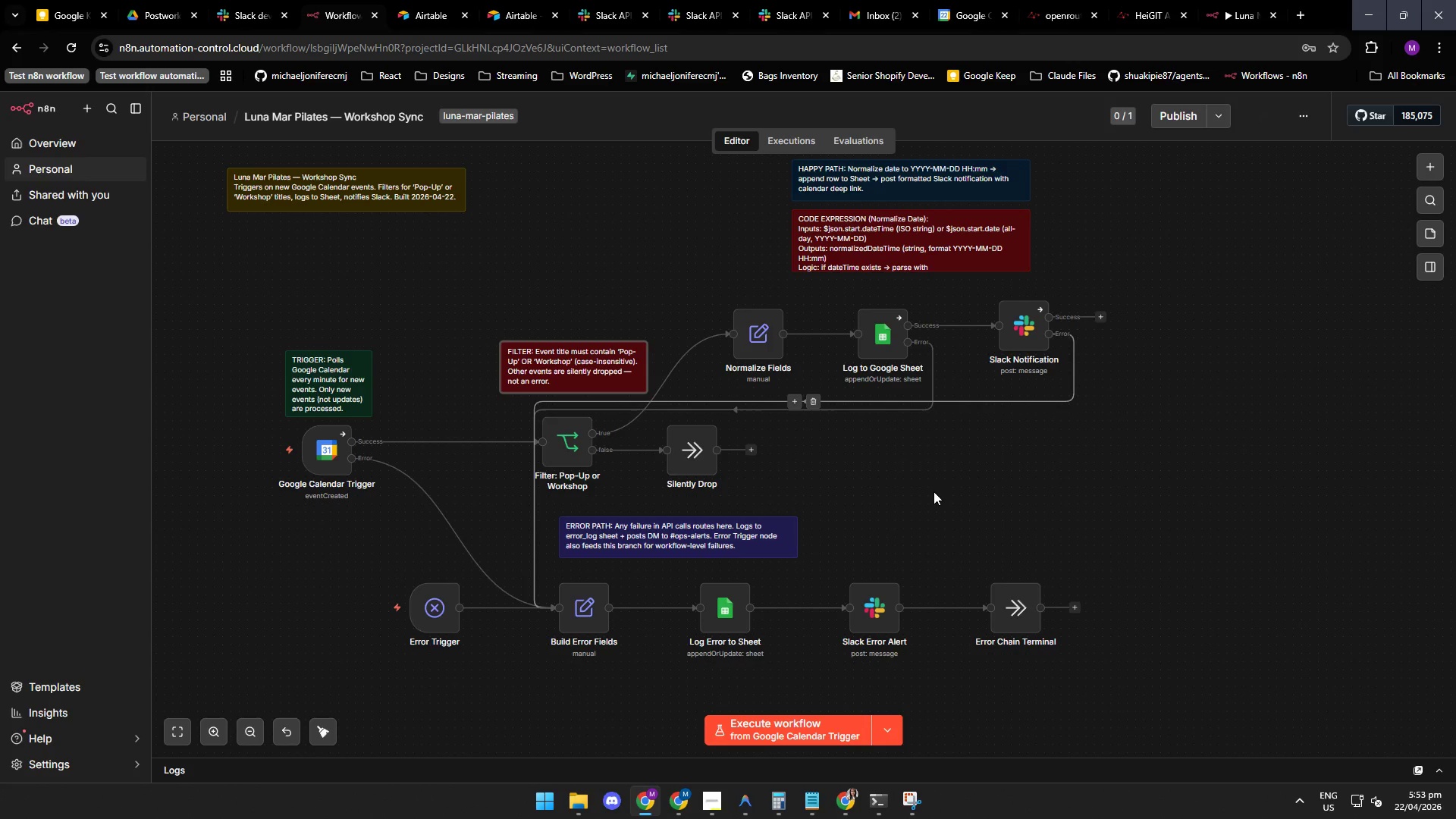 
left_click([934, 491])
 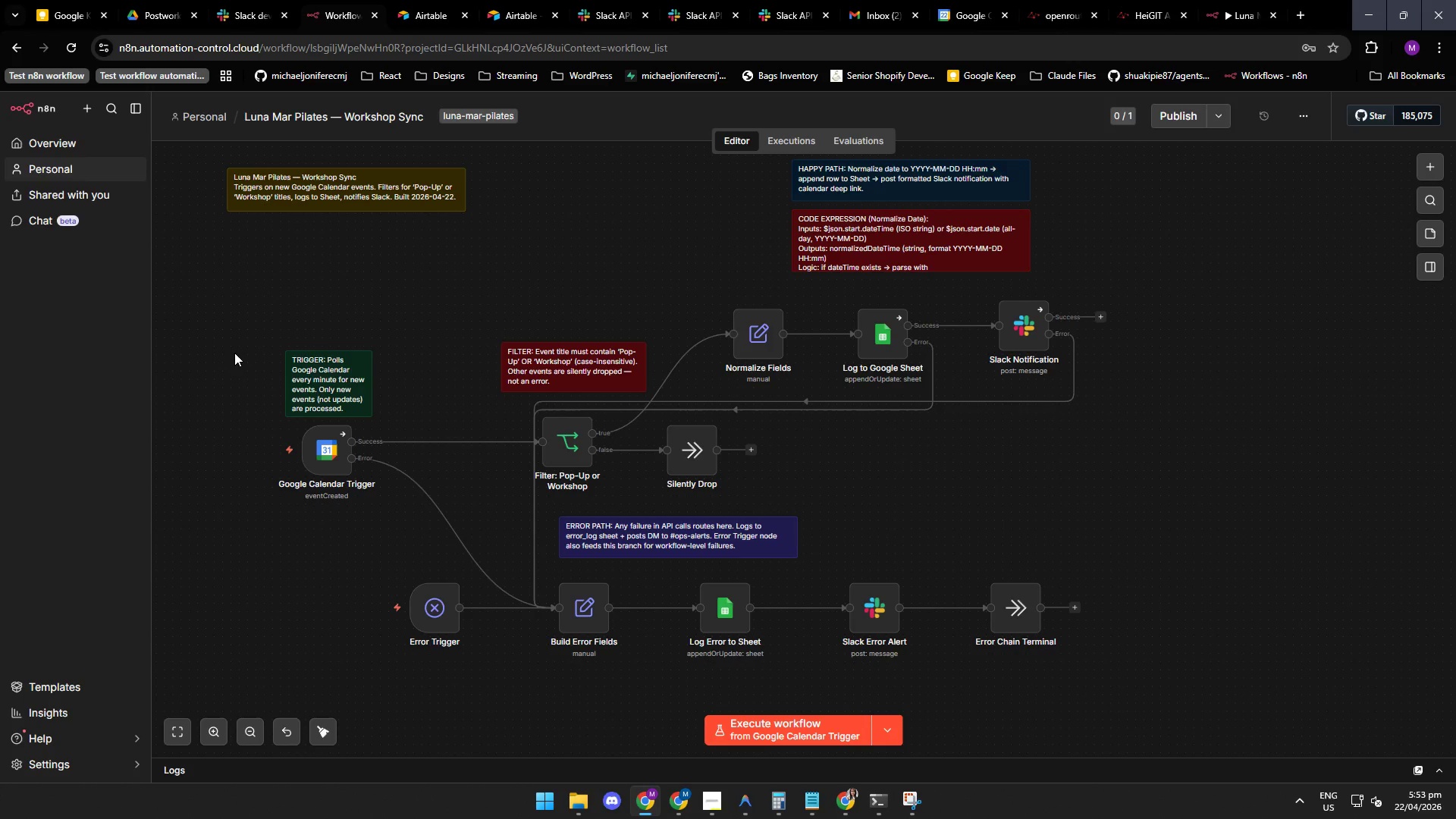 
left_click_drag(start_coordinate=[218, 344], to_coordinate=[418, 521])
 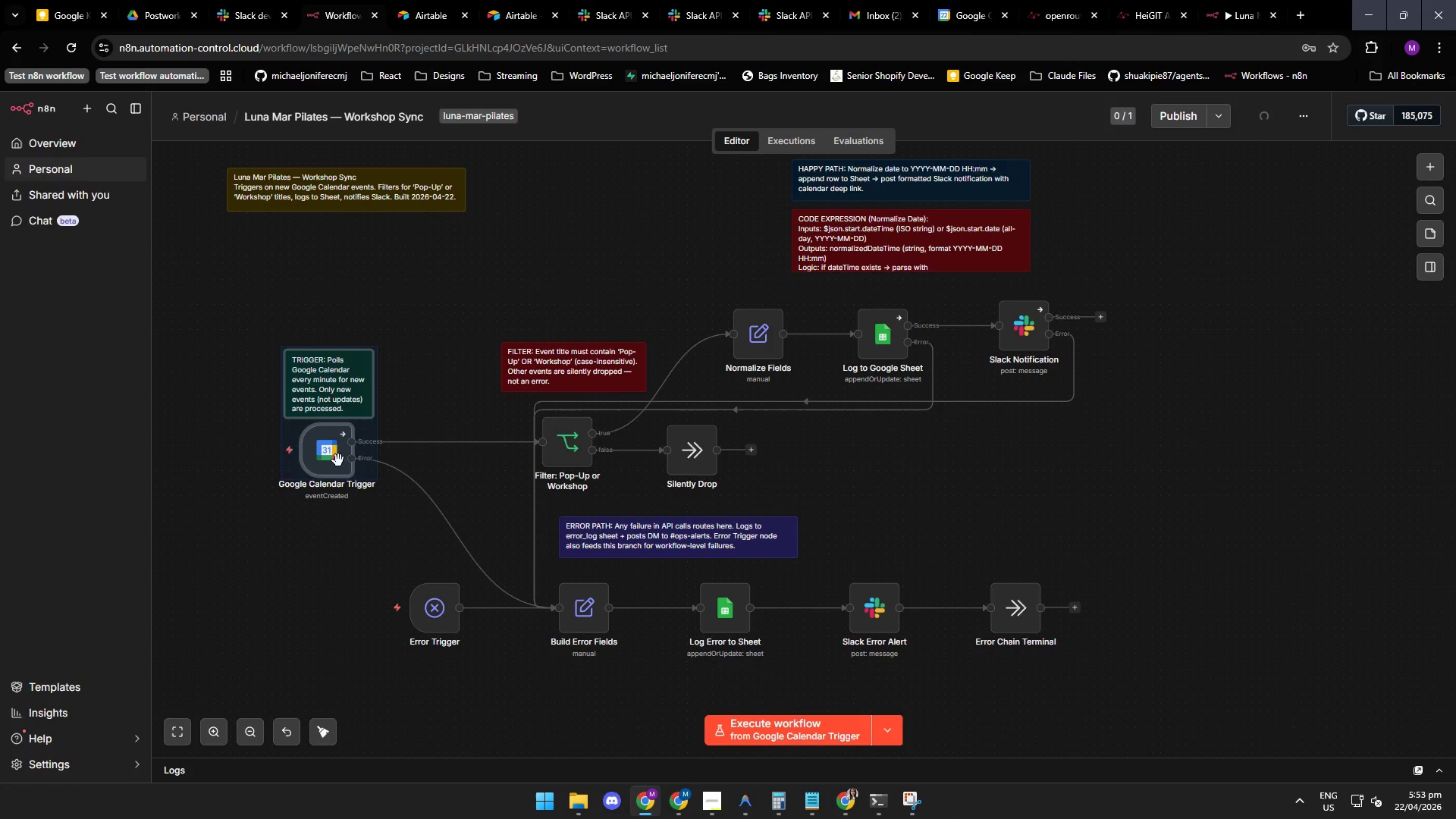 
left_click_drag(start_coordinate=[330, 458], to_coordinate=[425, 456])
 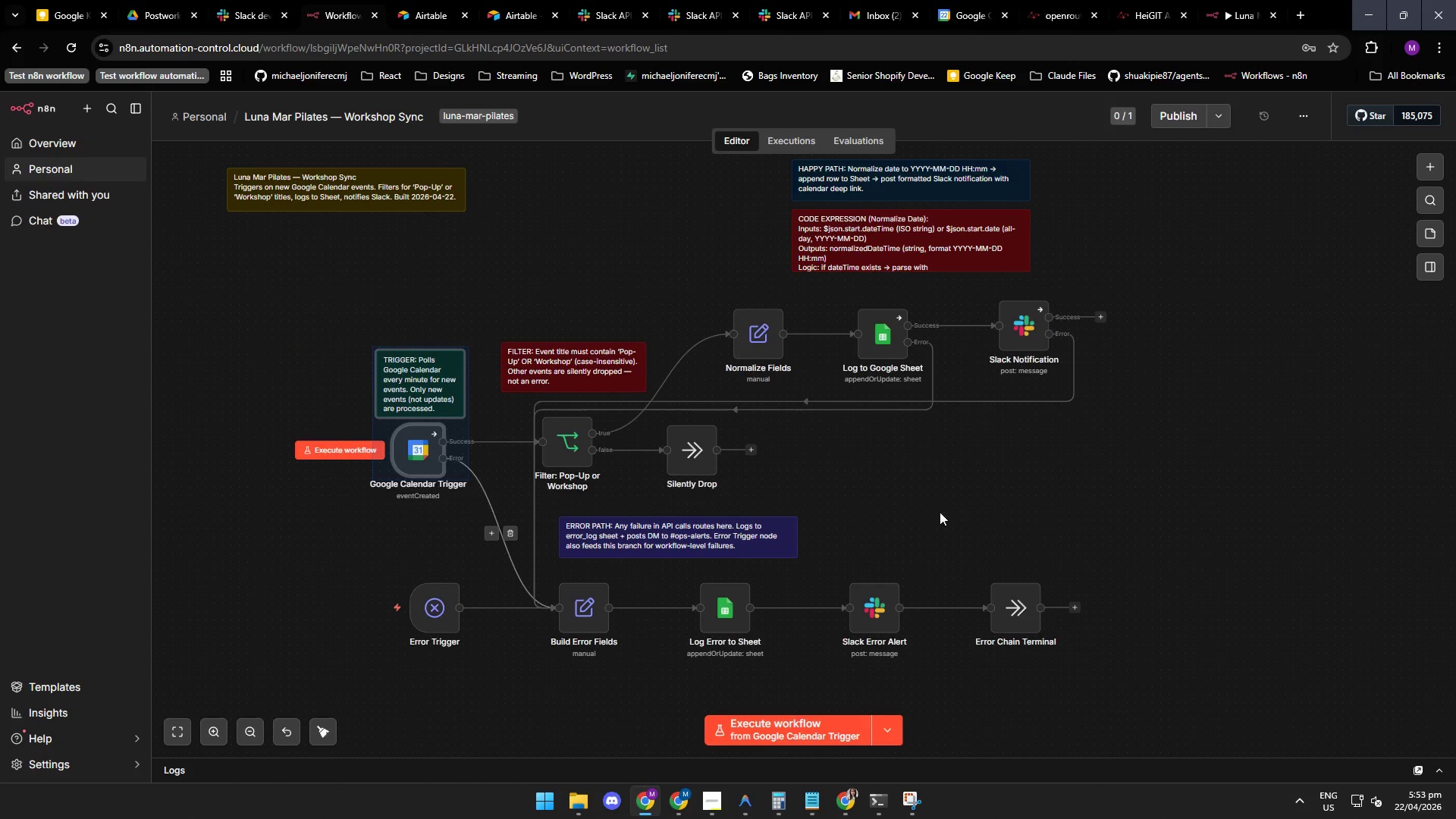 
left_click([978, 512])
 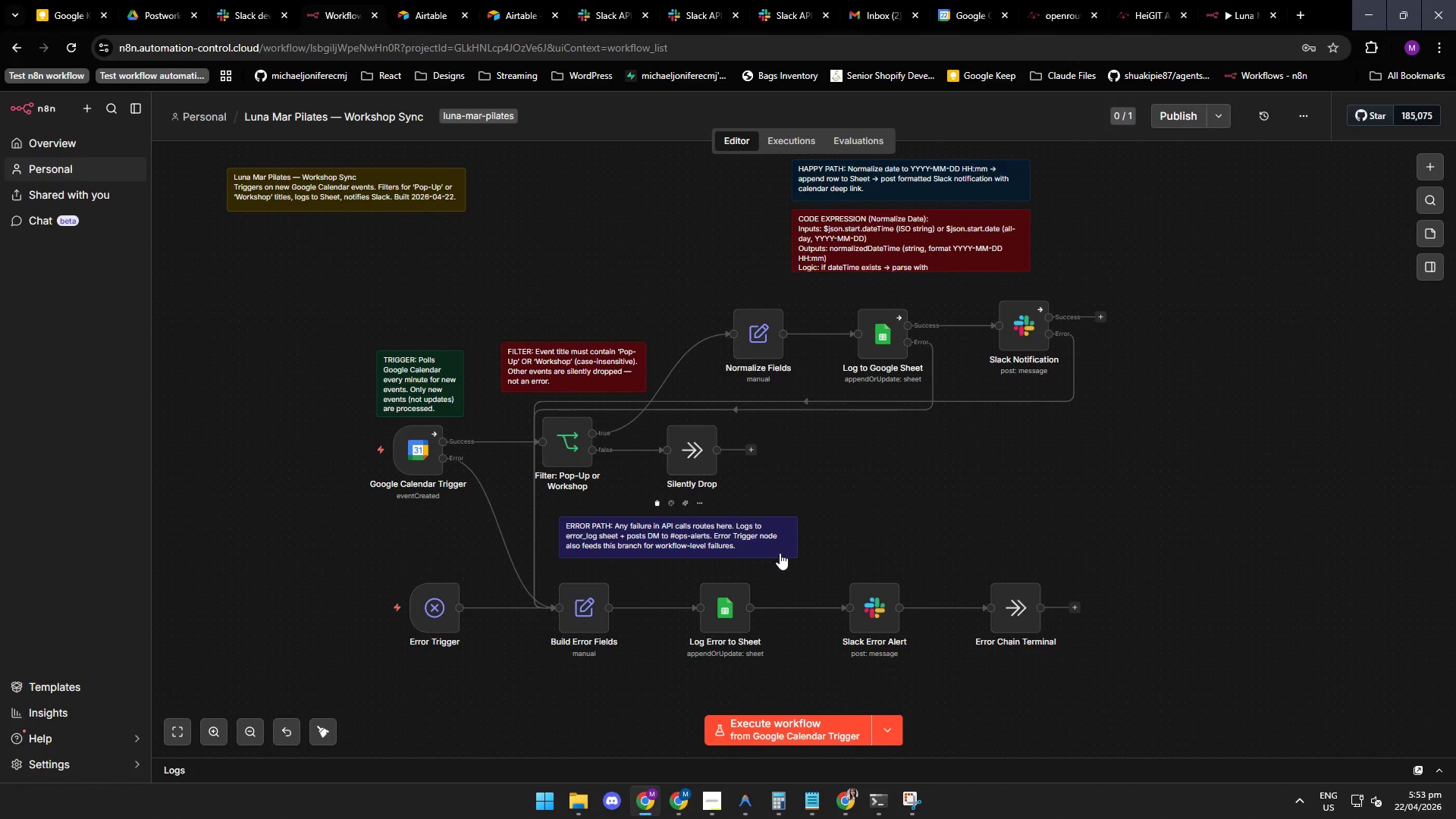 
left_click_drag(start_coordinate=[774, 550], to_coordinate=[774, 560])
 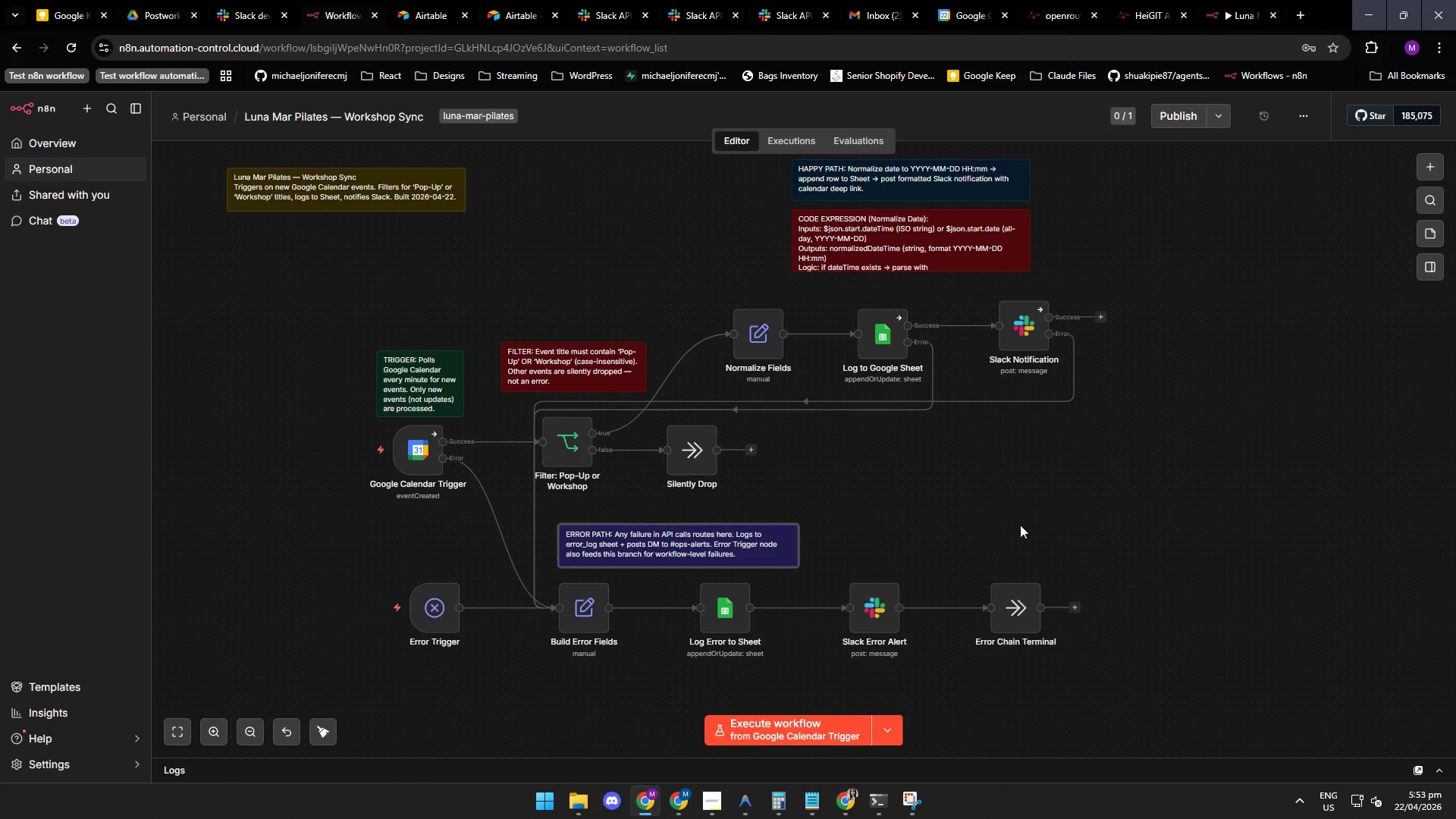 
left_click([1020, 525])
 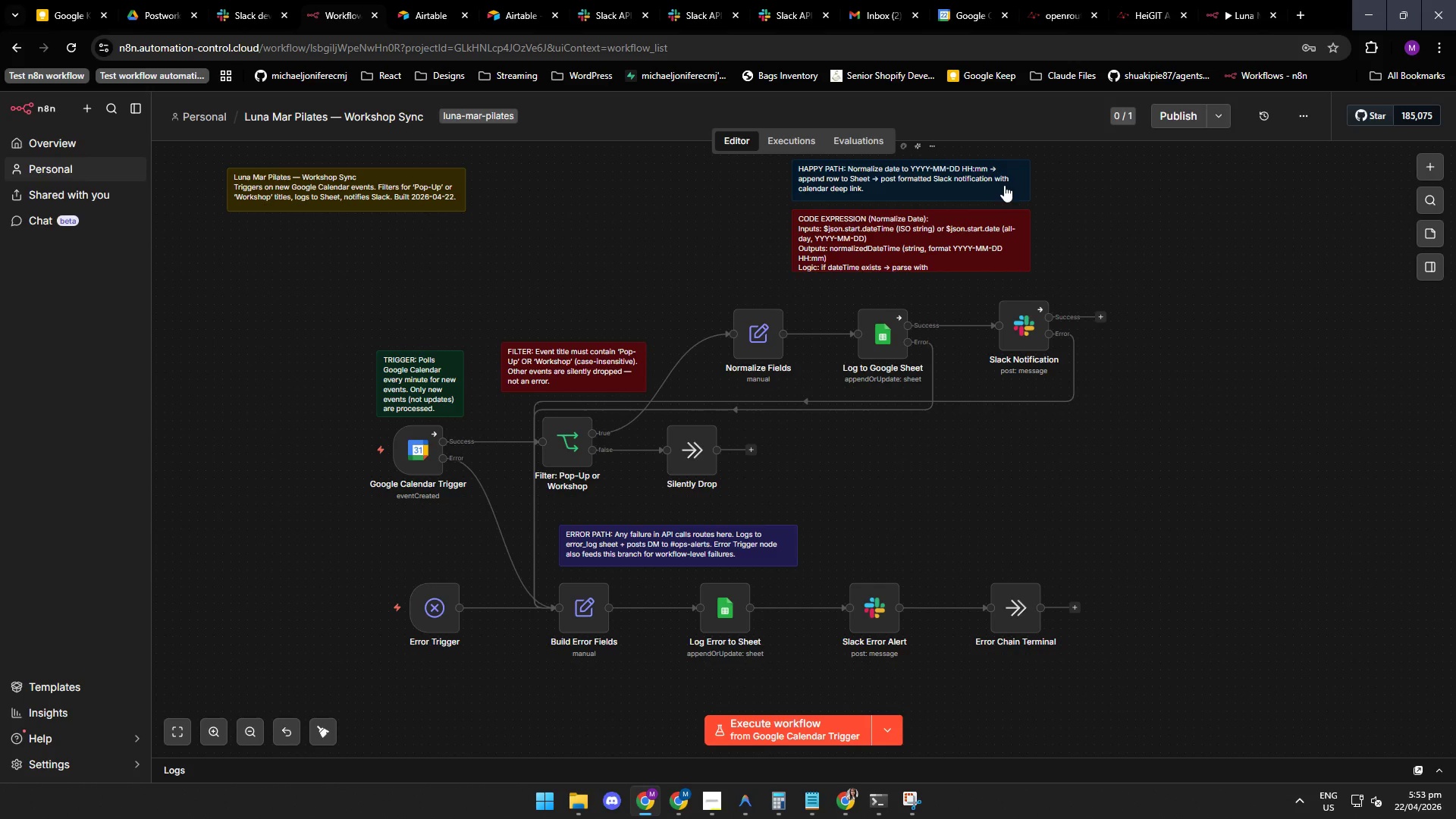 
wait(12.36)
 